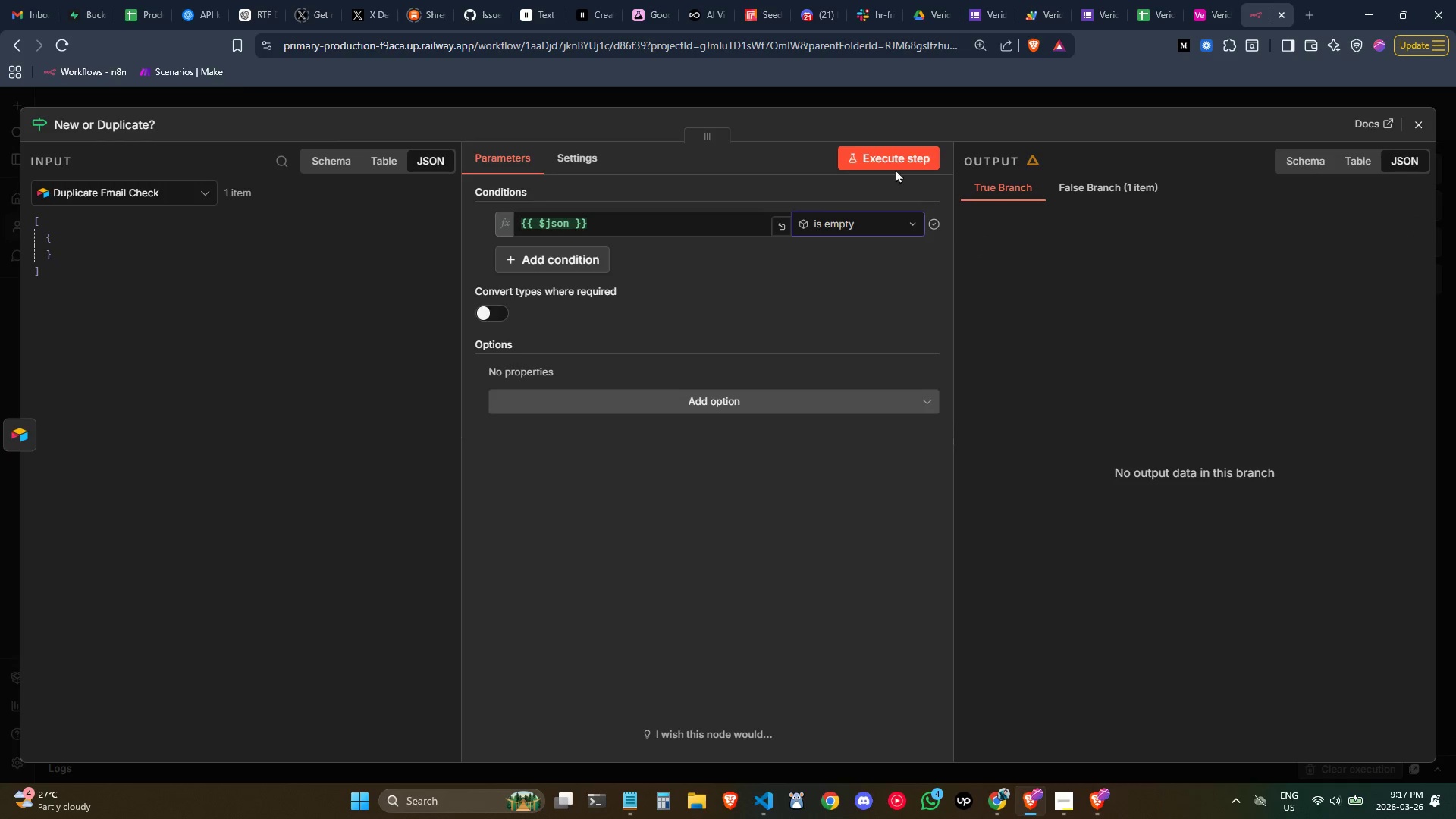 
left_click([895, 169])
 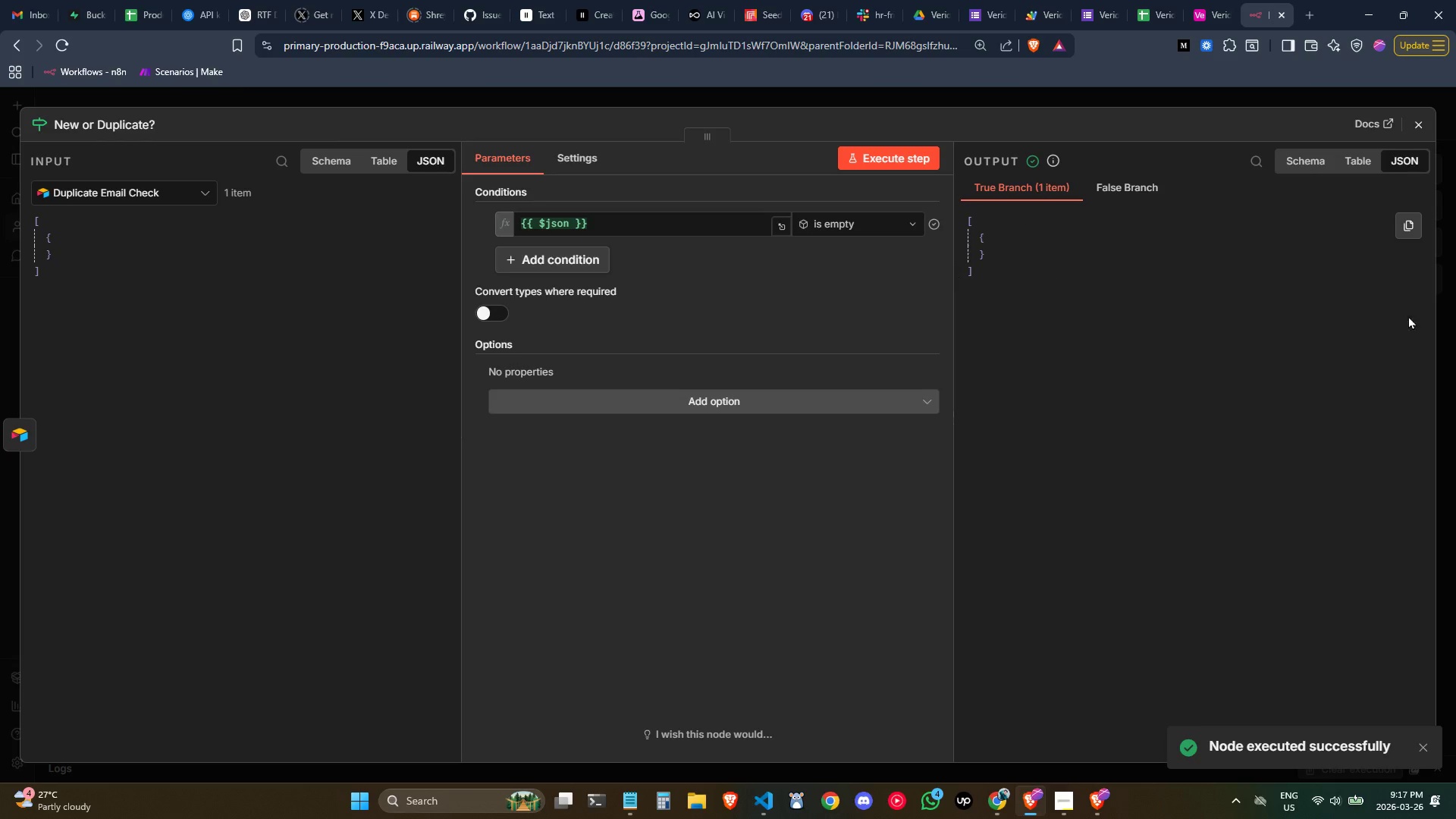 
wait(5.43)
 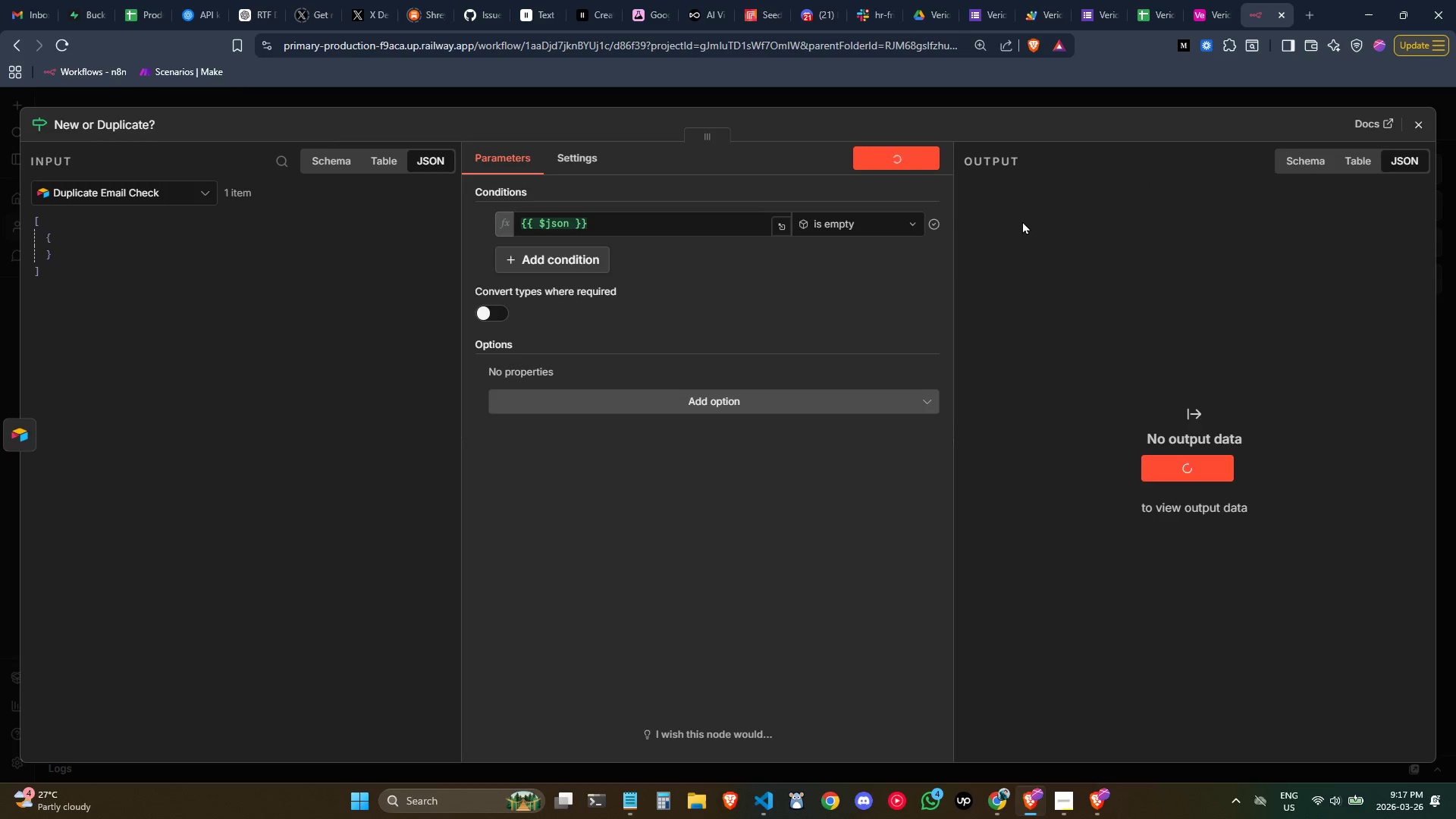 
mouse_move([1406, 148])
 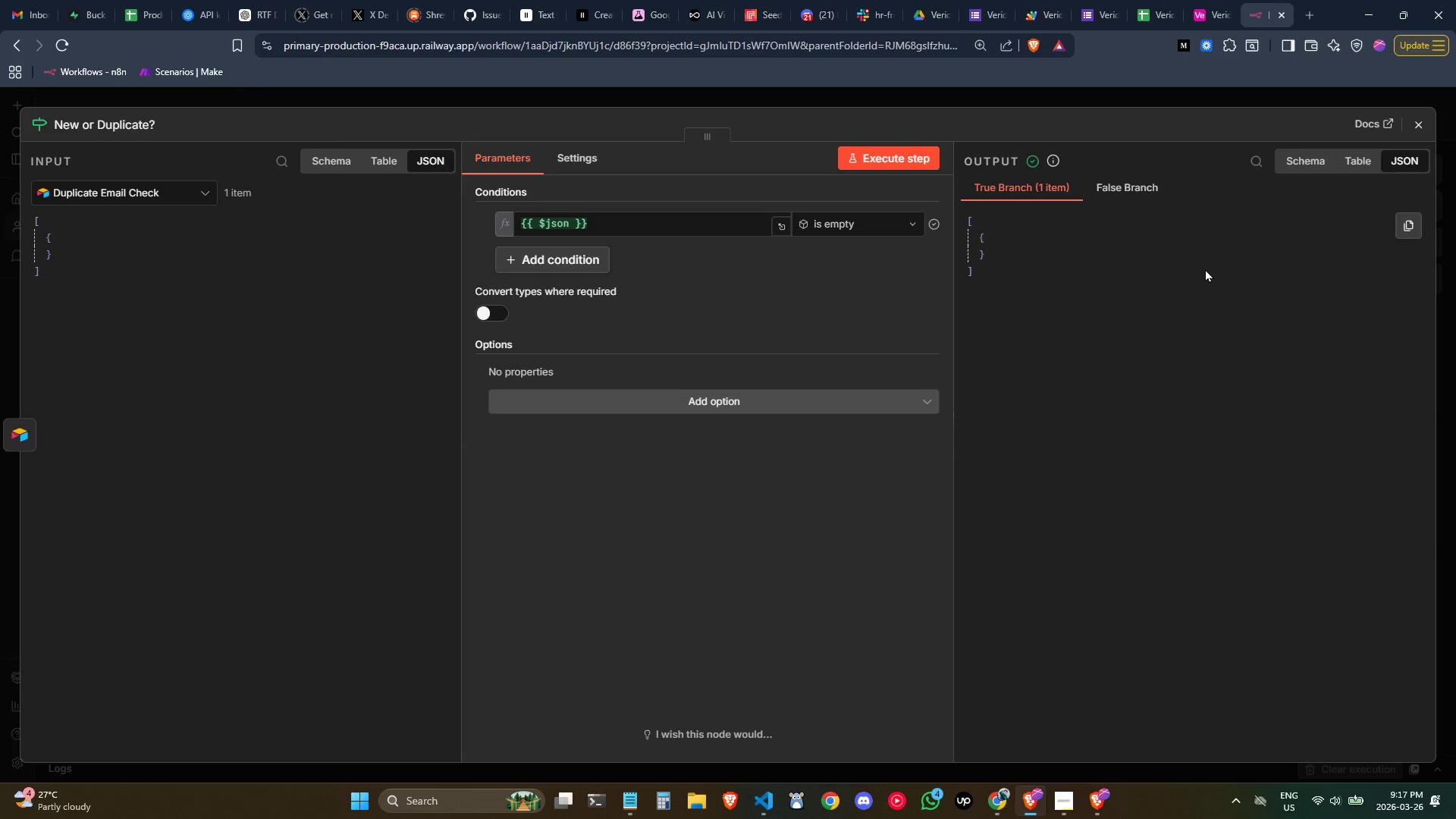 
wait(6.84)
 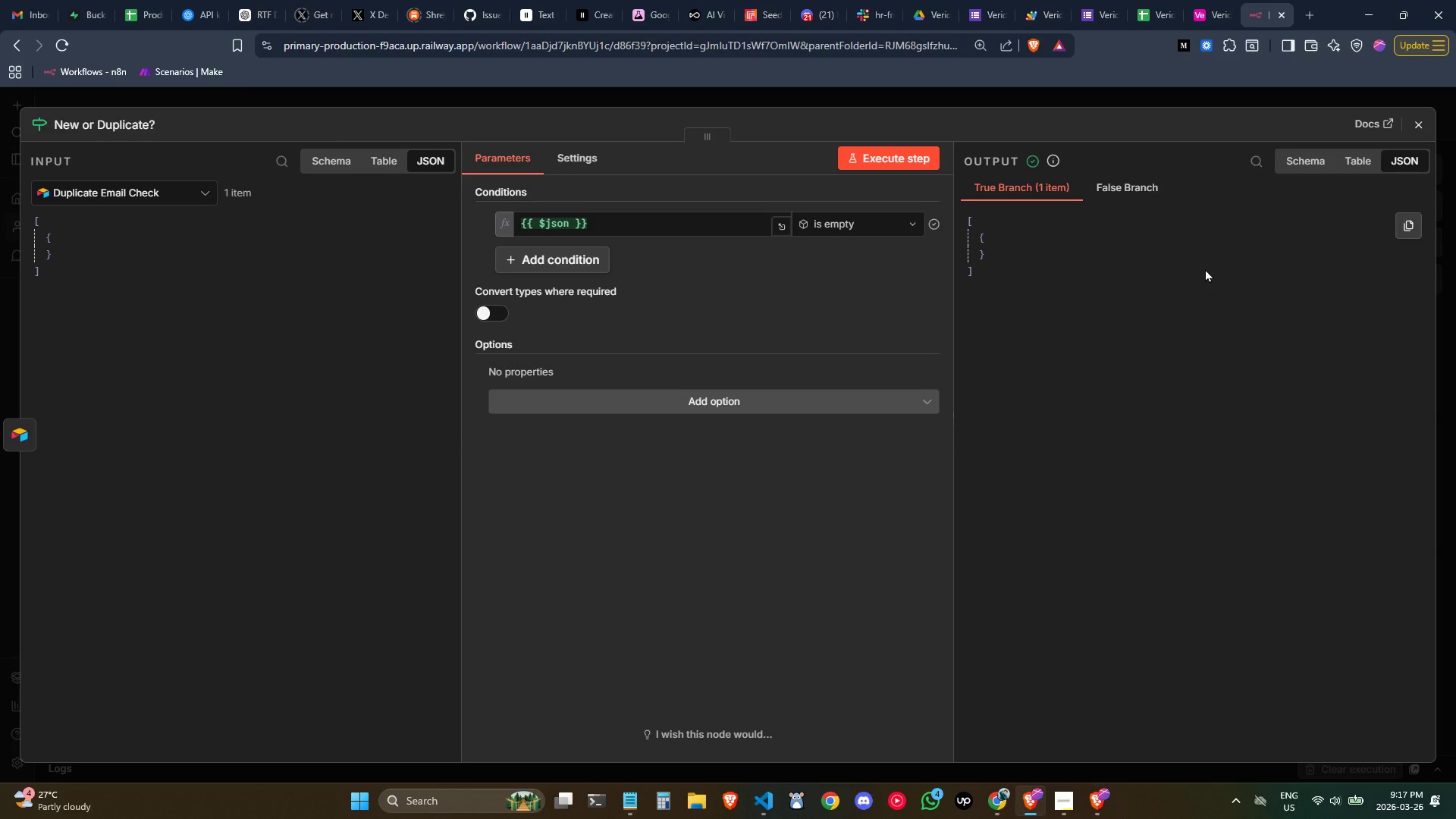 
left_click([1424, 127])
 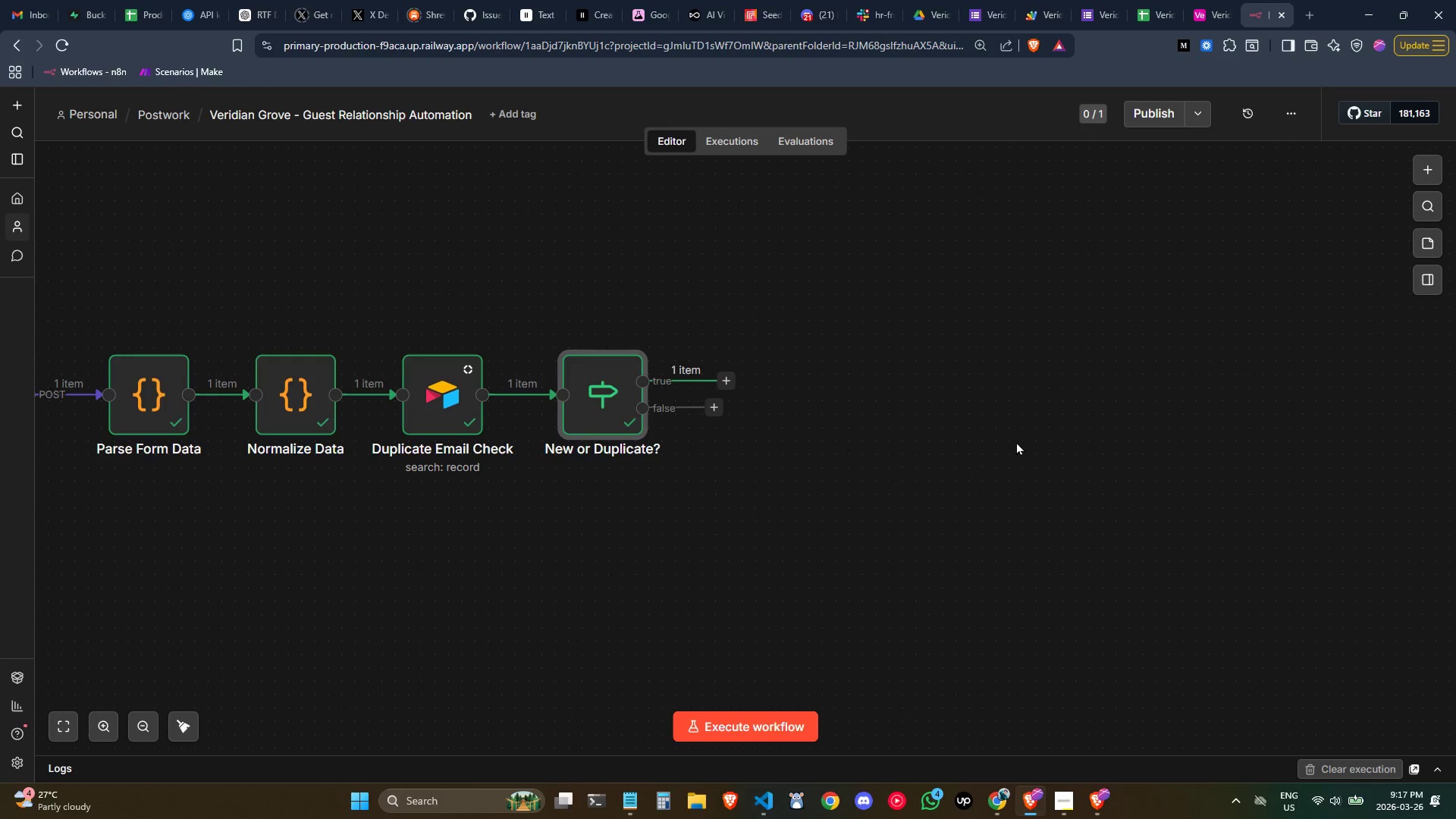 
wait(7.72)
 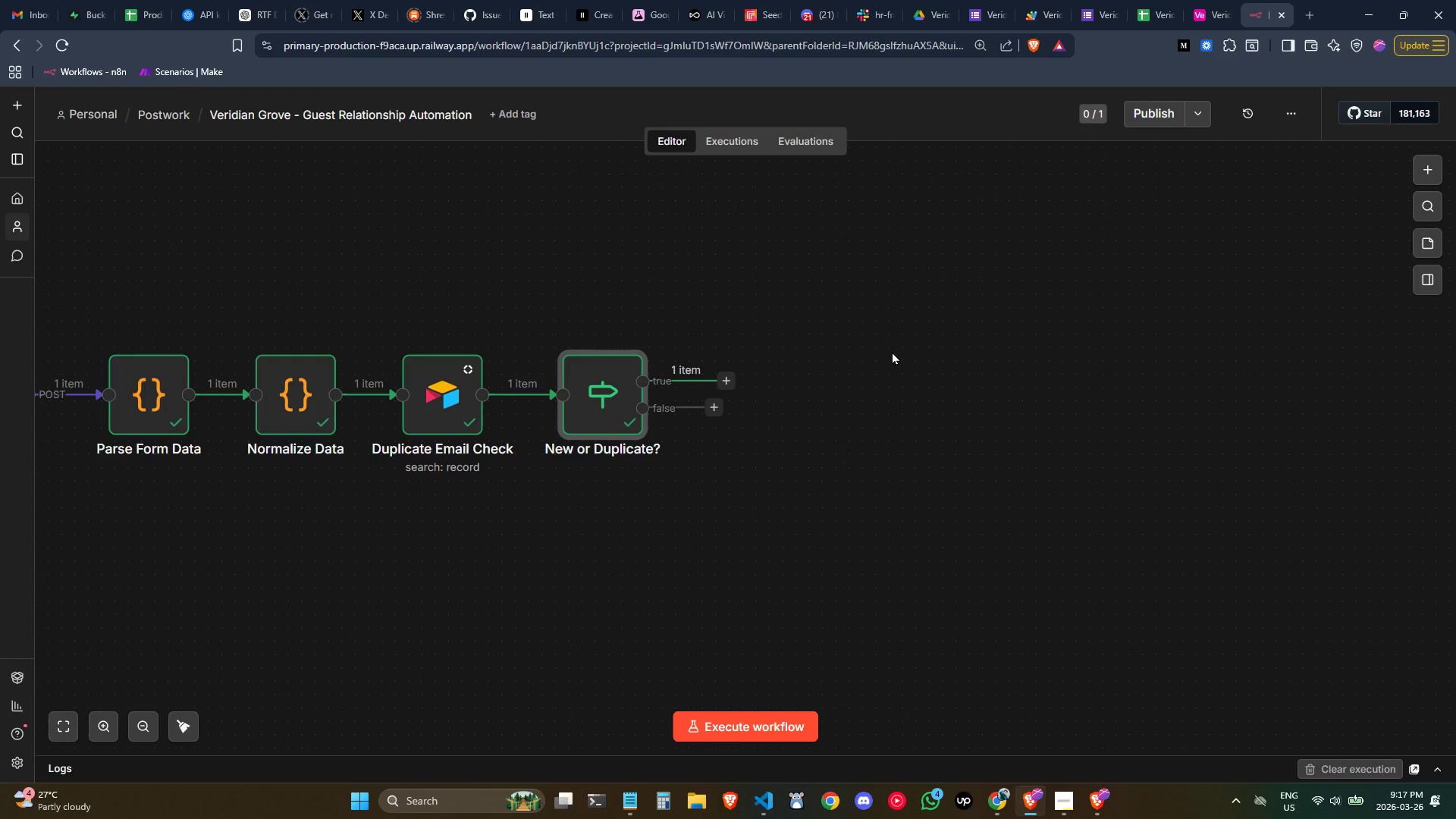 
left_click([727, 375])
 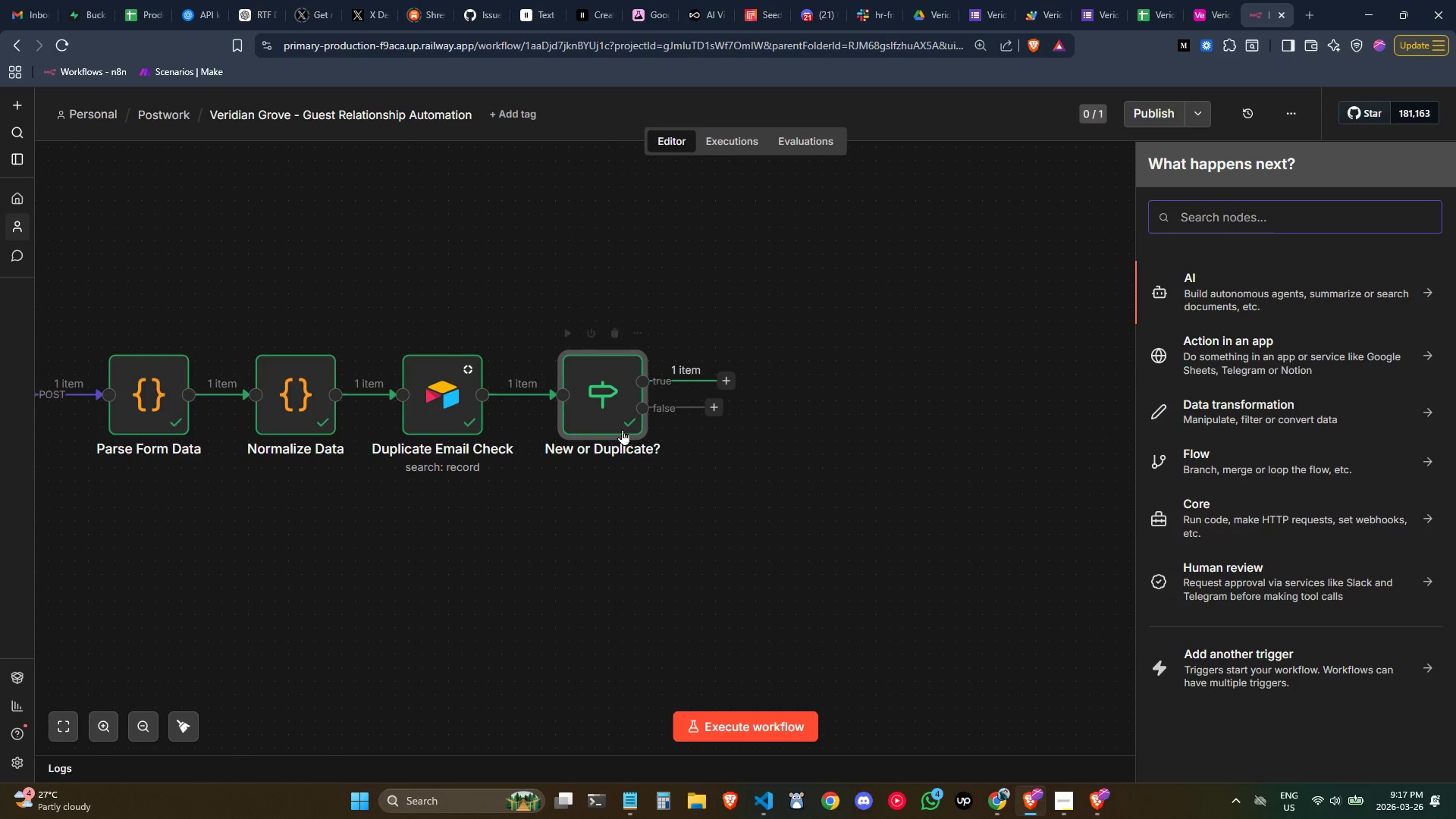 
left_click_drag(start_coordinate=[613, 422], to_coordinate=[601, 421])
 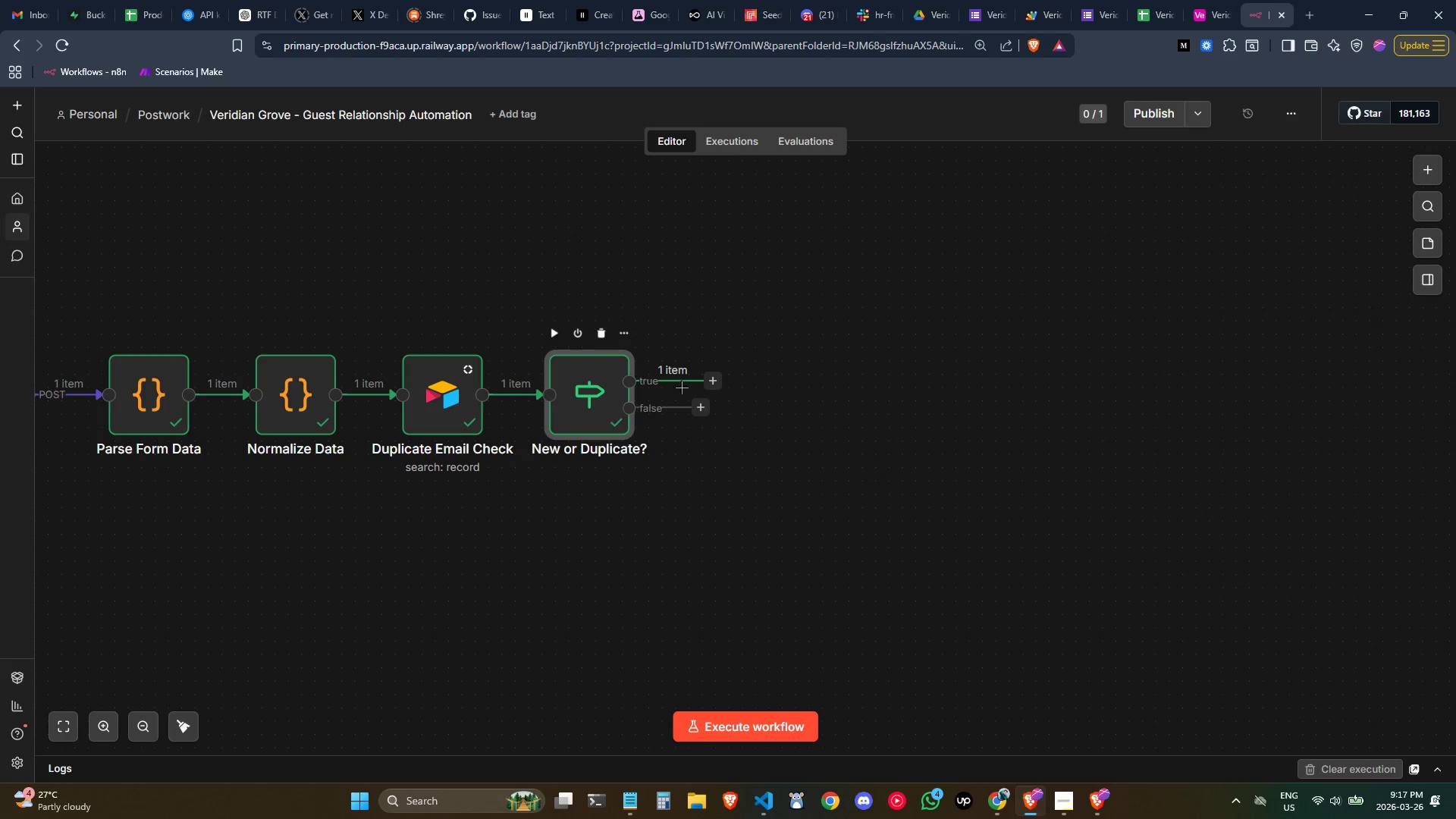 
left_click([714, 385])
 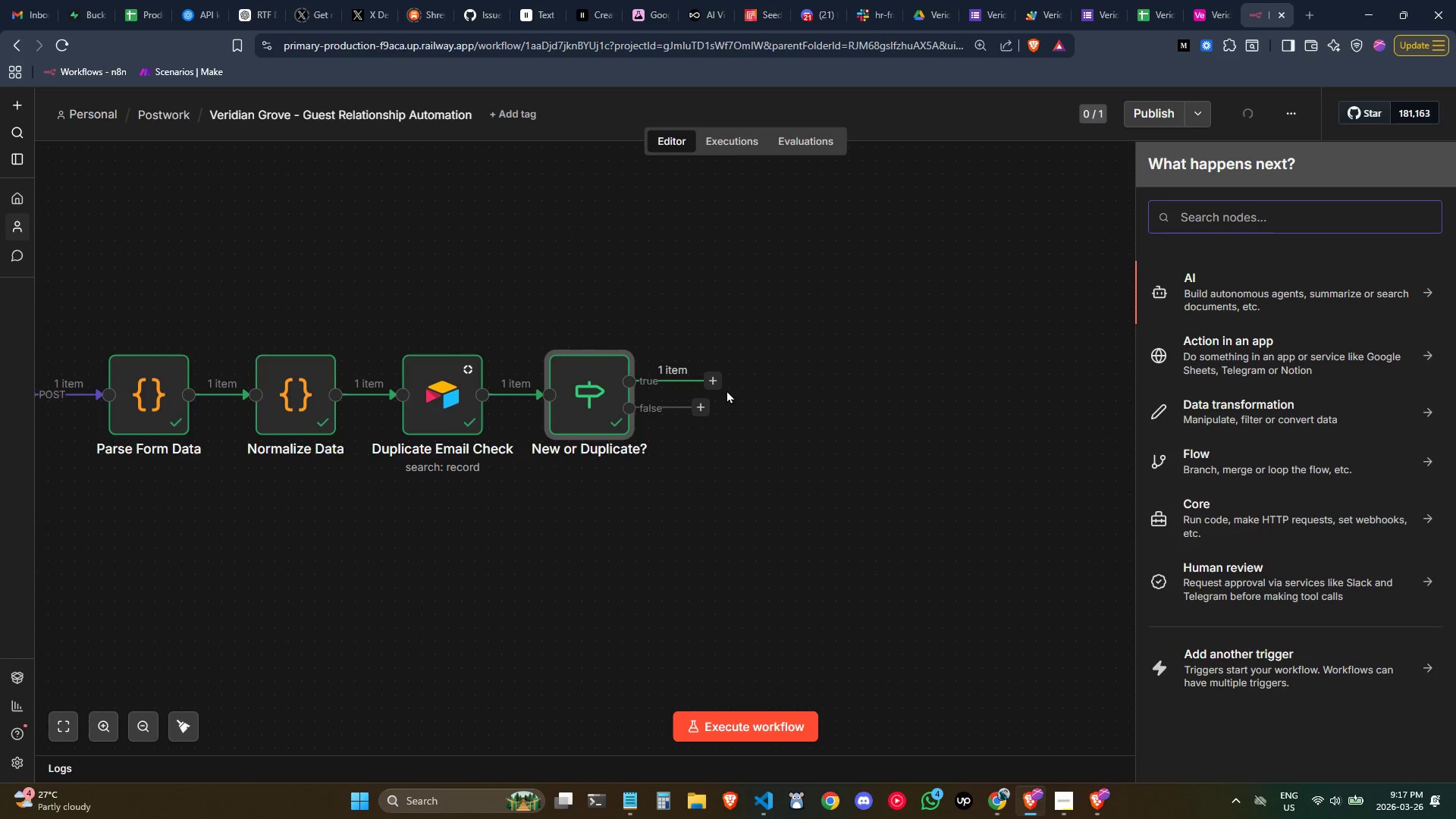 
type(code)
 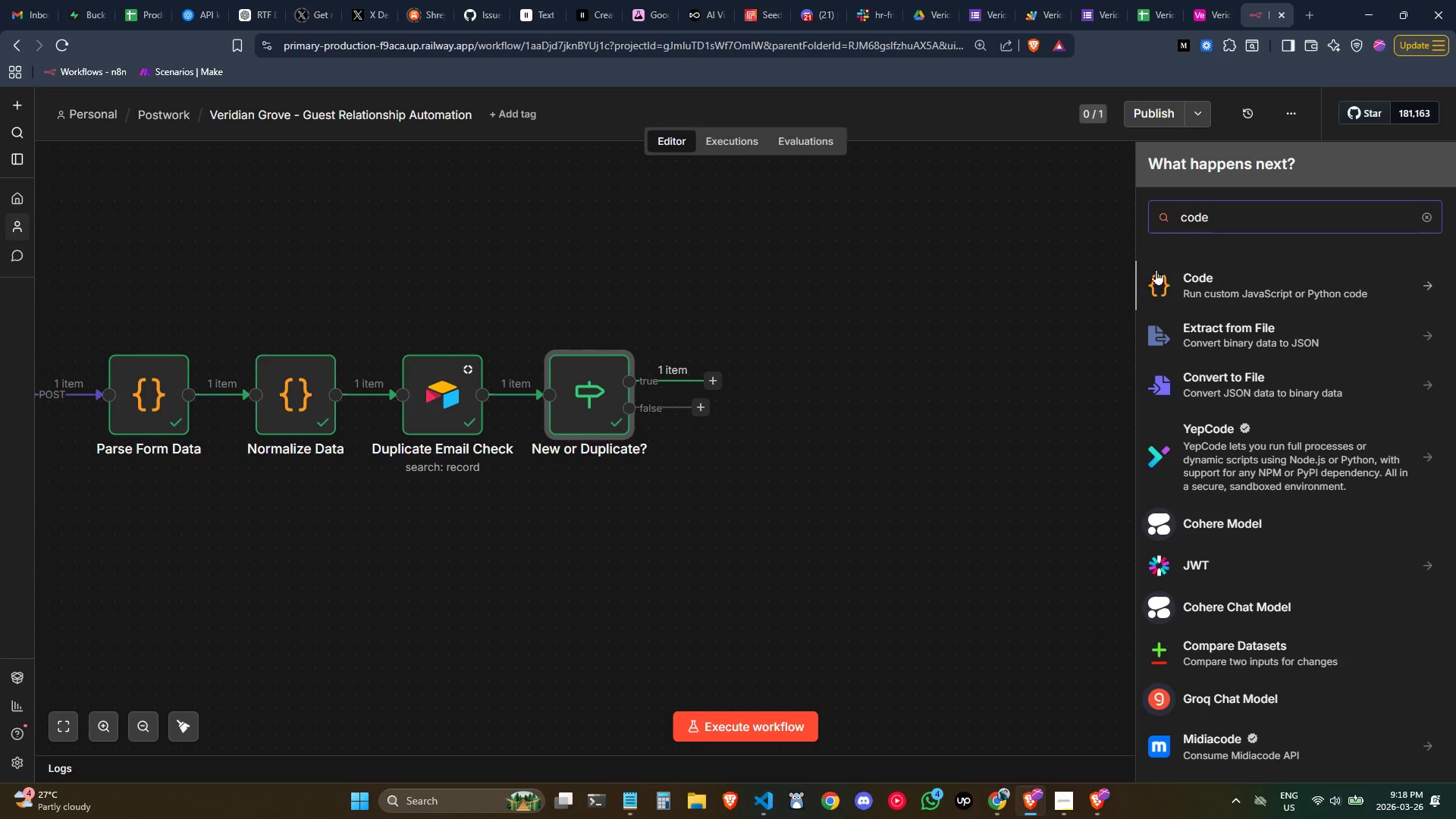 
left_click([1181, 275])
 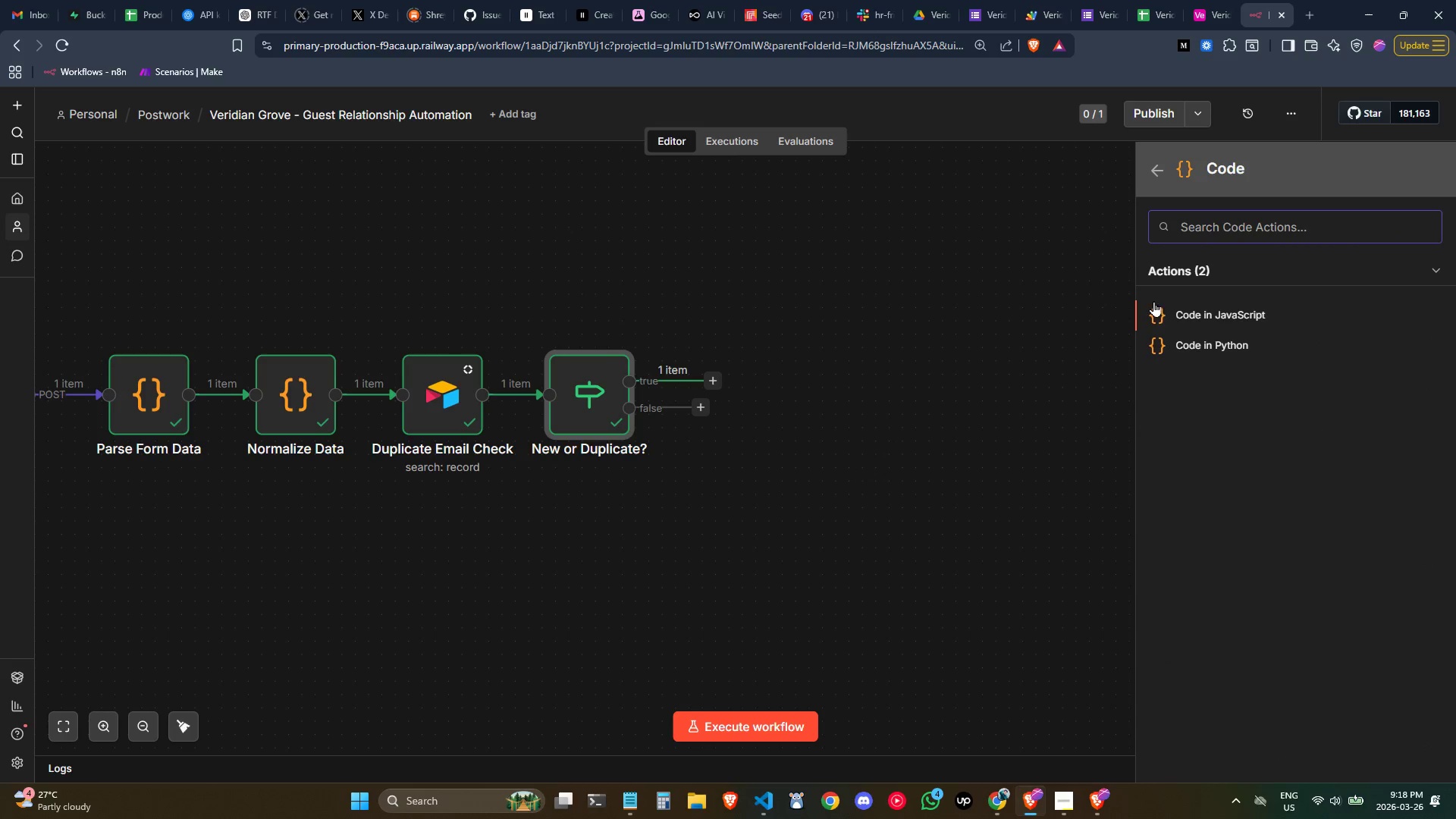 
left_click([1184, 322])
 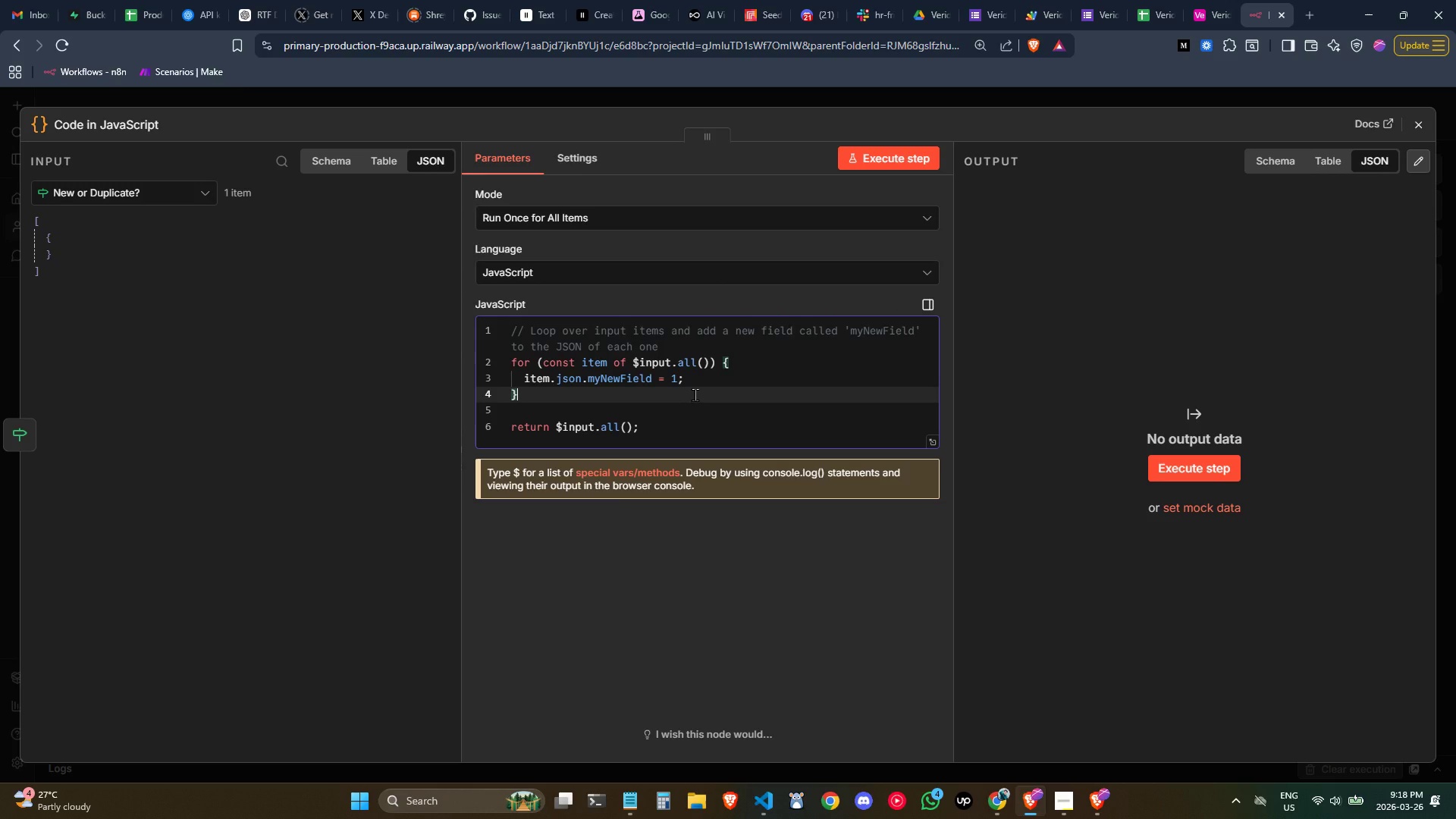 
wait(11.31)
 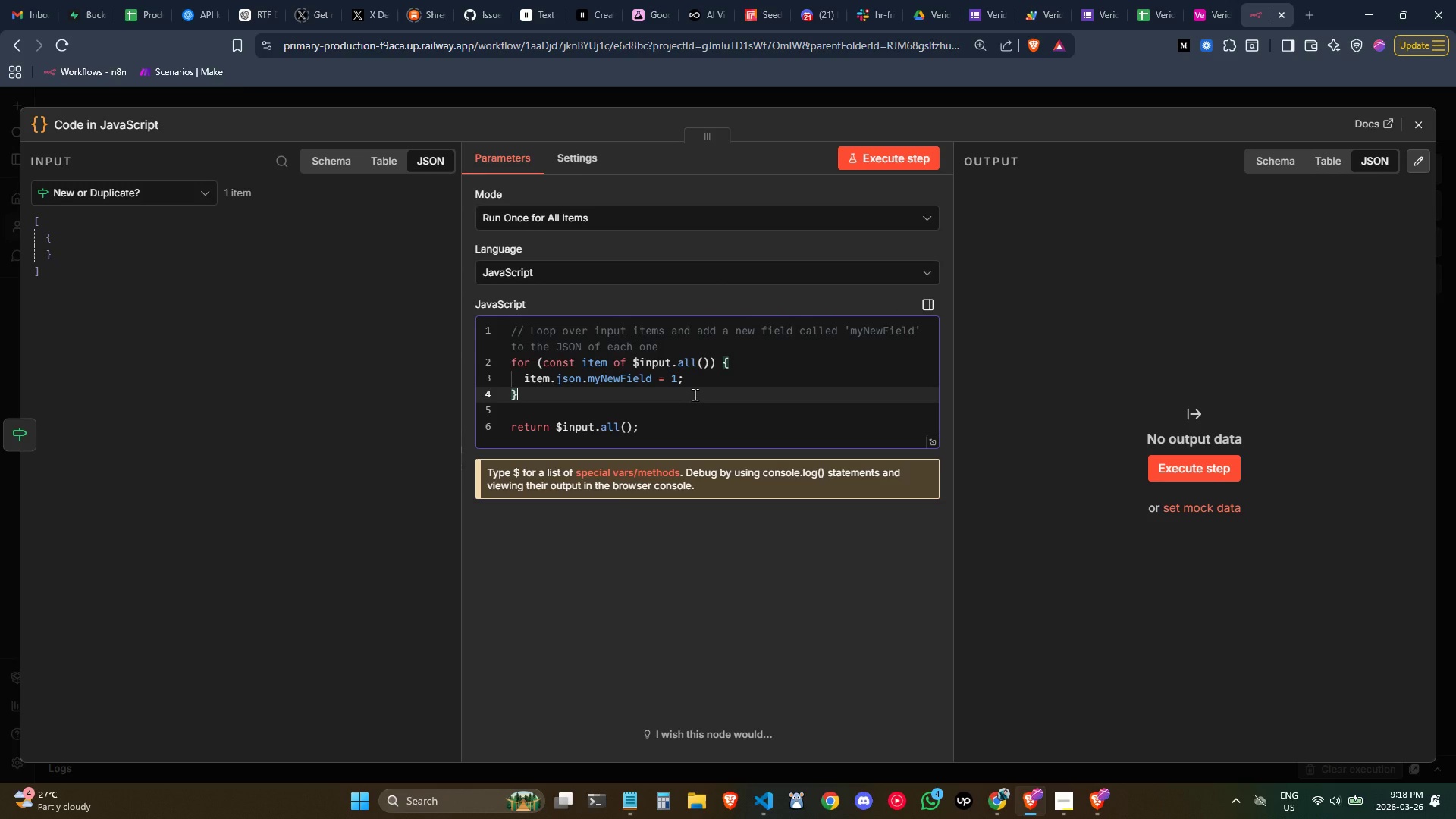 
left_click([823, 410])
 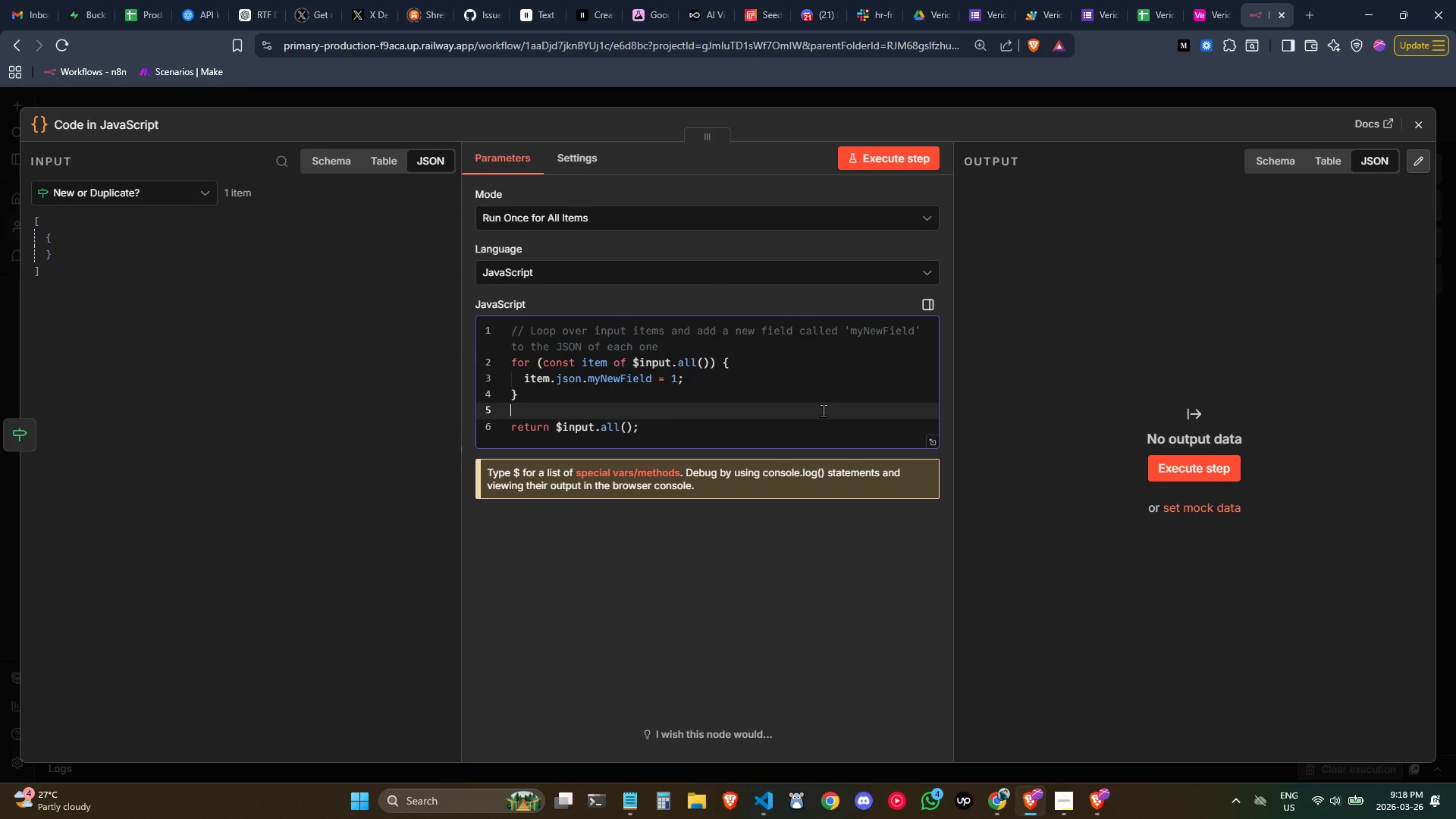 
key(Control+ControlLeft)
 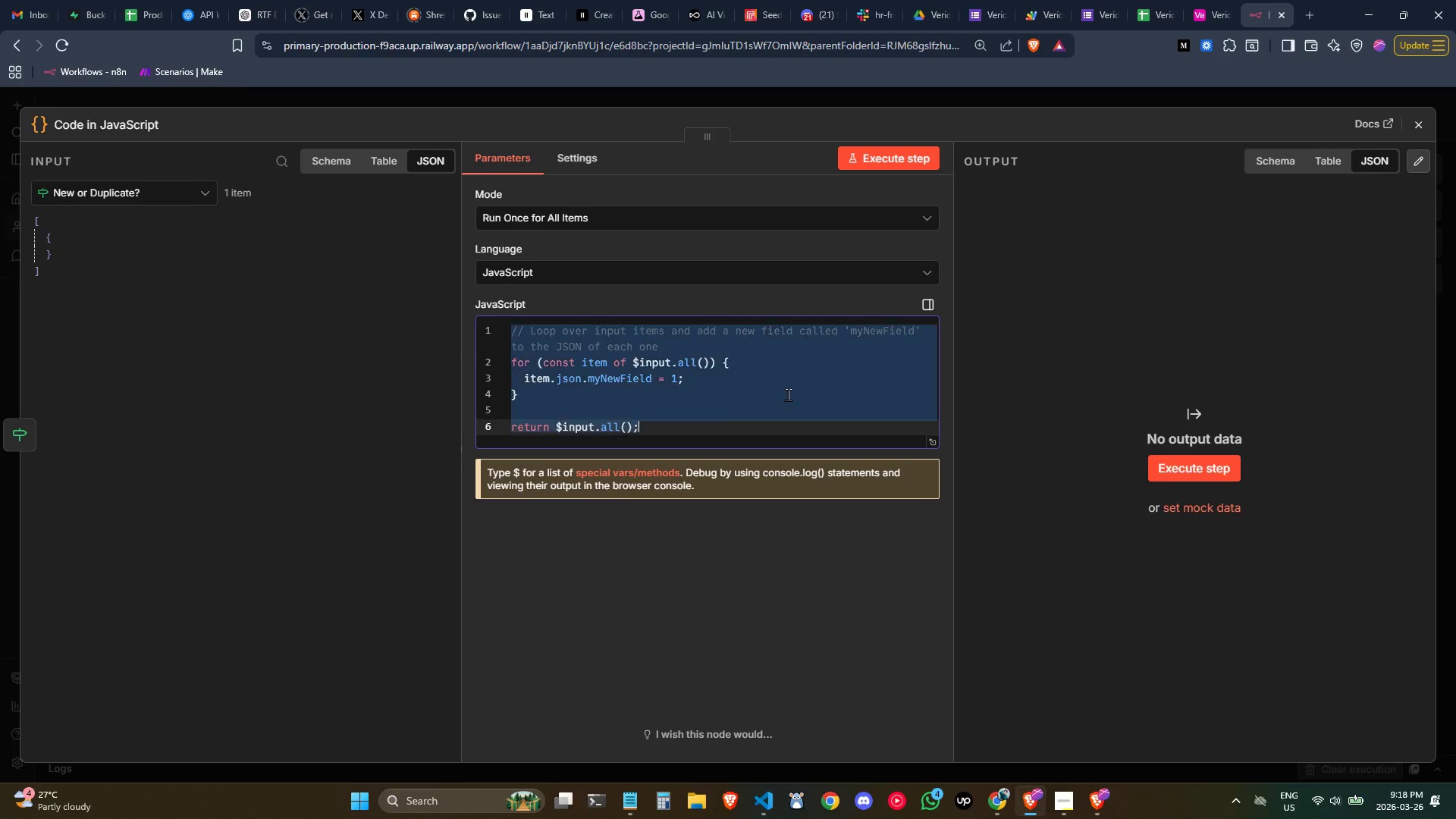 
key(Control+A)
 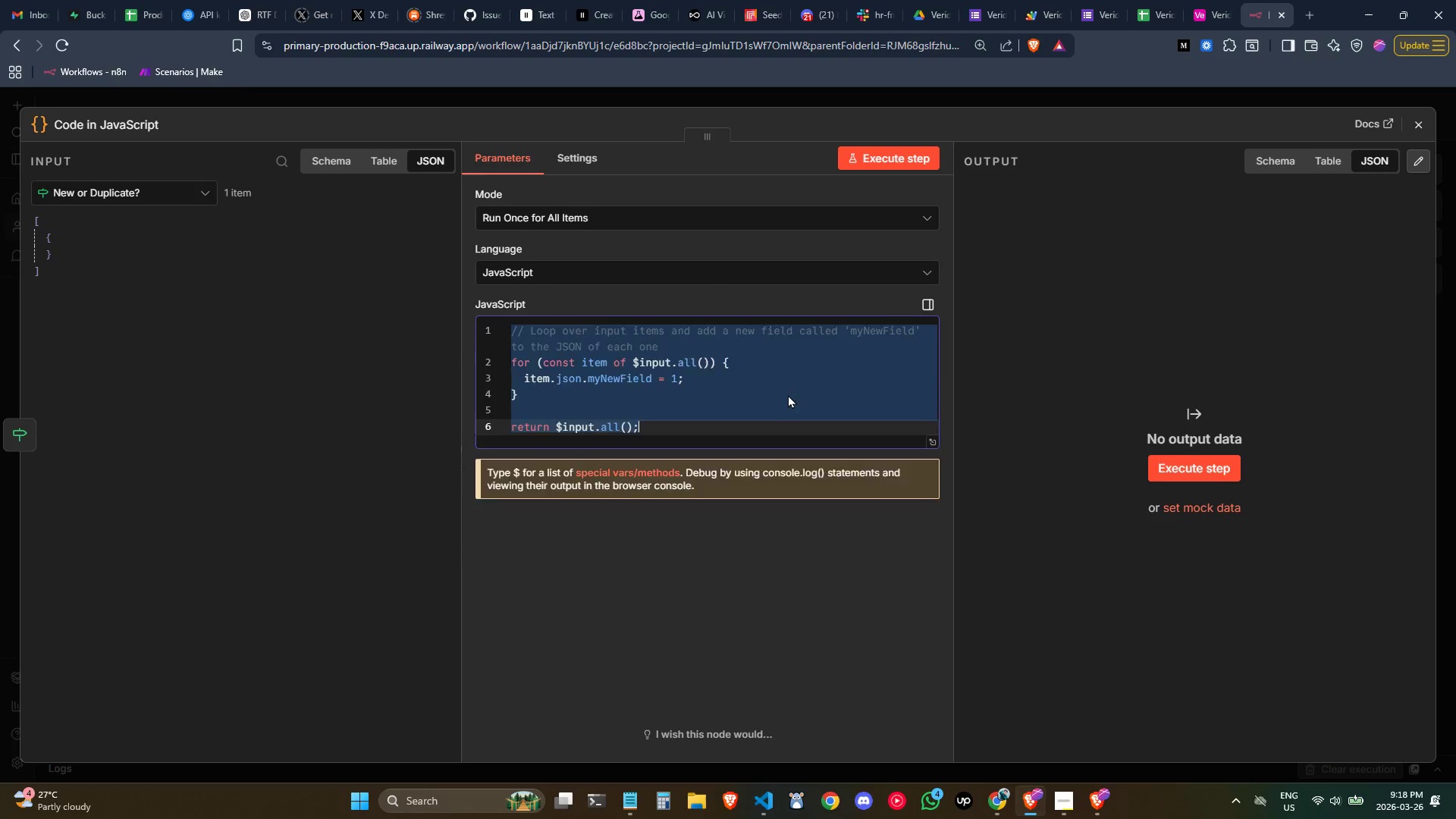 
key(Backspace)
type(onst)
key(Backspace)
key(Backspace)
key(Backspace)
key(Backspace)
type(con)
 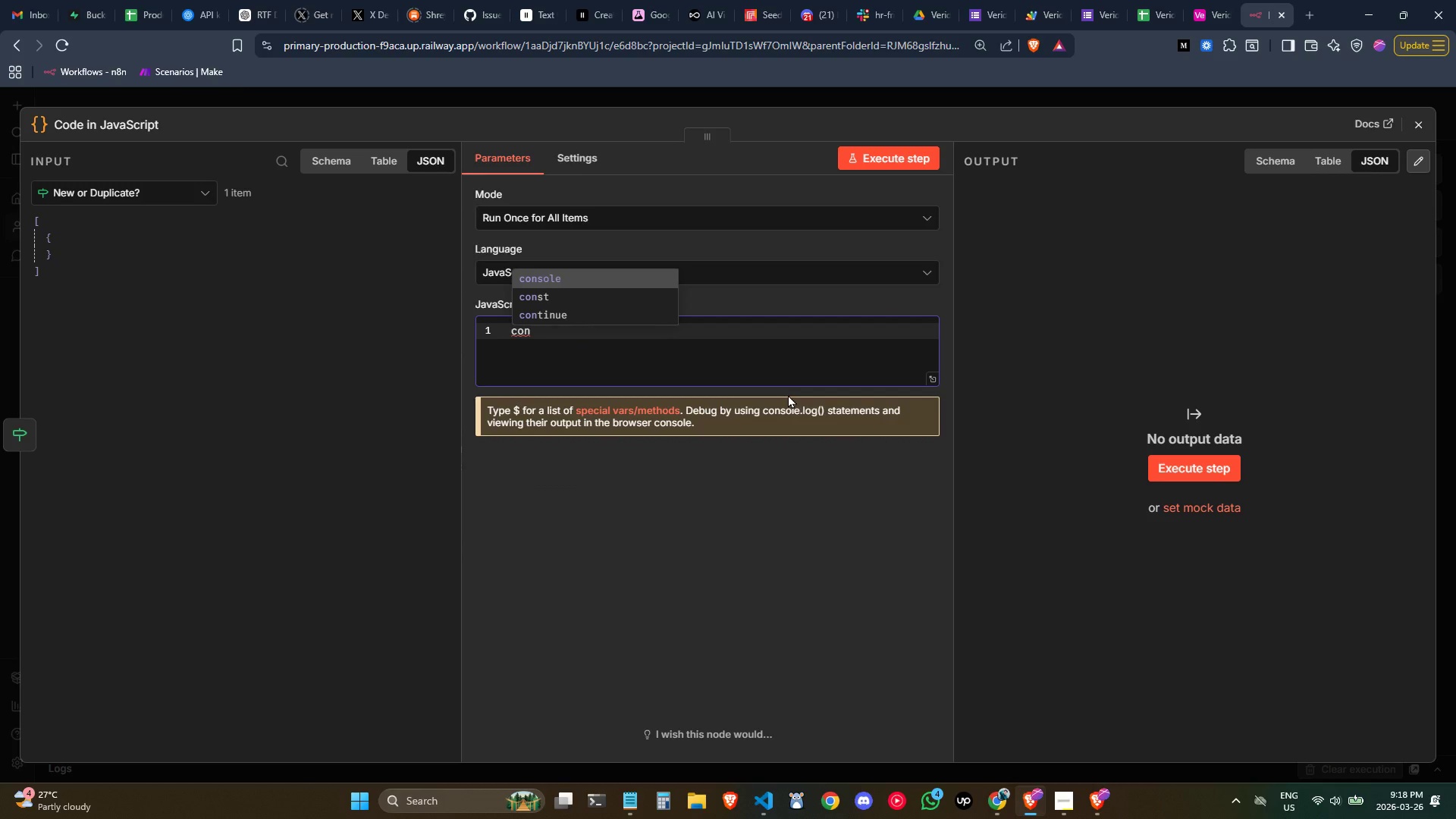 
key(ArrowDown)
 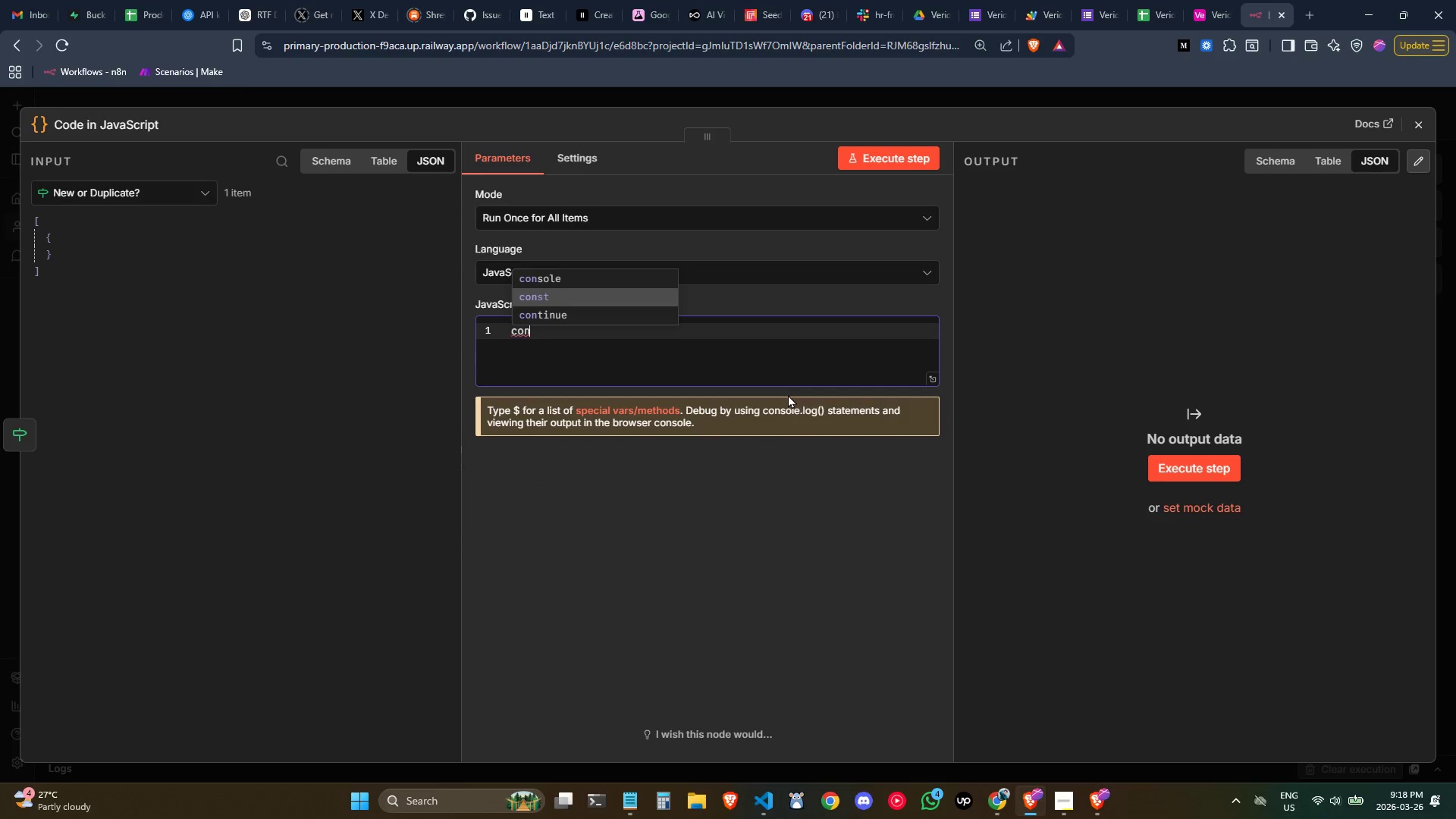 
key(Enter)
 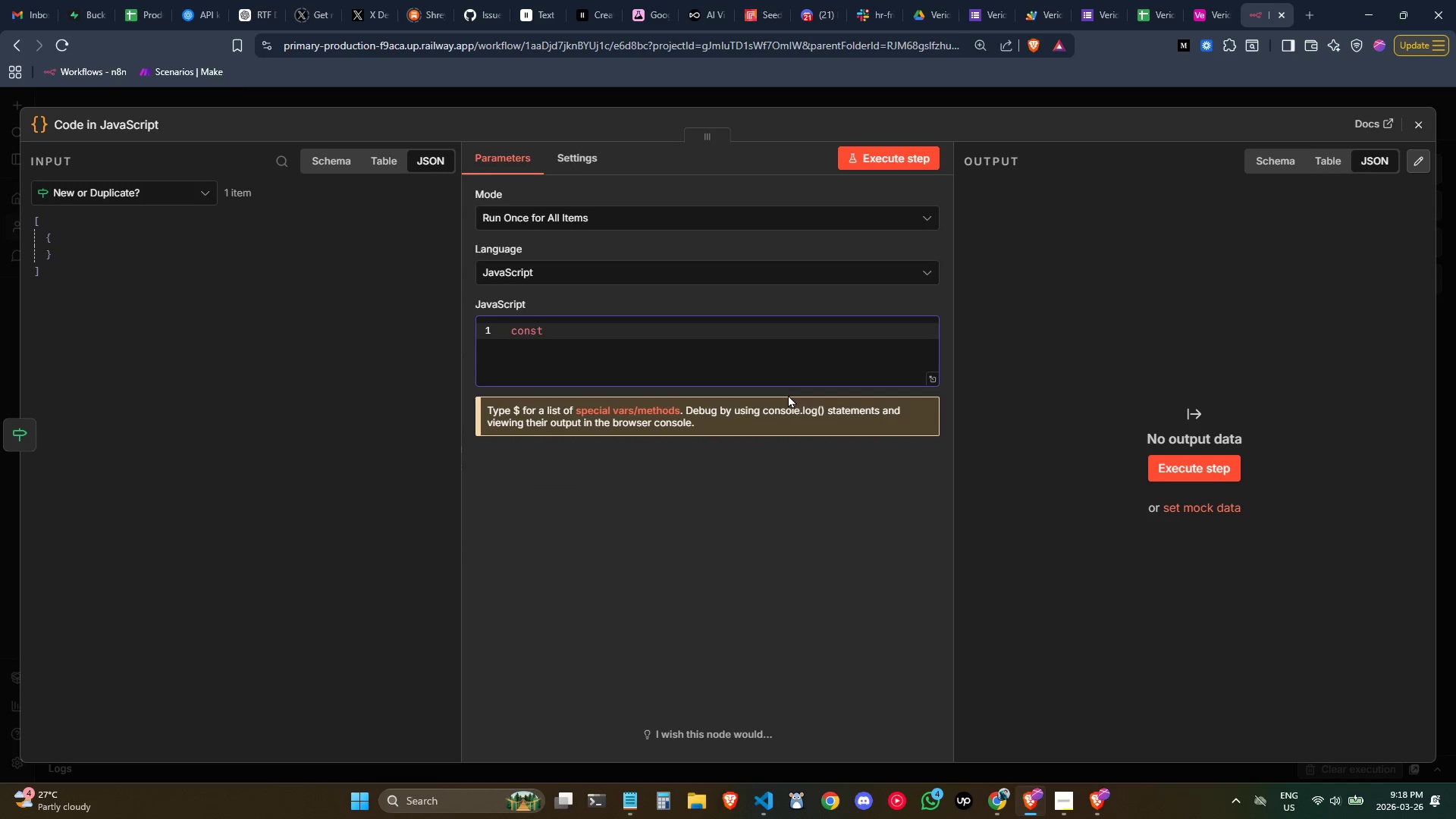 
type( tags = ['New Guest)
 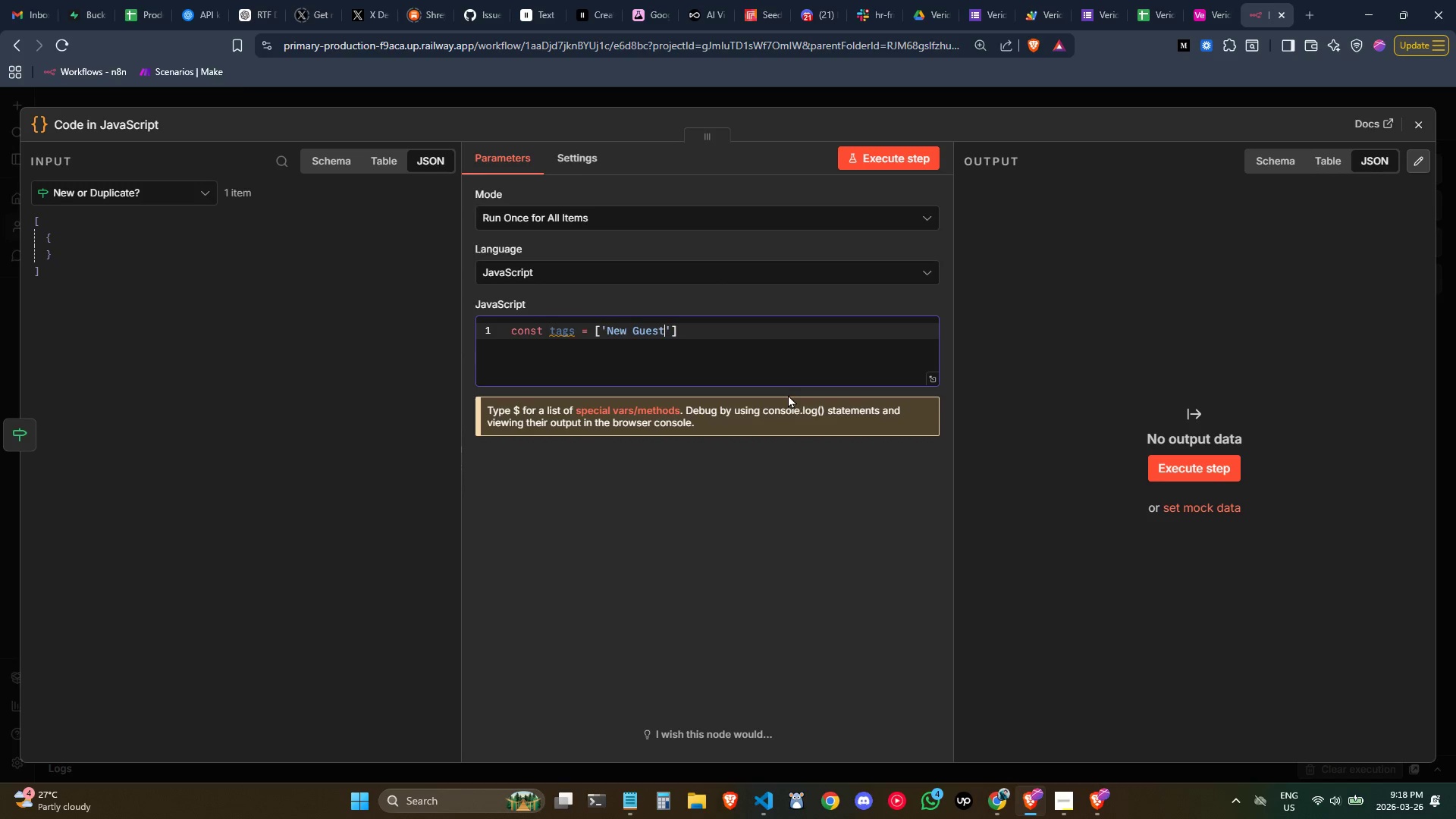 
key(Control+ArrowRight)
 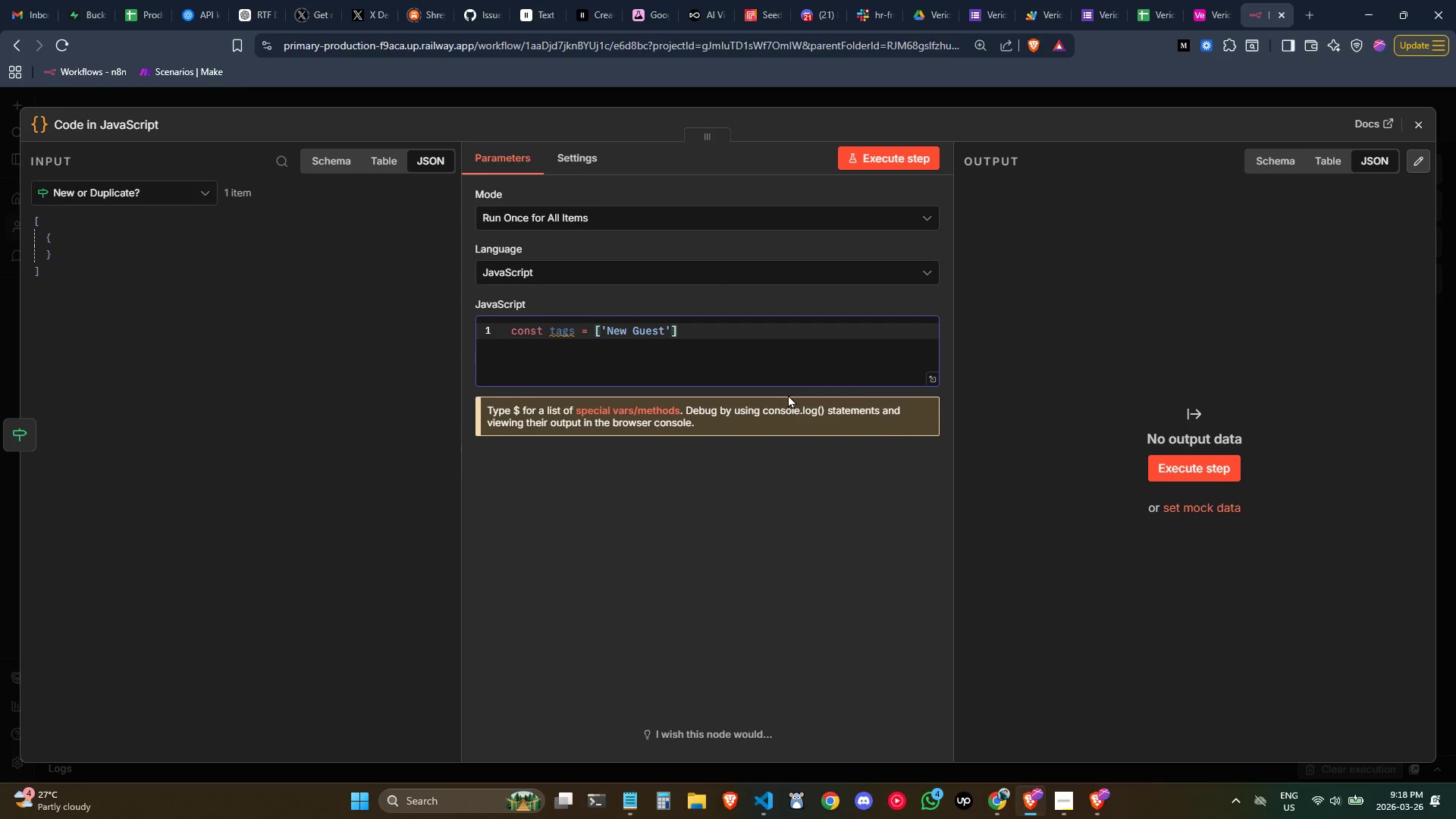 
key(Semicolon)
 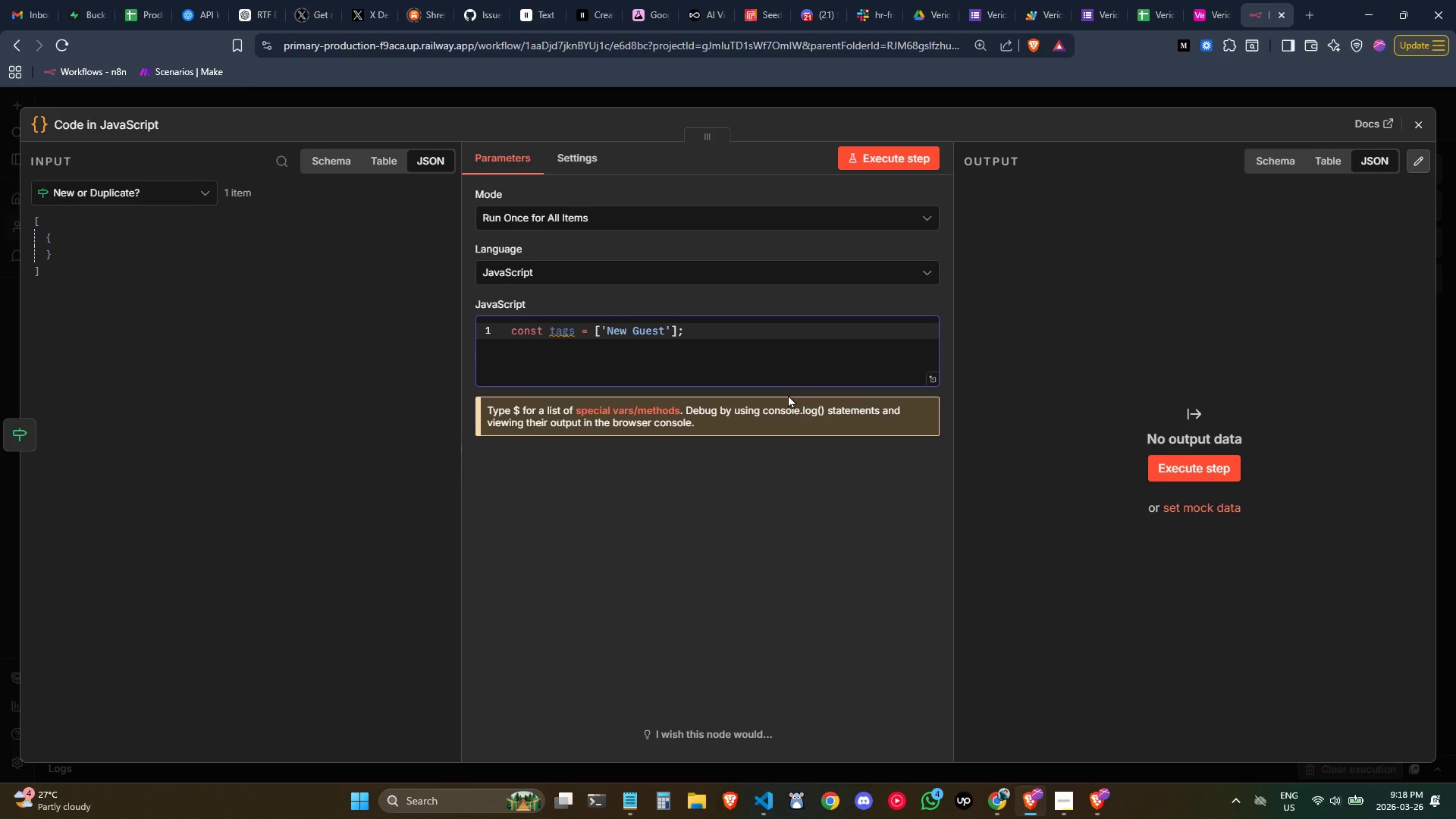 
key(Enter)
 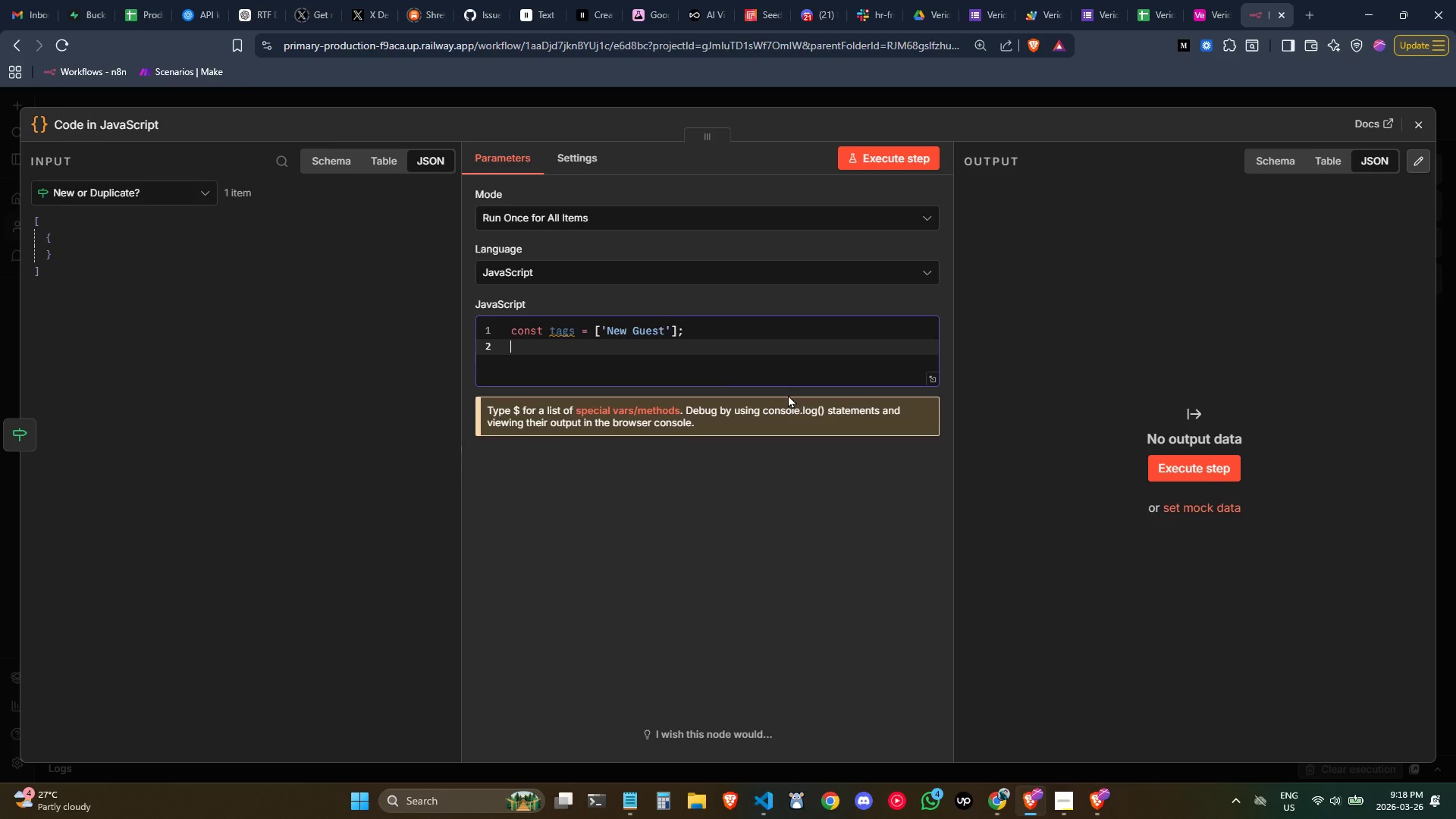 
key(Enter)
 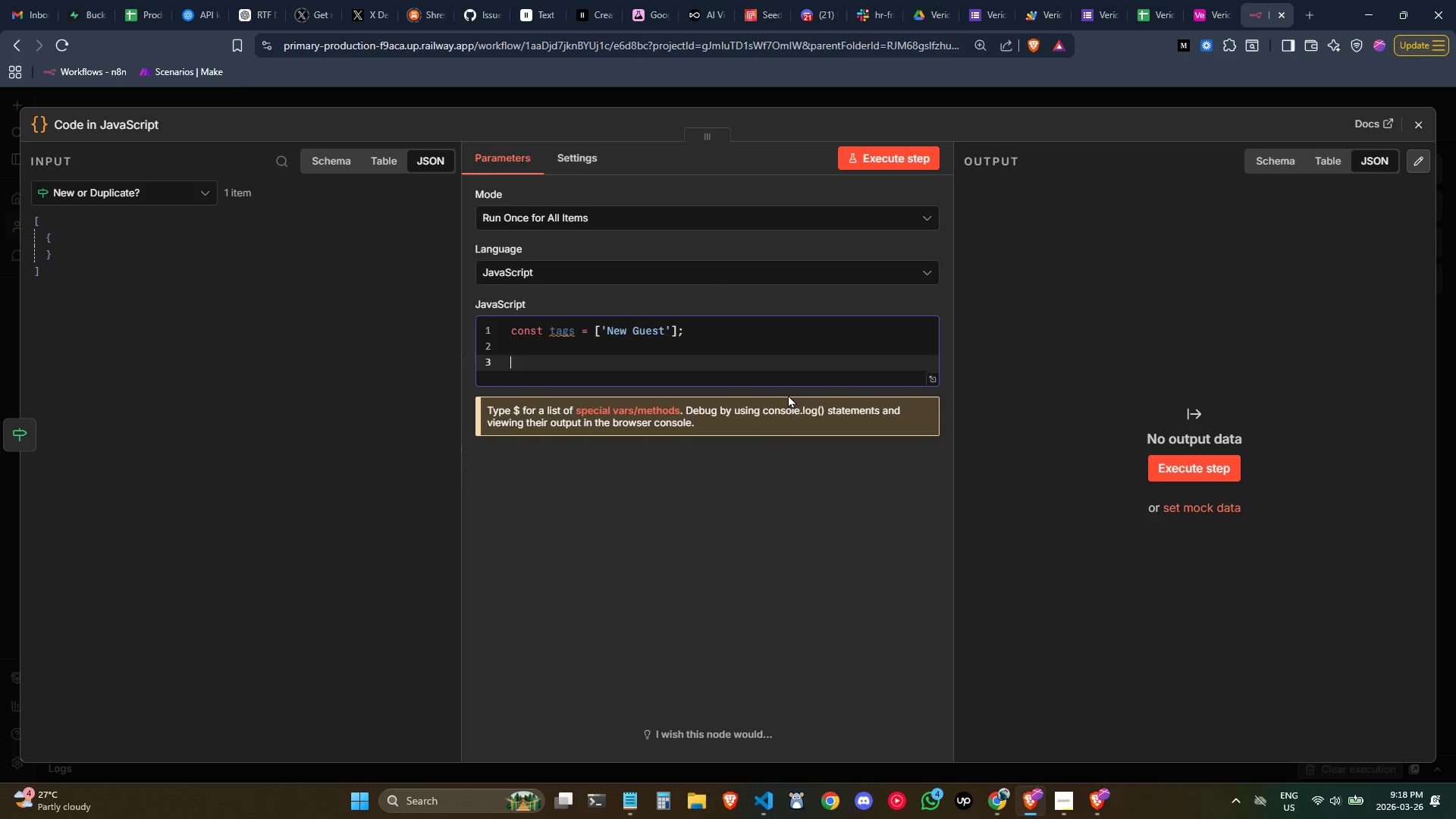 
type(// Event Lead: party size 9=)
key(Backspace)
key(Backspace)
type(8 or more)
 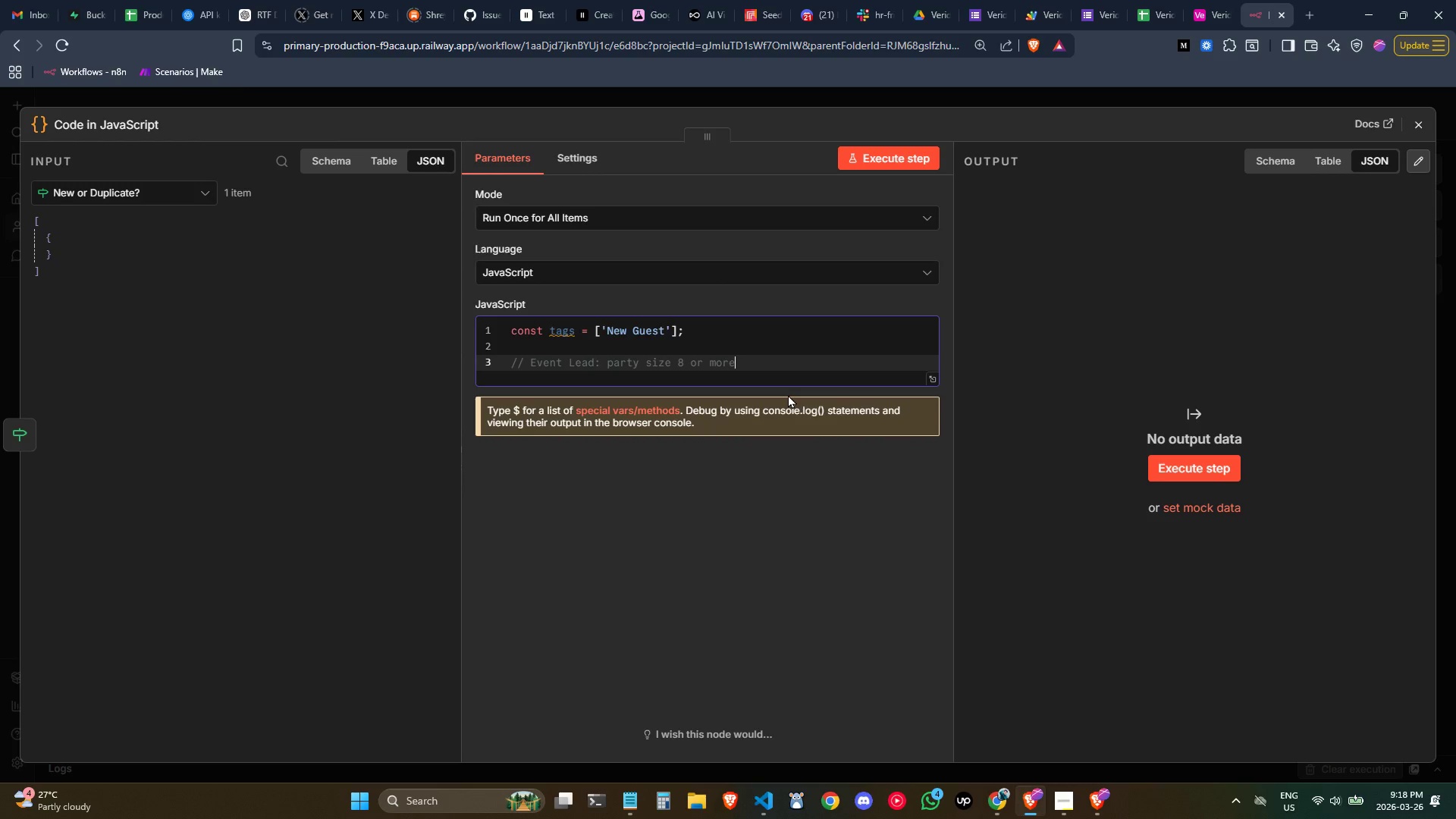 
key(Enter)
 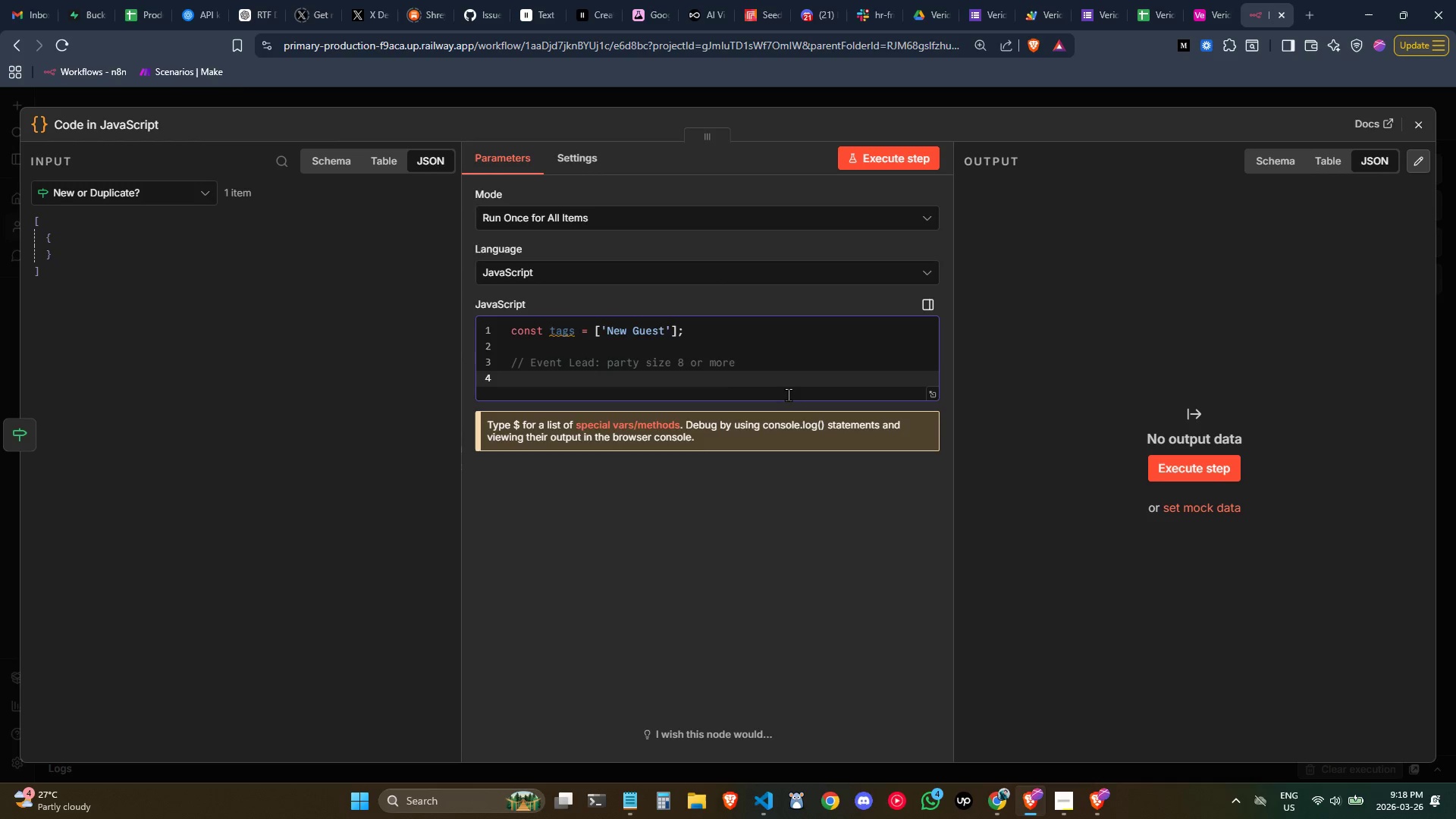 
type(if ($json)
key(Backspace)
key(Backspace)
key(Backspace)
key(Backspace)
key(Backspace)
 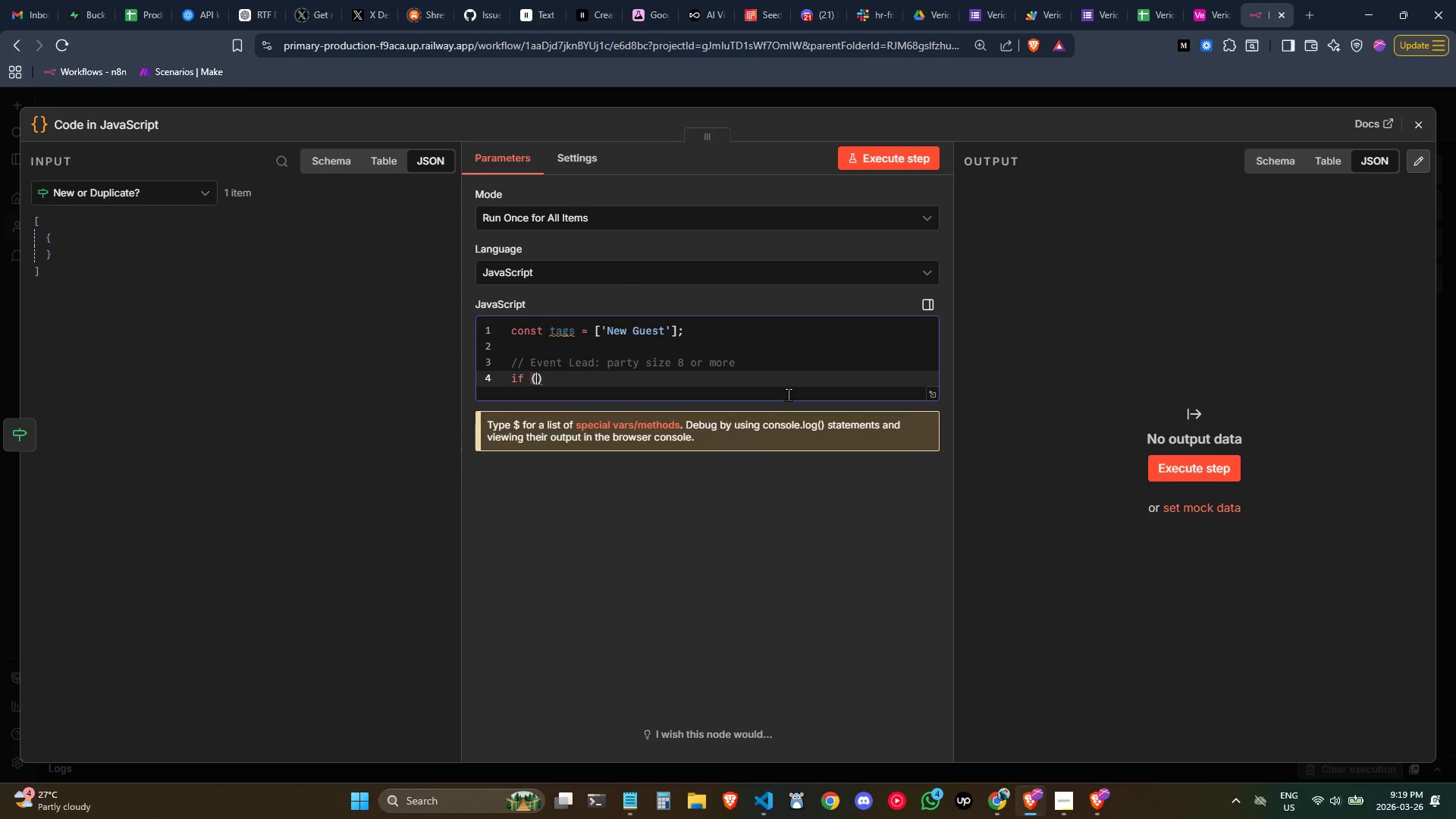 
wait(9.58)
 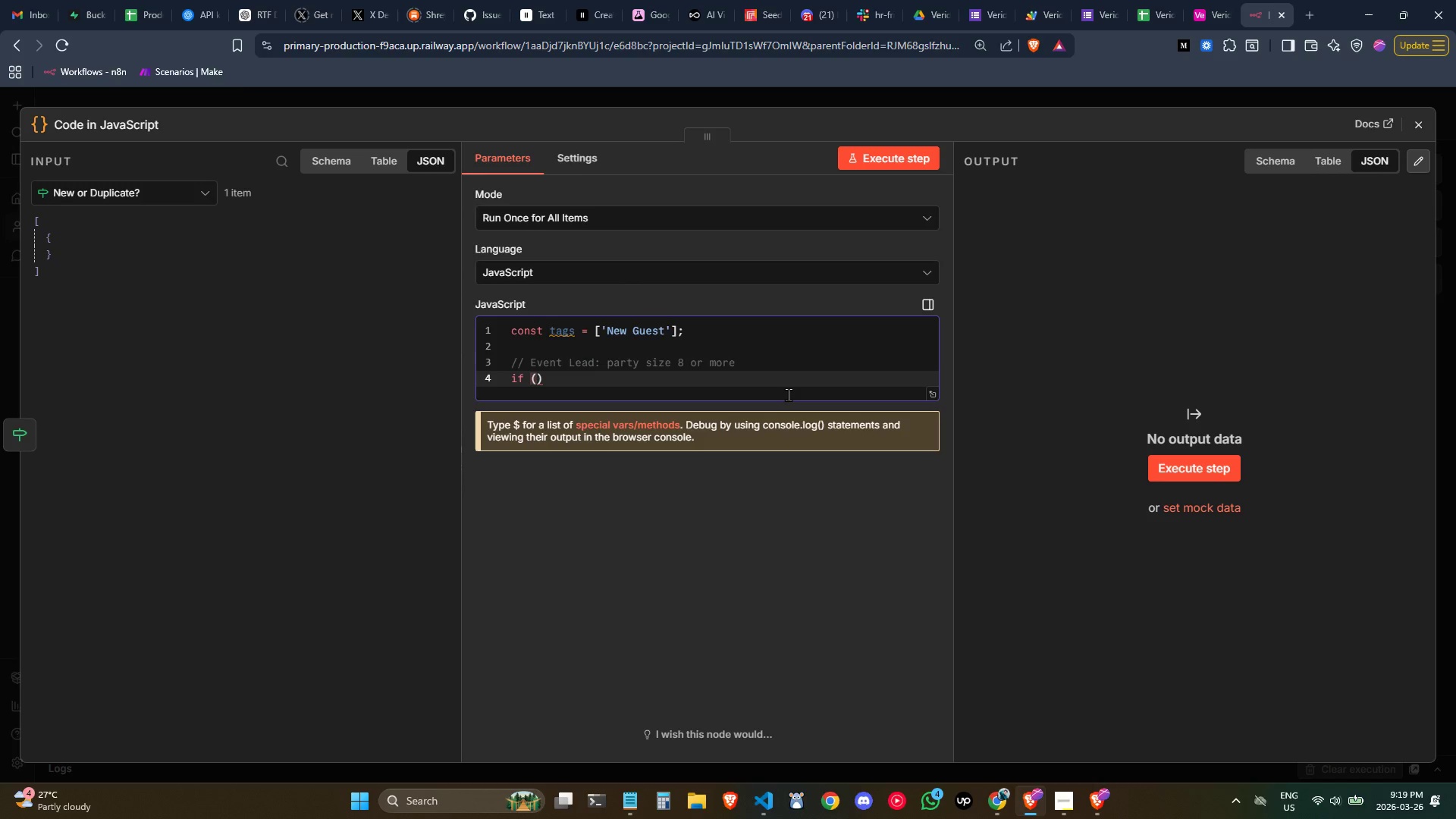 
left_click([1429, 123])
 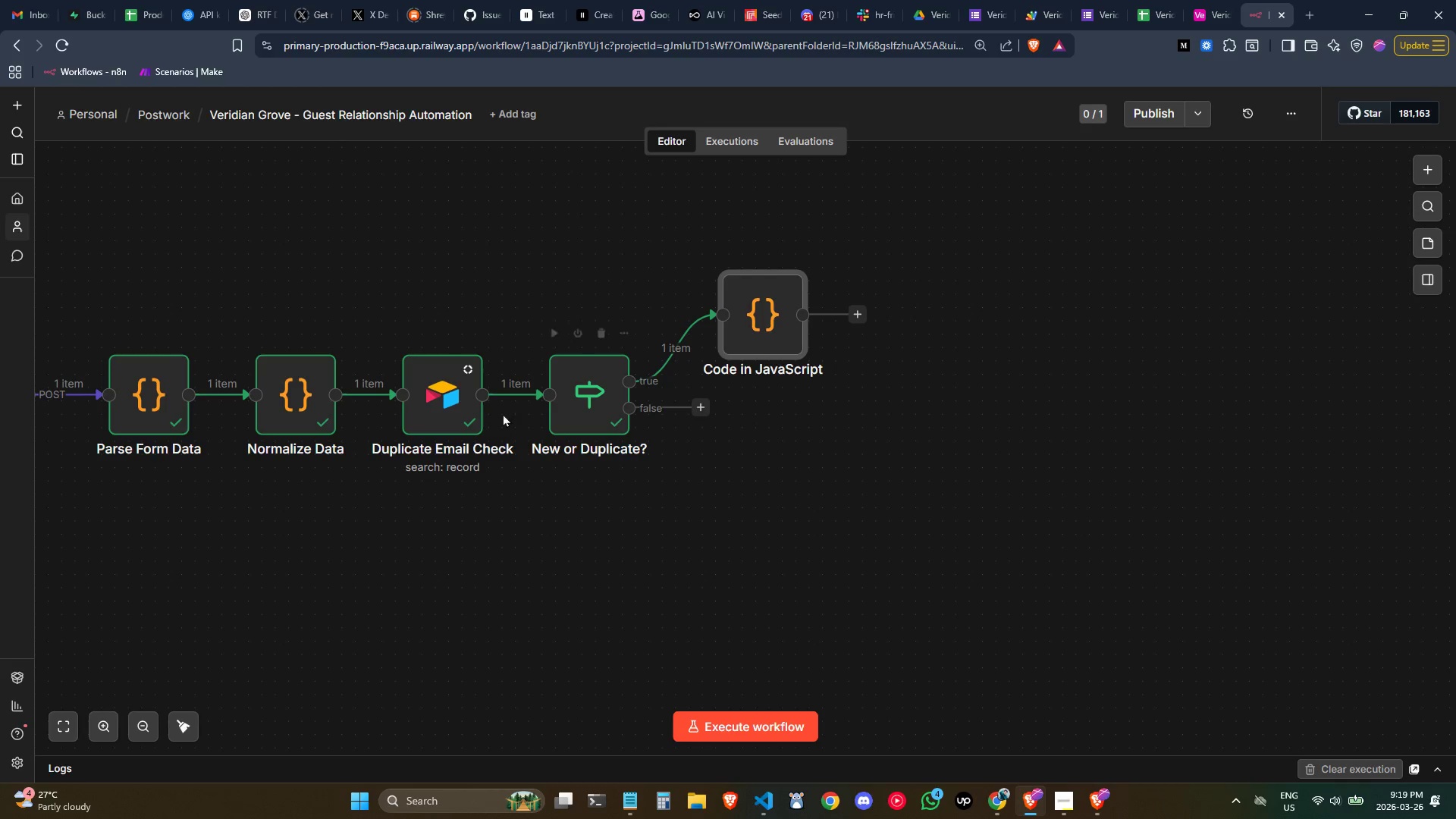 
double_click([467, 405])
 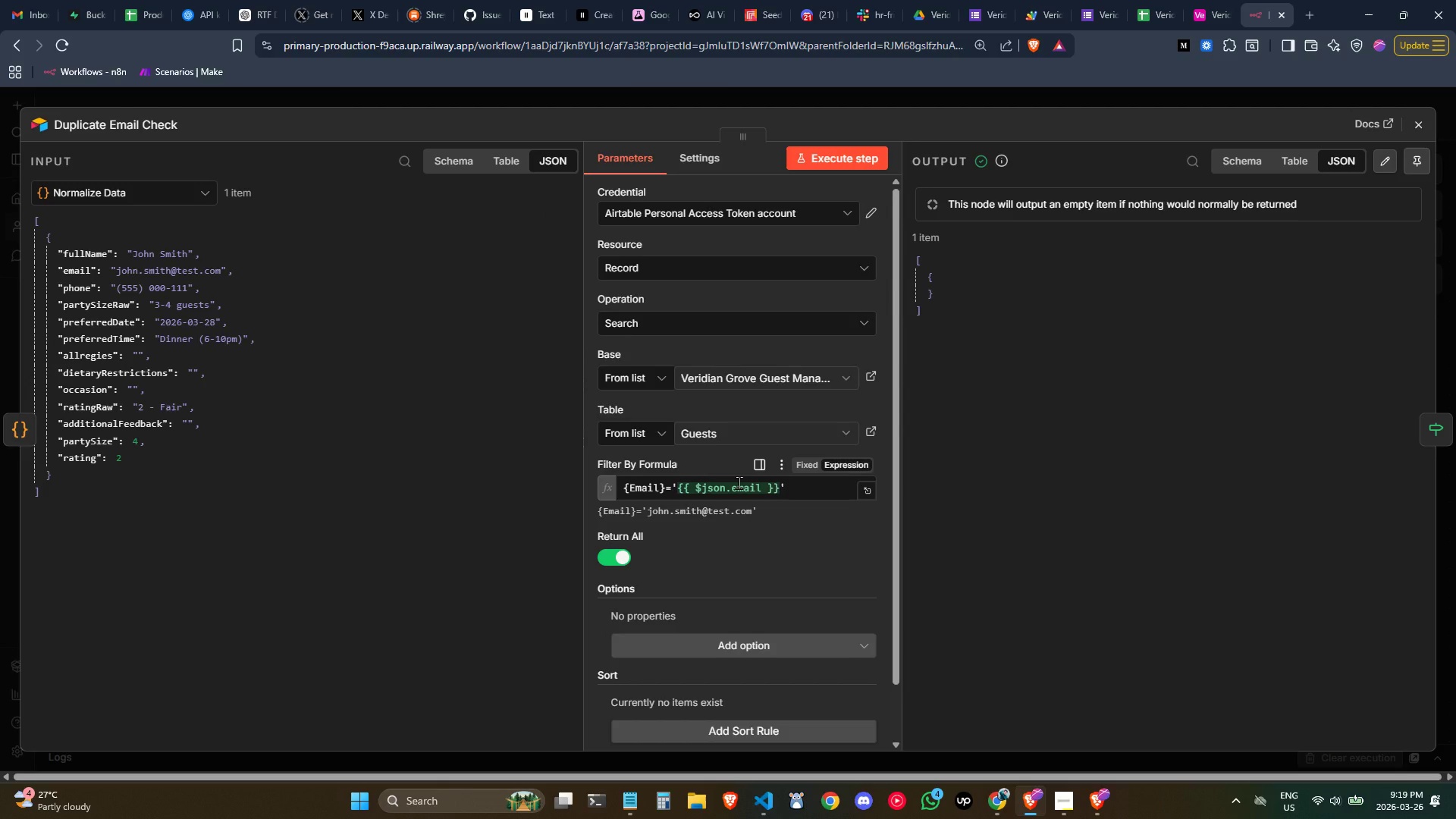 
wait(6.7)
 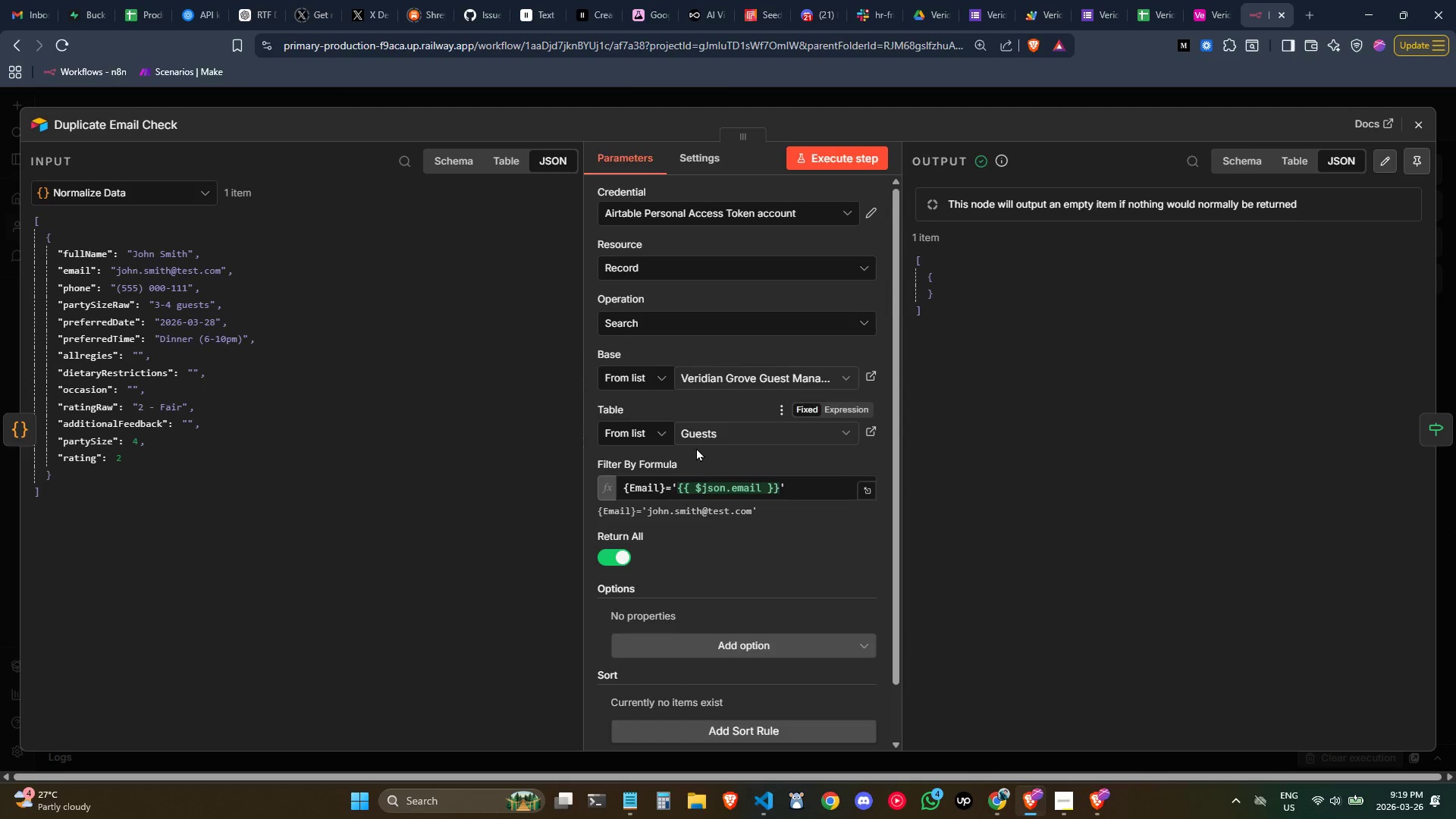 
left_click([739, 482])
 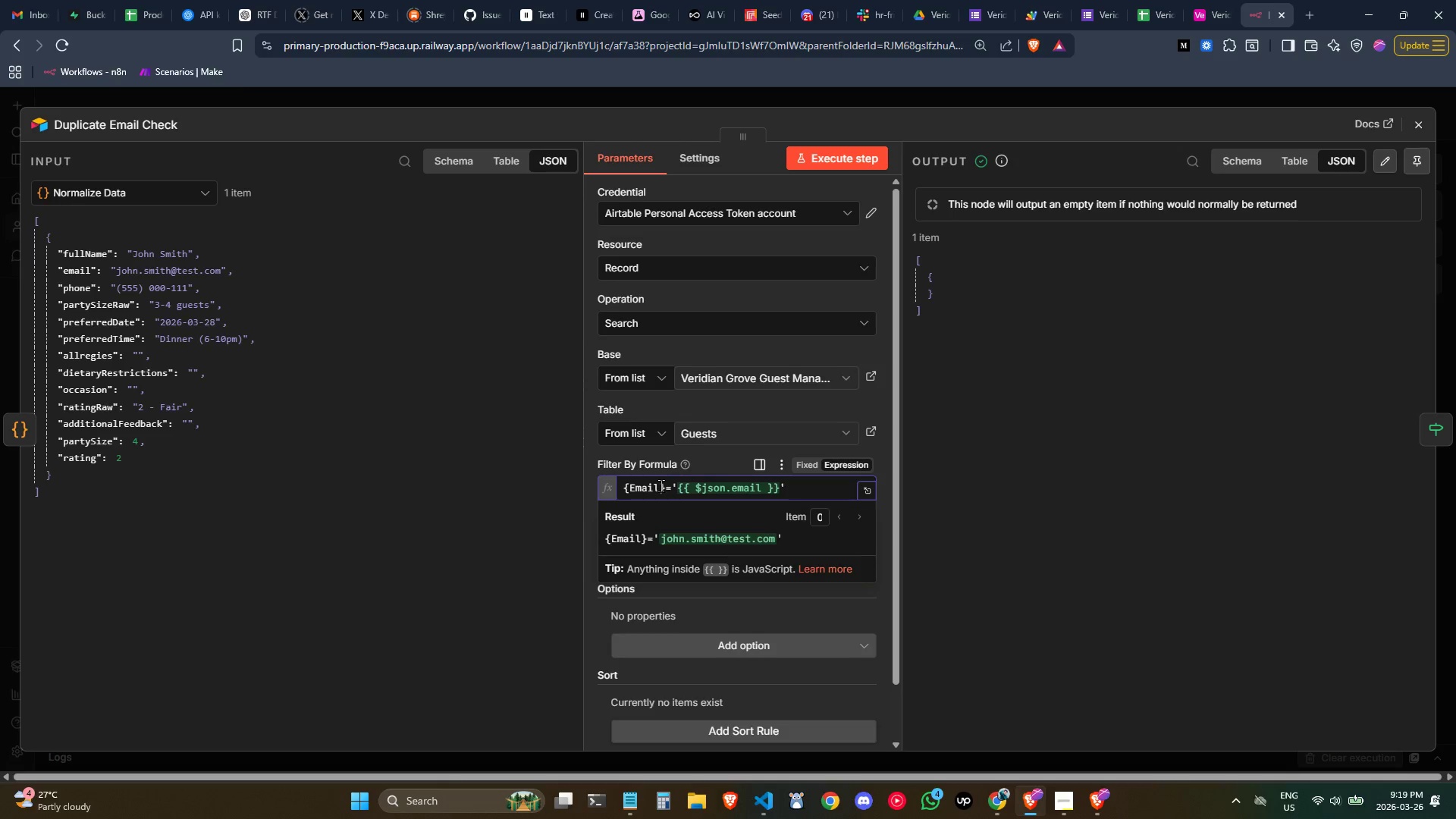 
wait(5.31)
 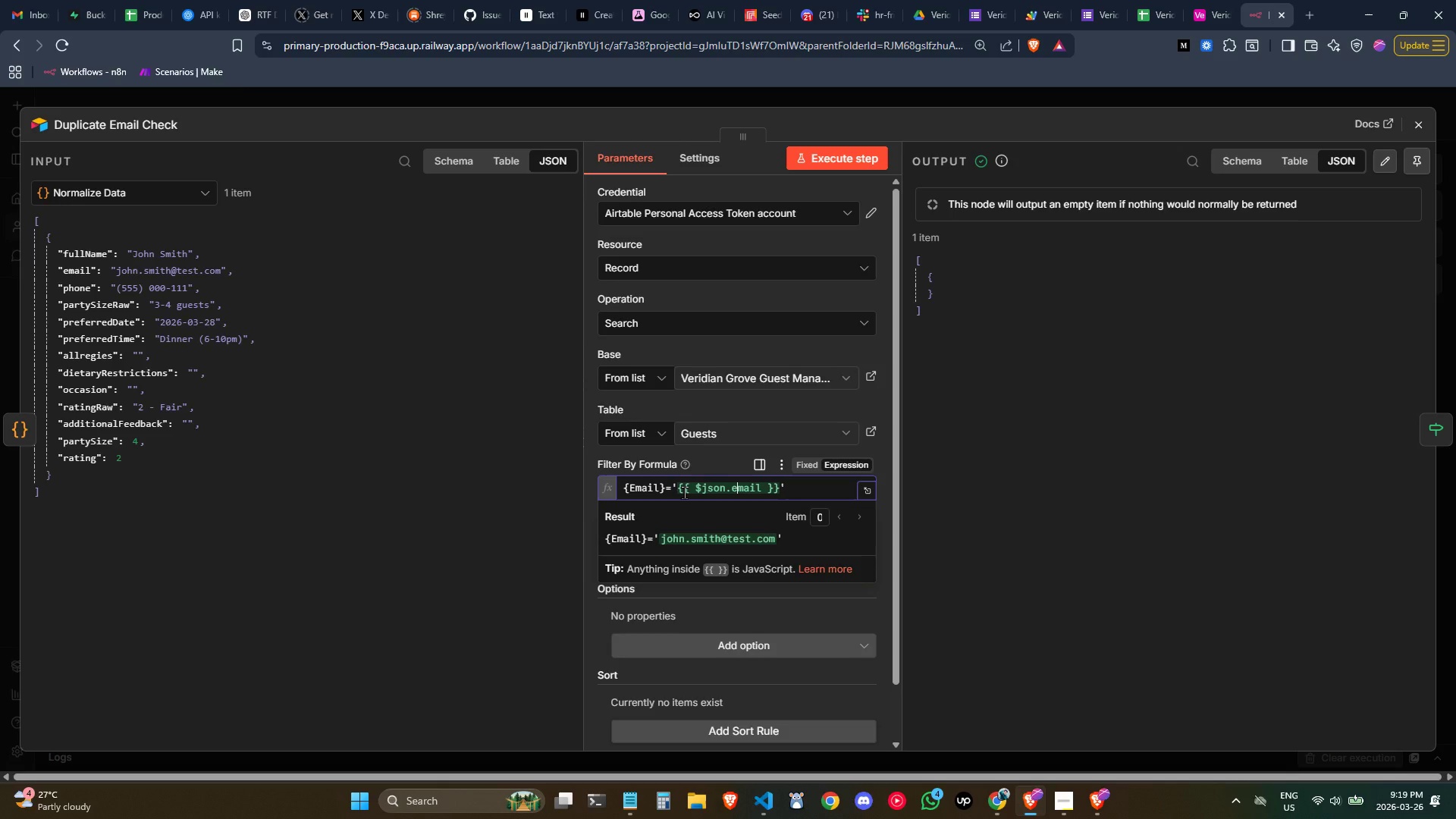 
left_click([627, 490])
 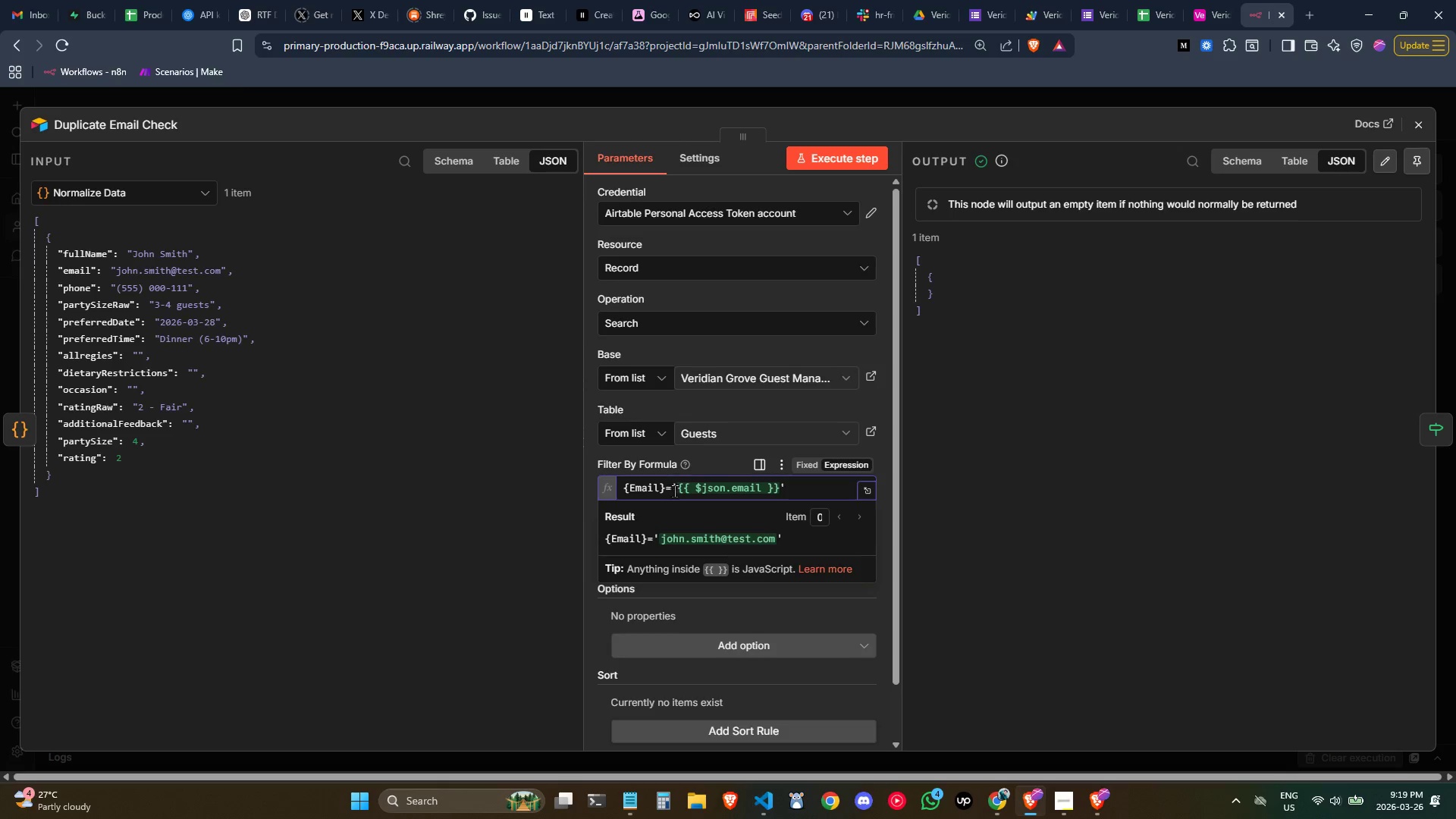 
left_click([675, 491])
 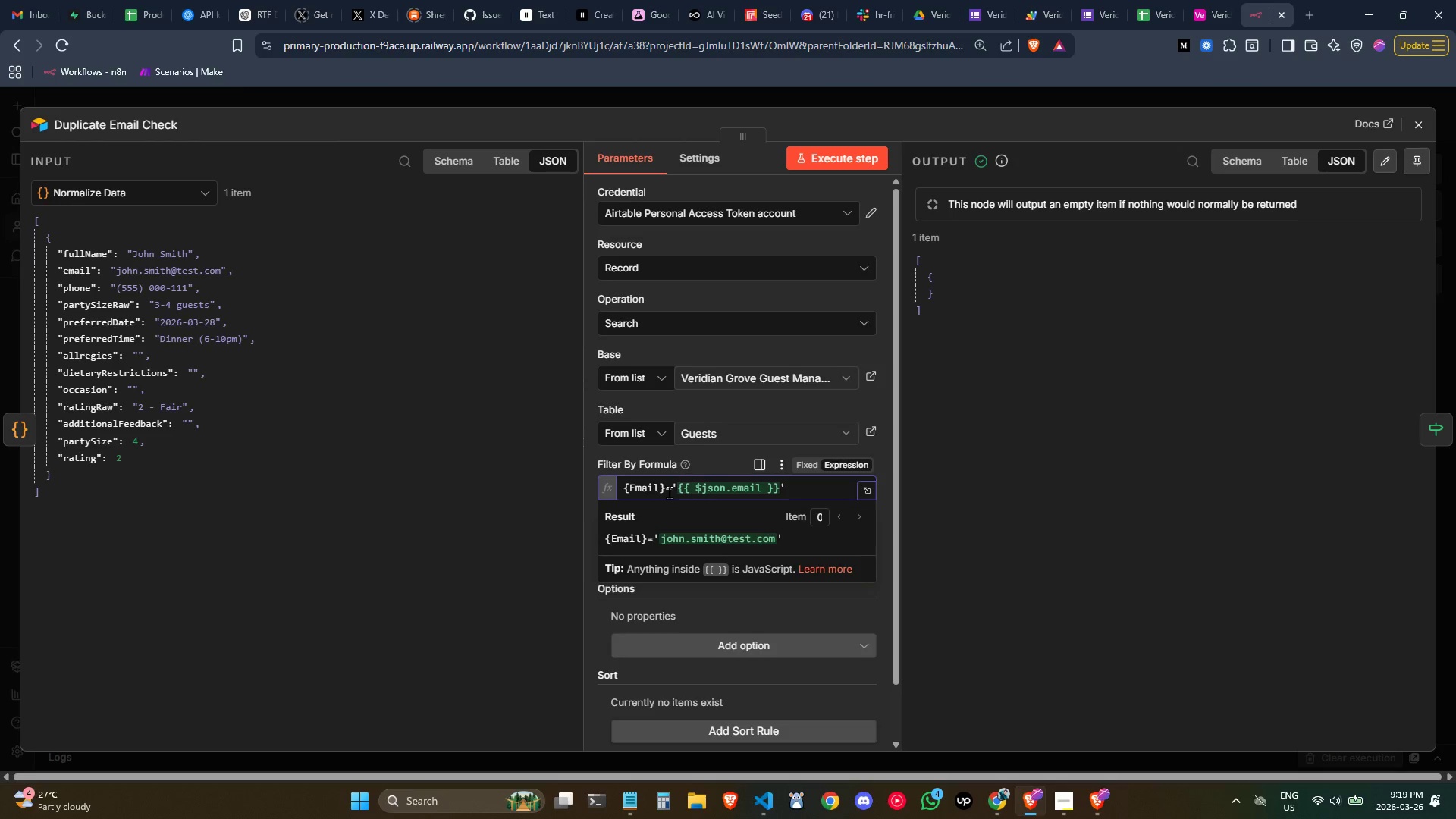 
left_click([670, 492])
 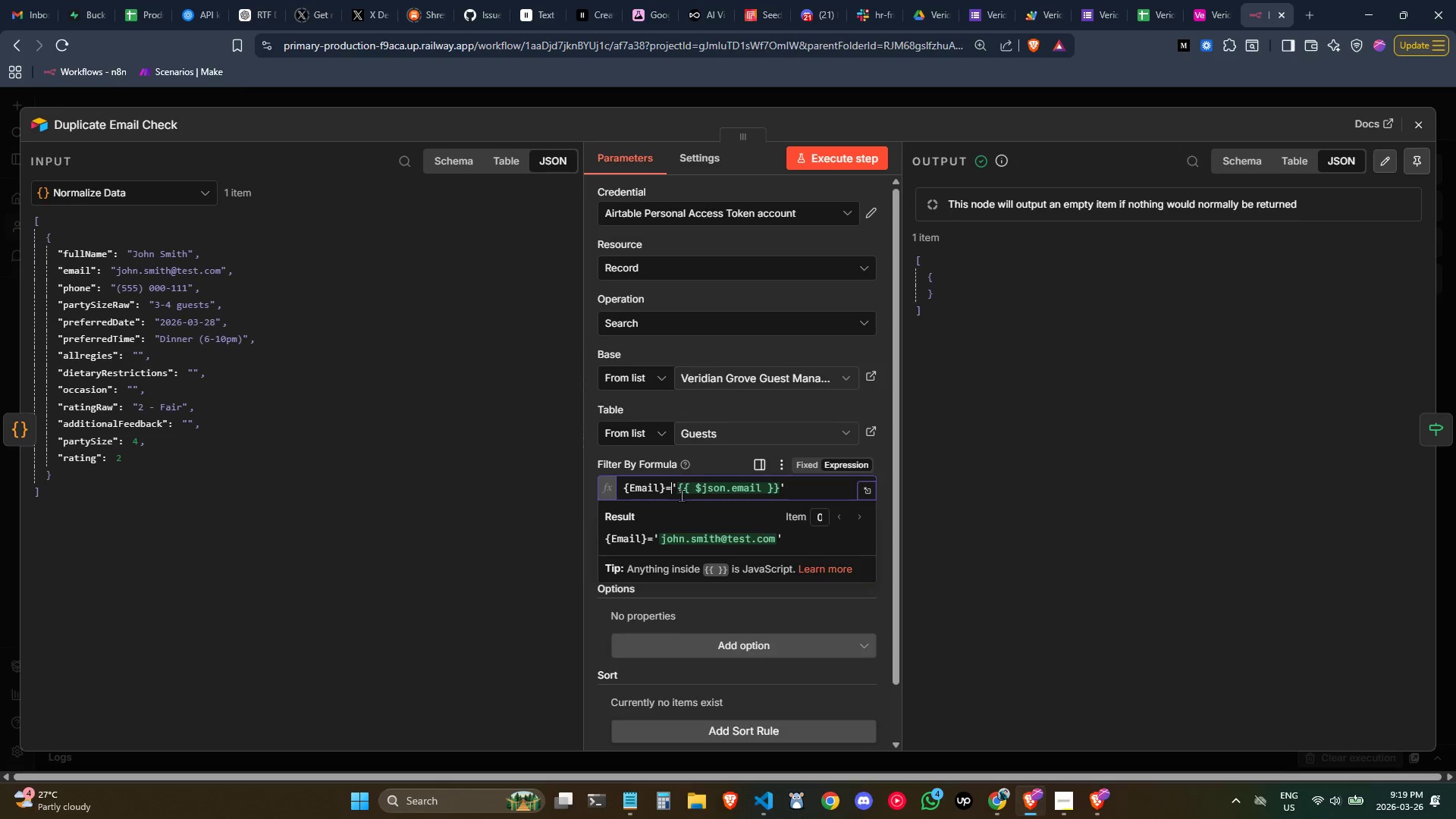 
wait(11.36)
 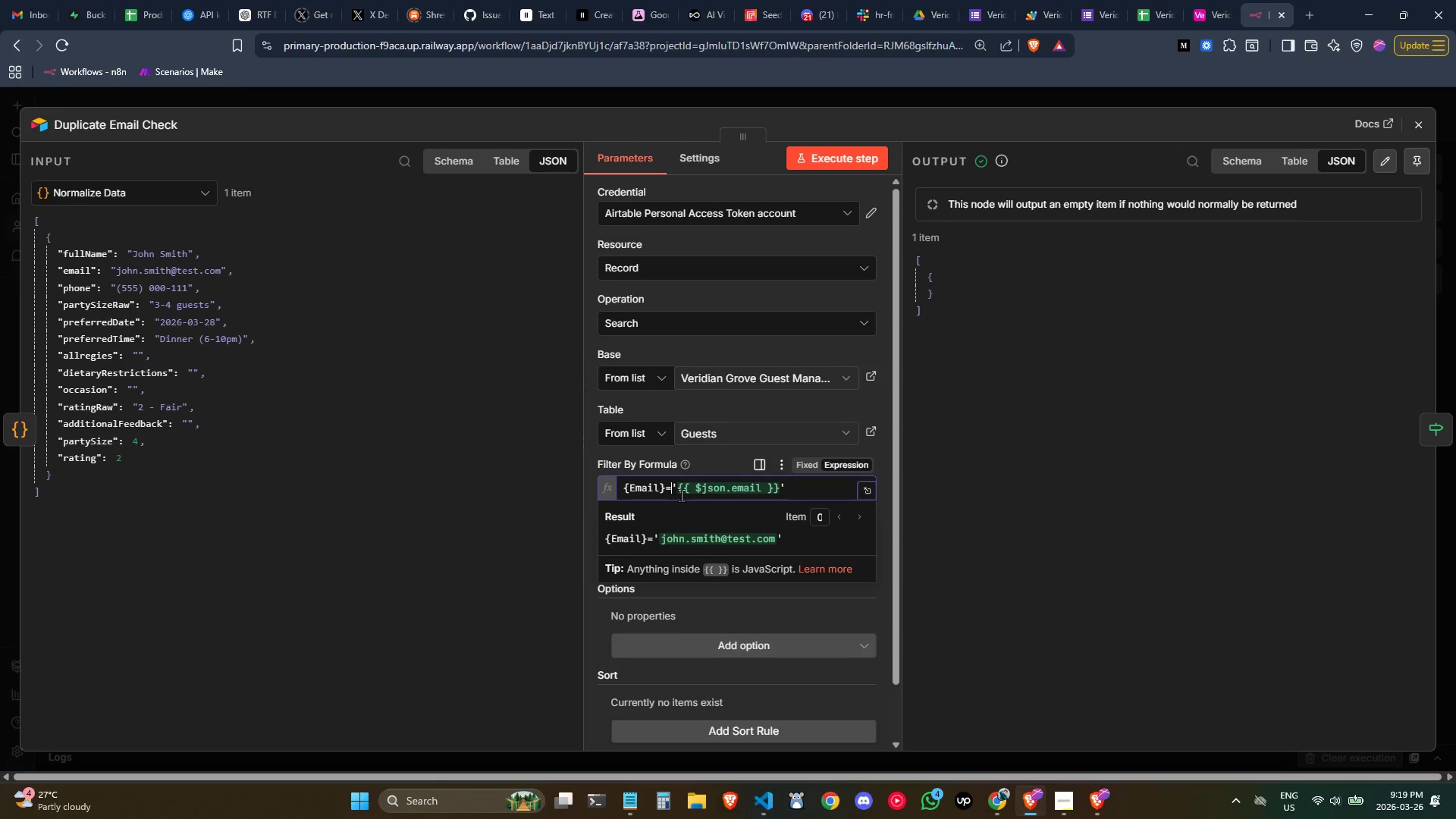 
left_click([791, 493])
 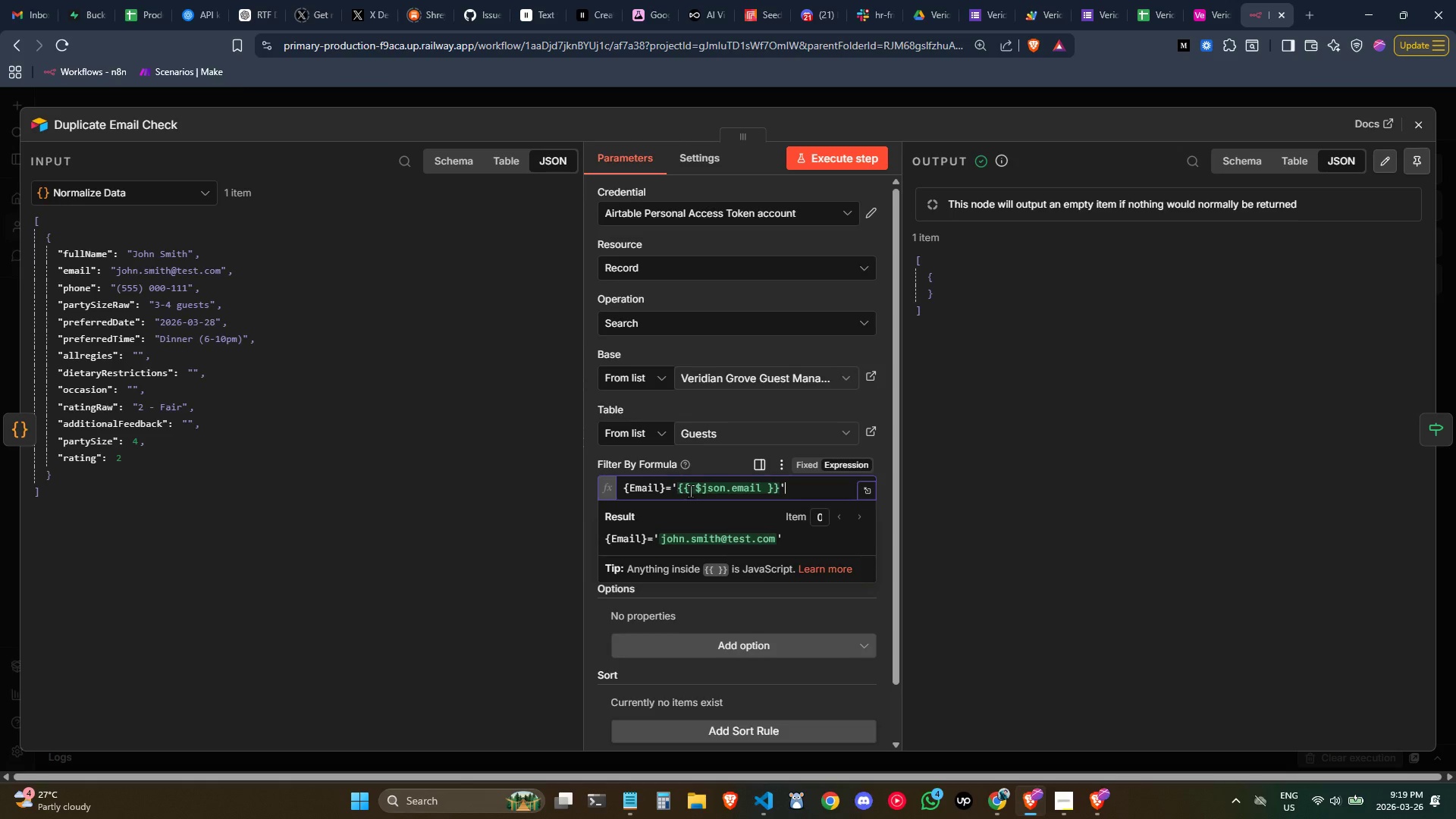 
wait(15.75)
 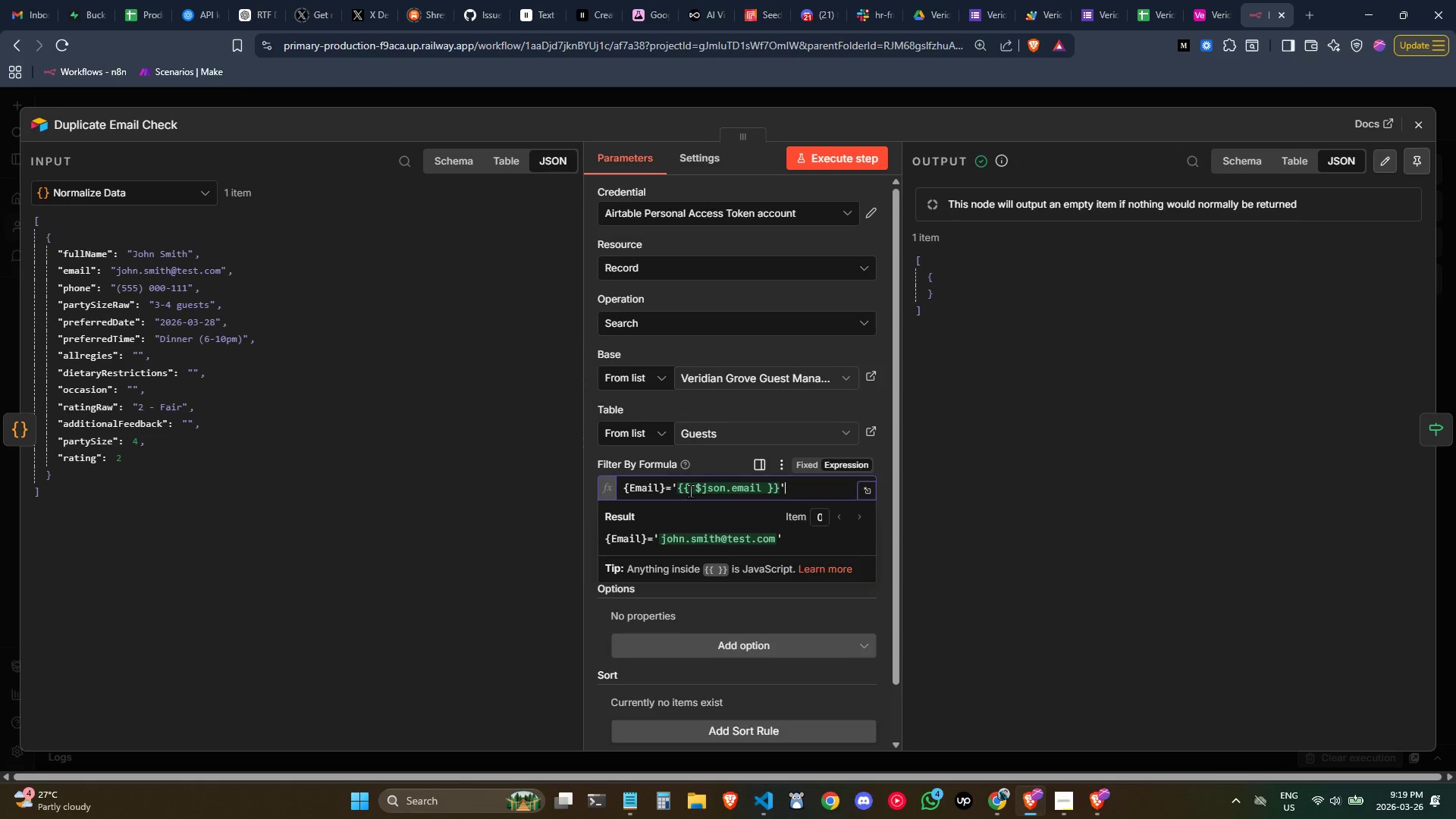 
mouse_move([1376, 149])
 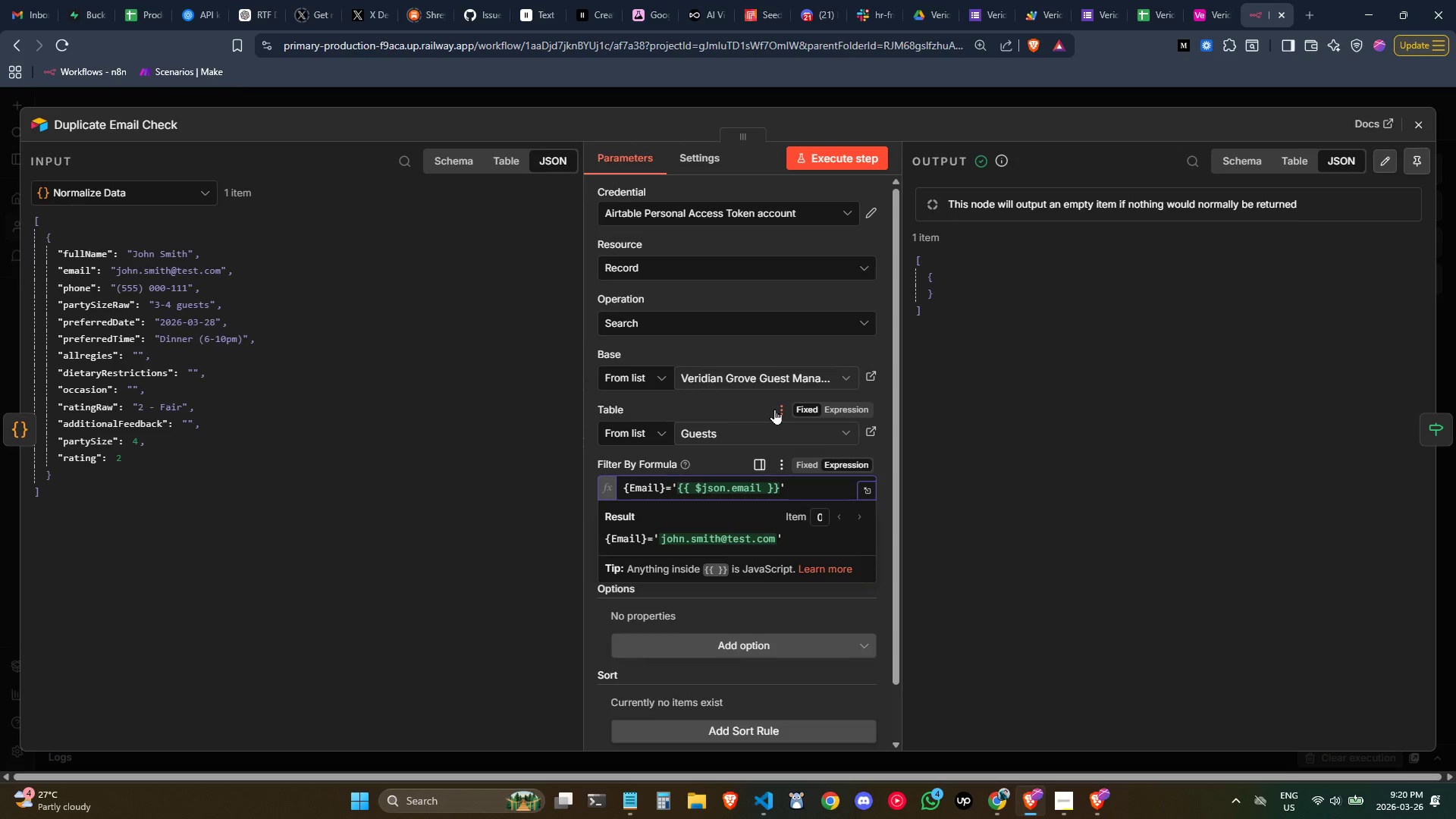 
wait(12.13)
 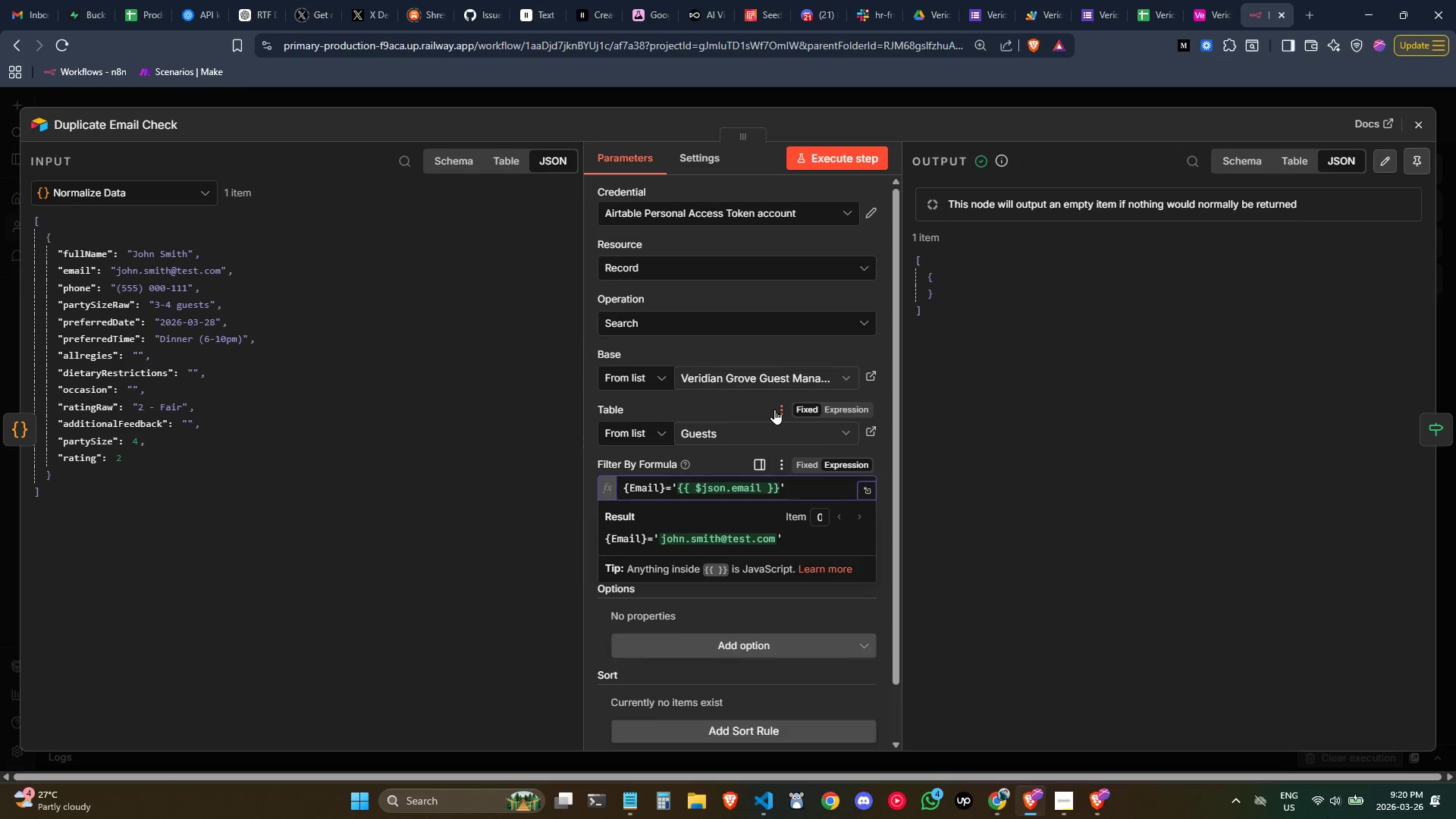 
left_click([1079, 472])
 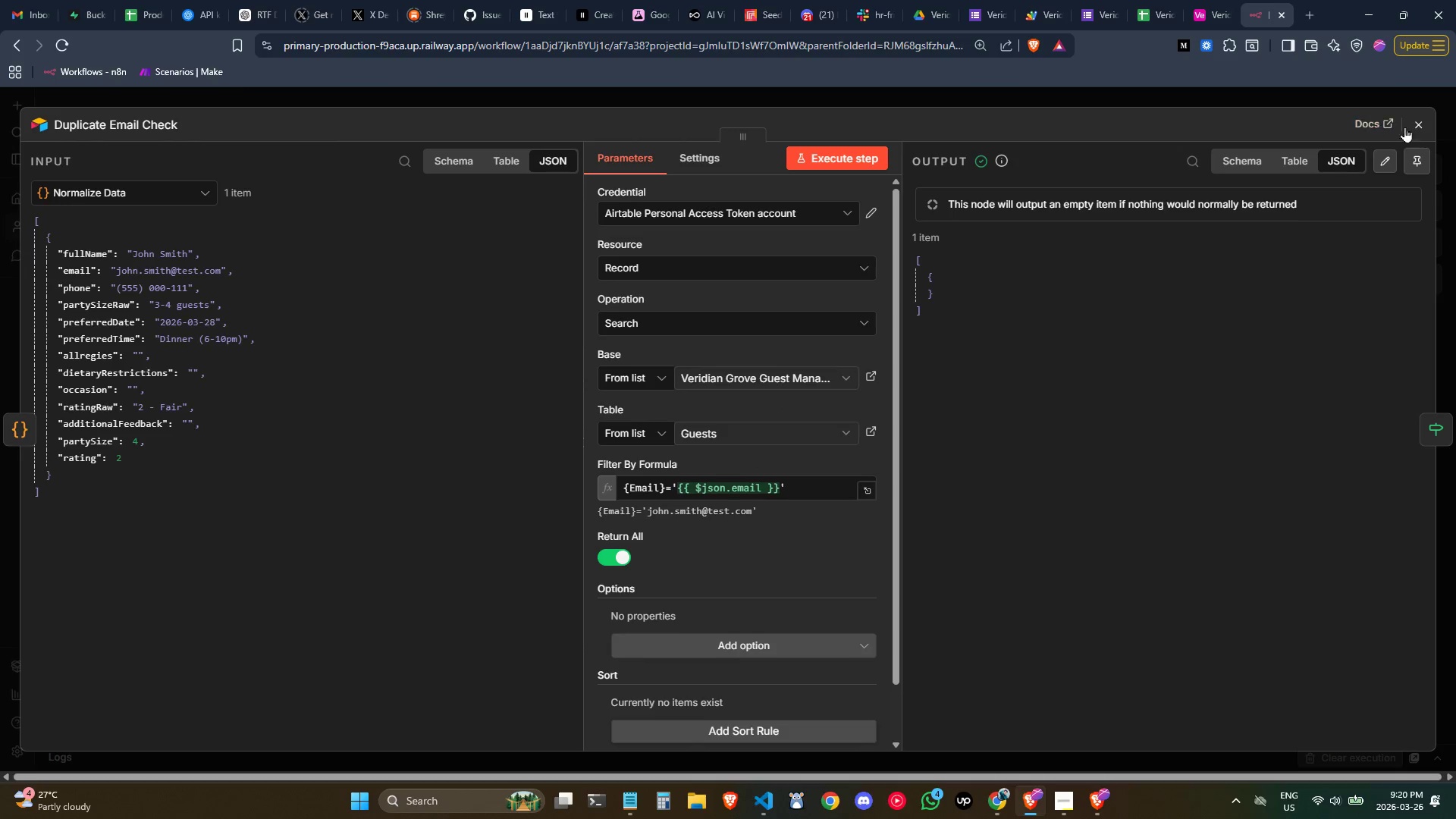 
left_click([1414, 129])
 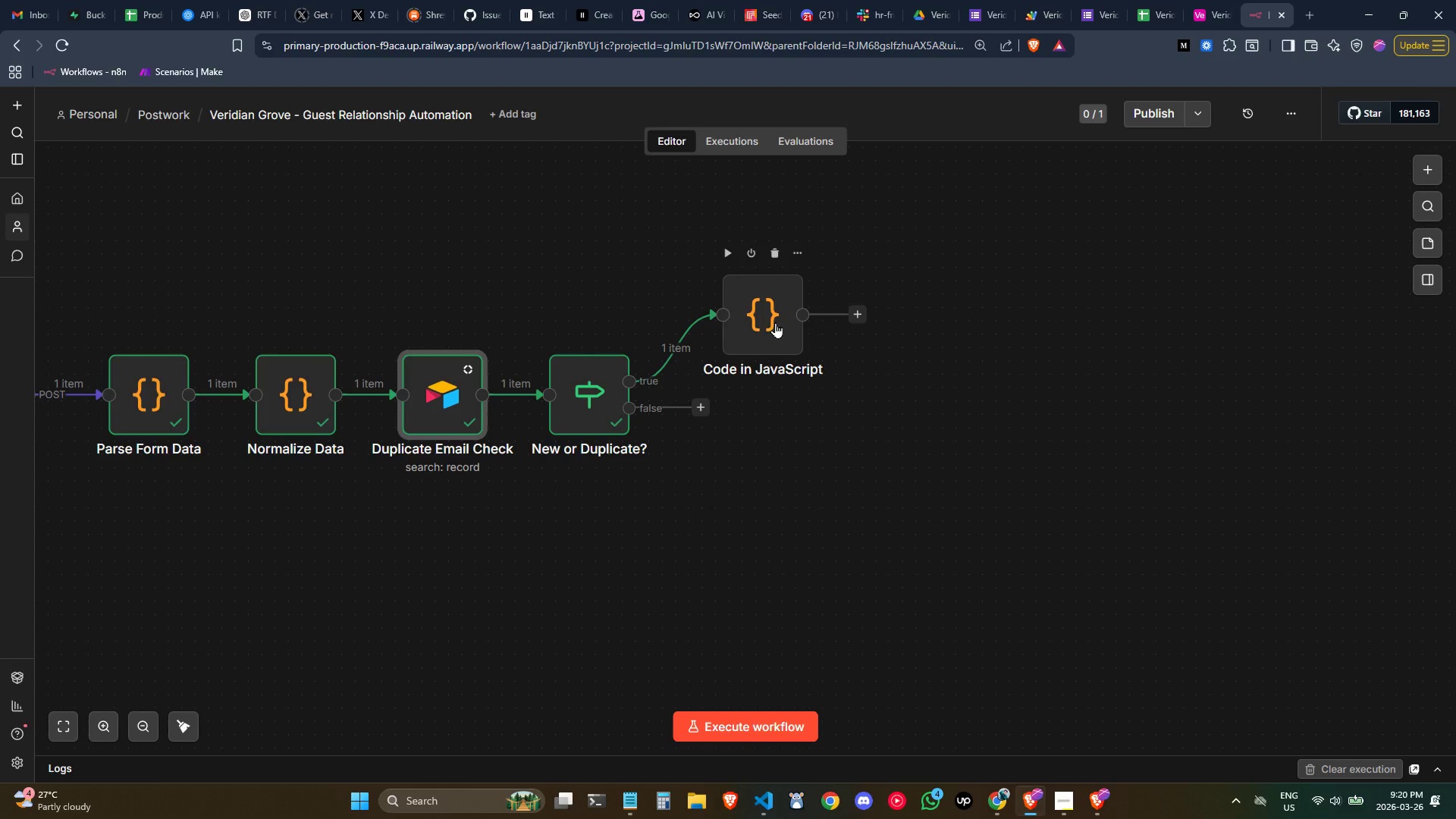 
double_click([766, 318])
 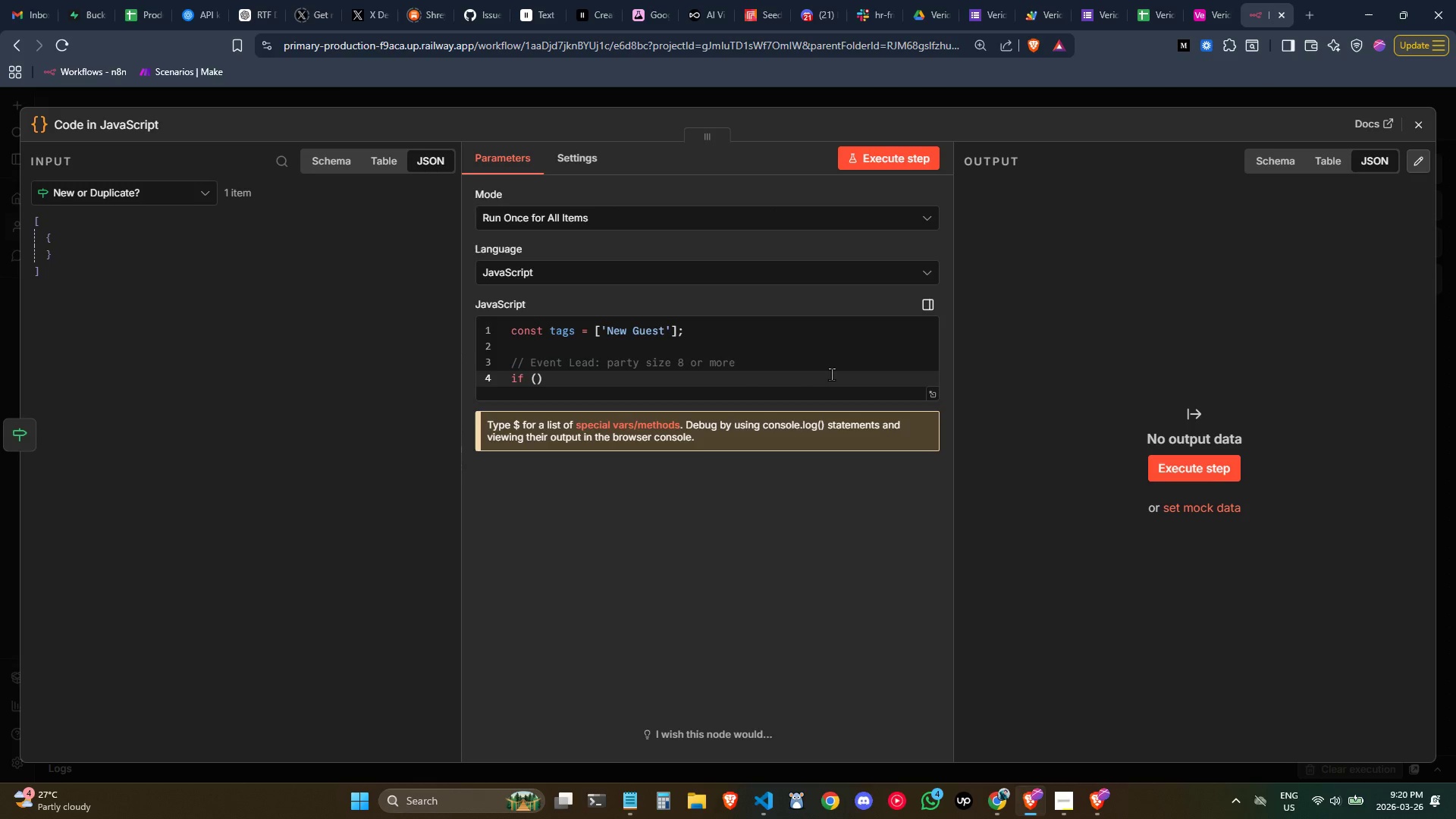 
left_click([831, 374])
 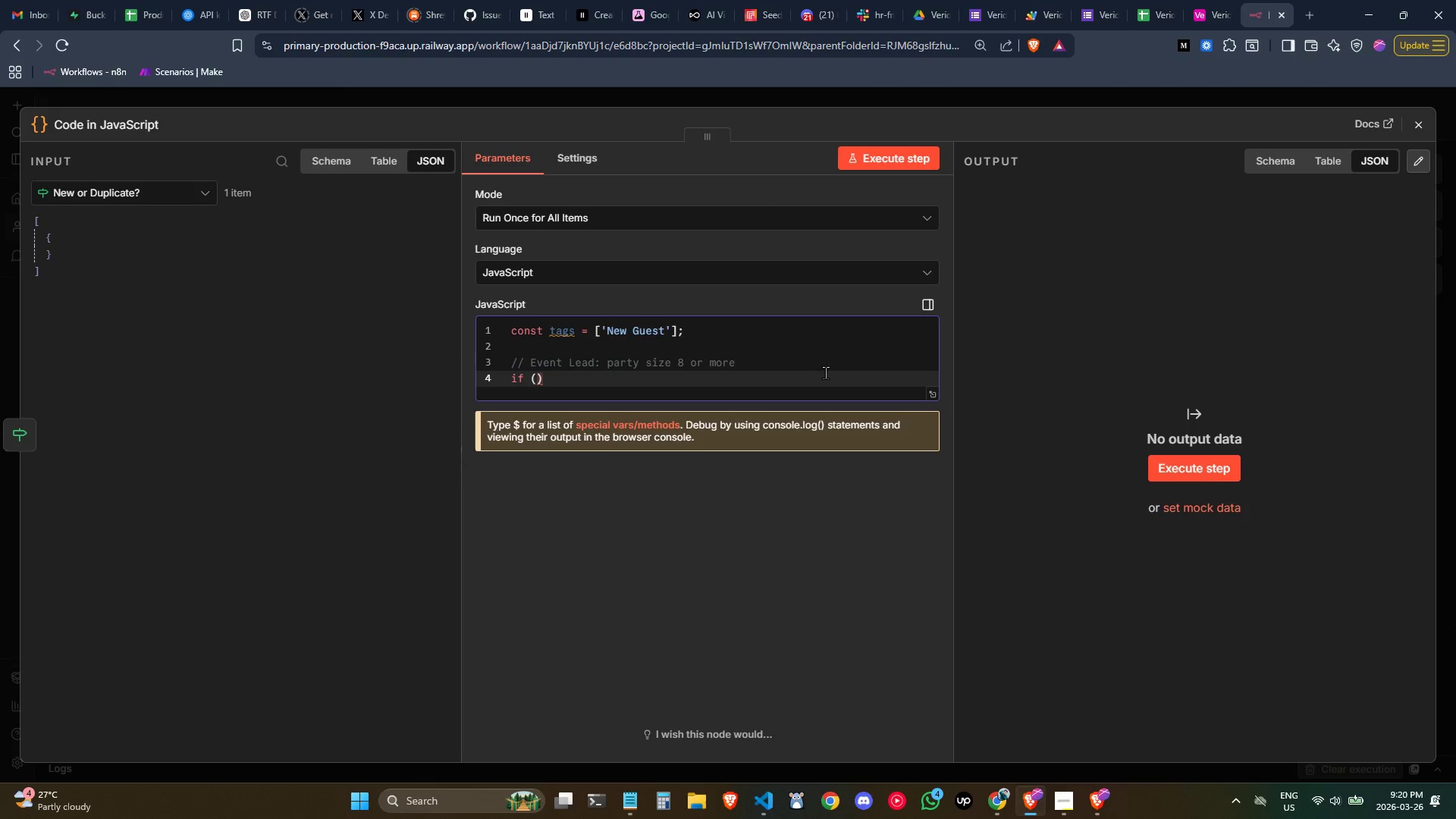 
wait(11.83)
 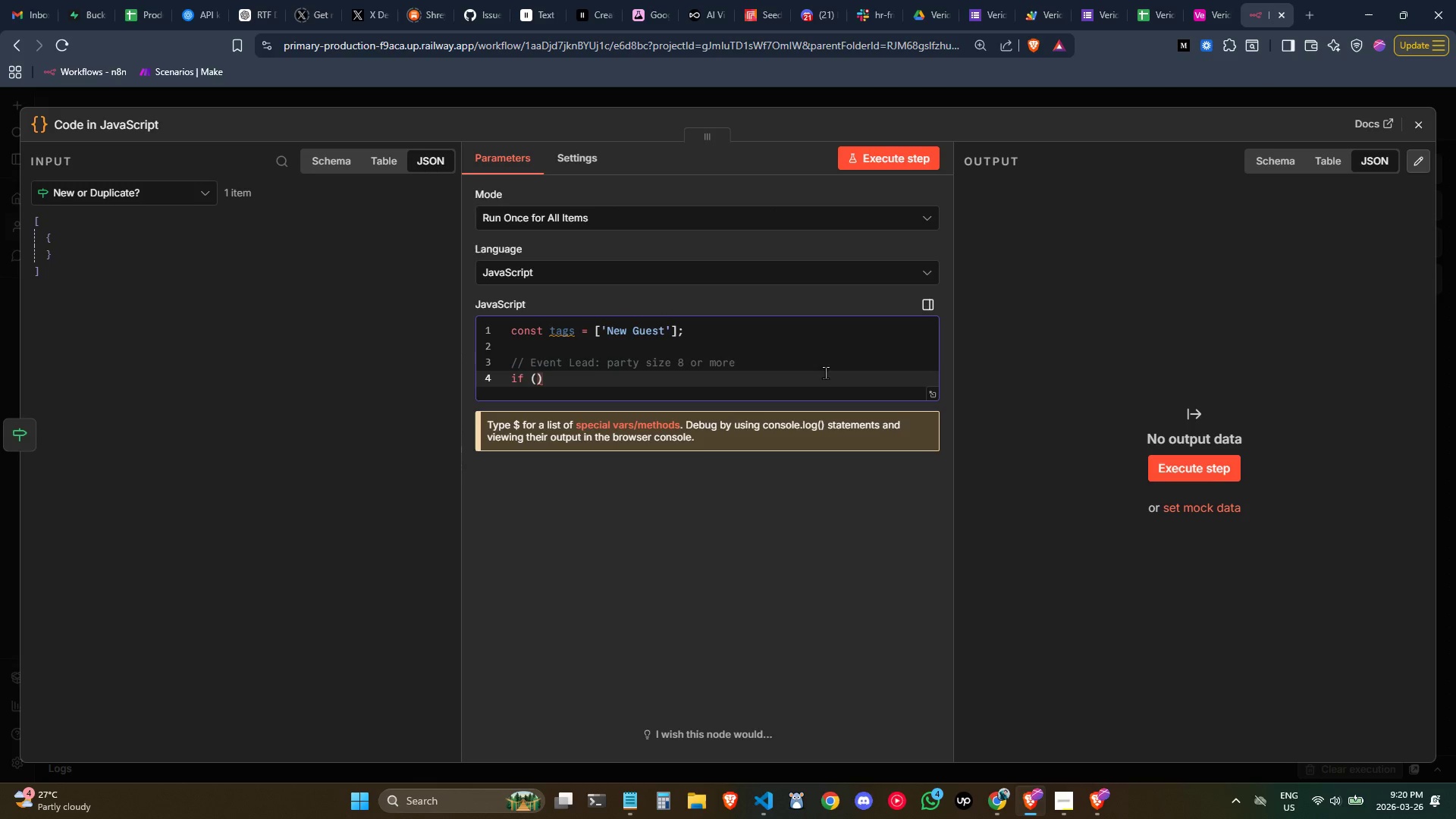 
left_click([679, 373])
 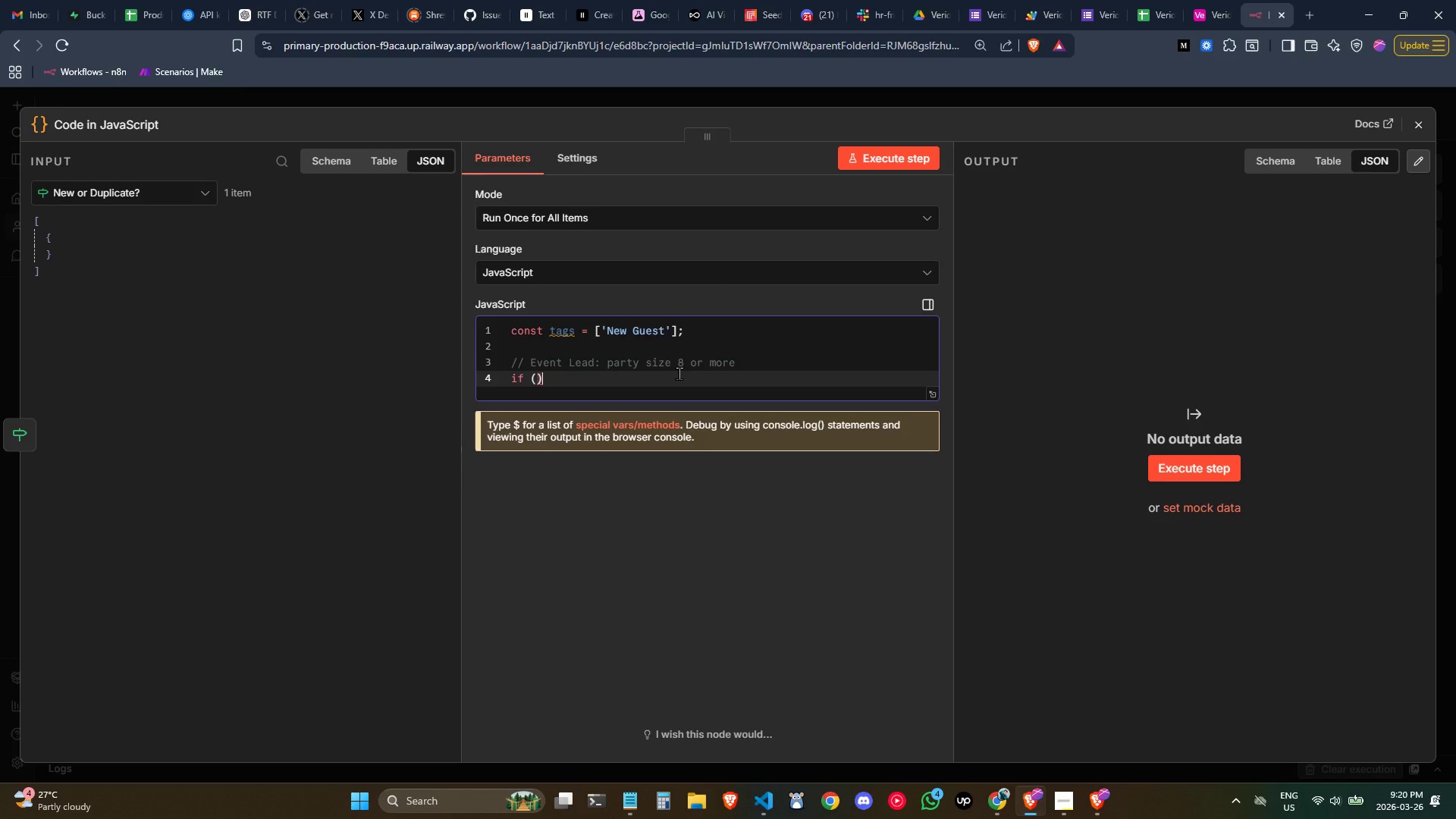 
key(ArrowLeft)
 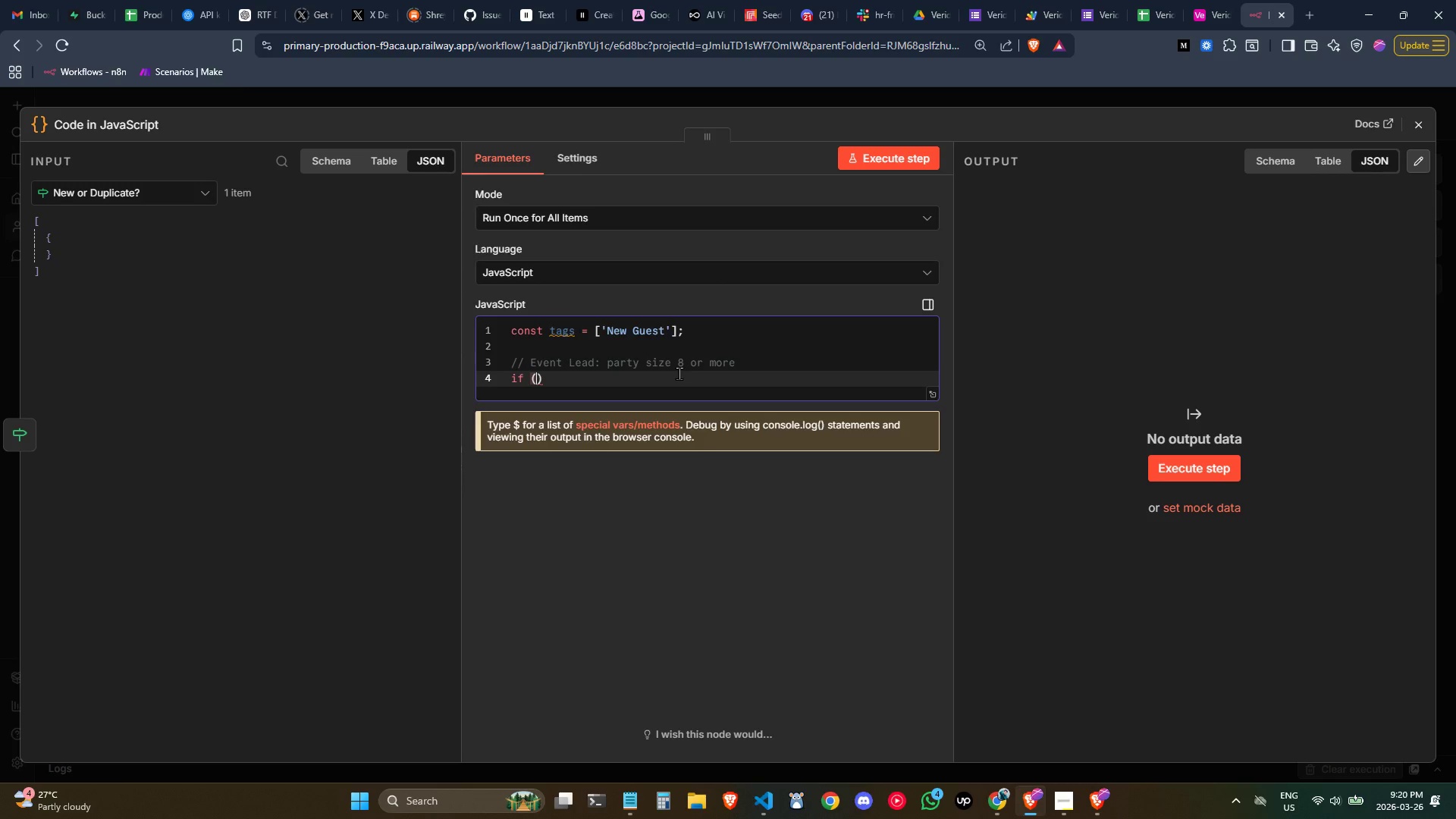 
type($json)
key(Backspace)
key(Backspace)
key(Backspace)
key(Backspace)
key(Backspace)
 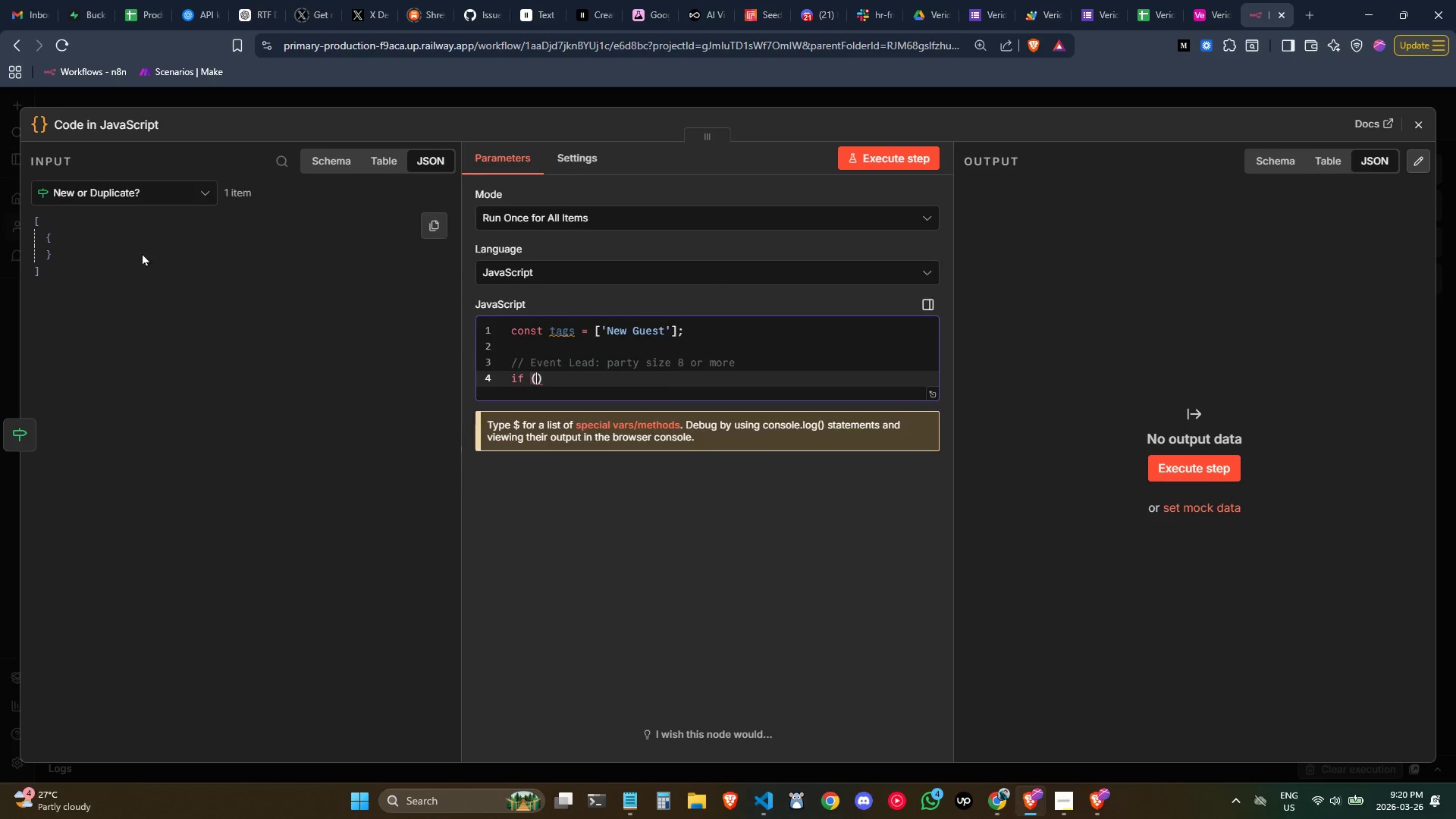 
left_click([350, 162])
 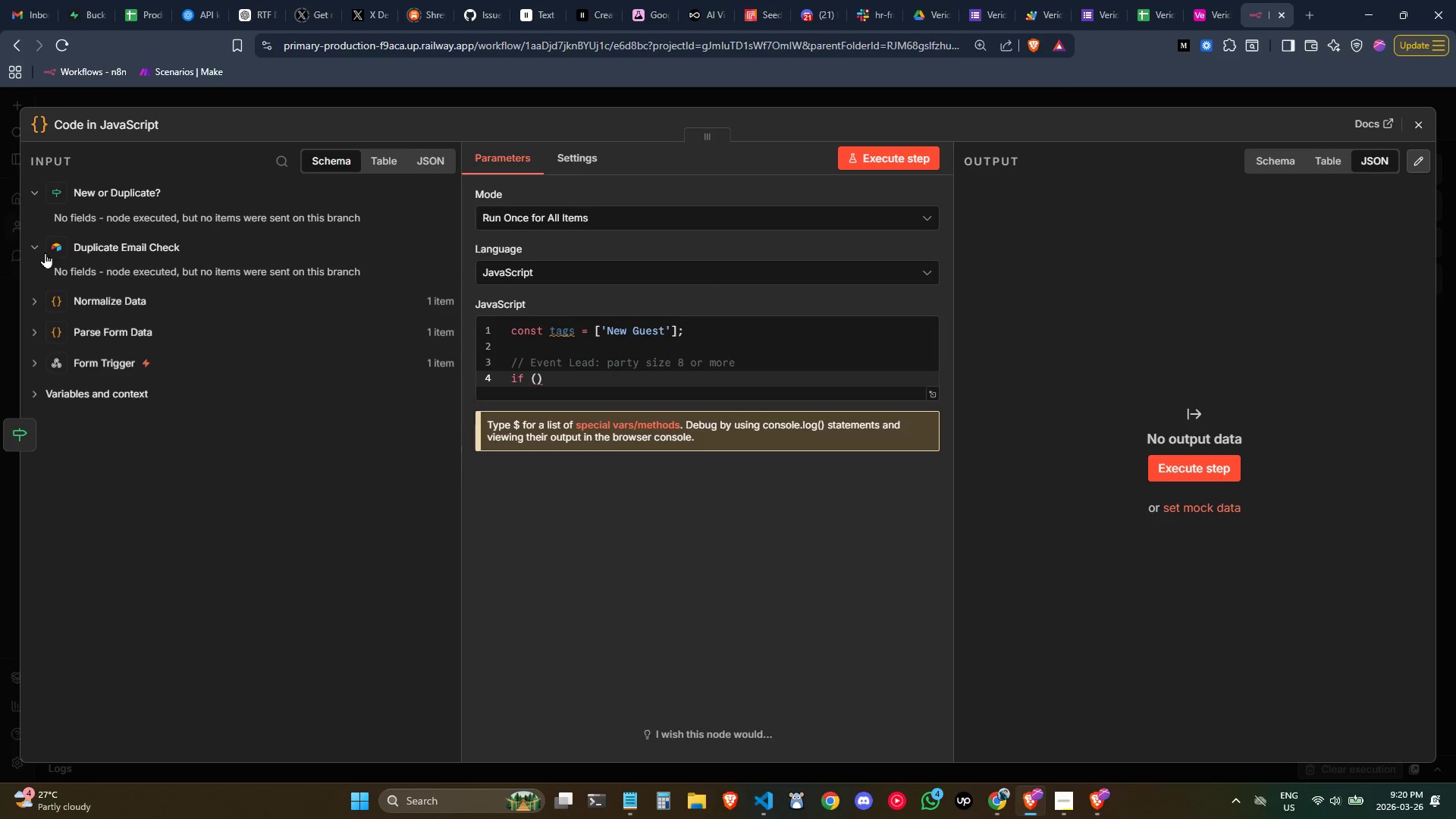 
left_click([39, 295])
 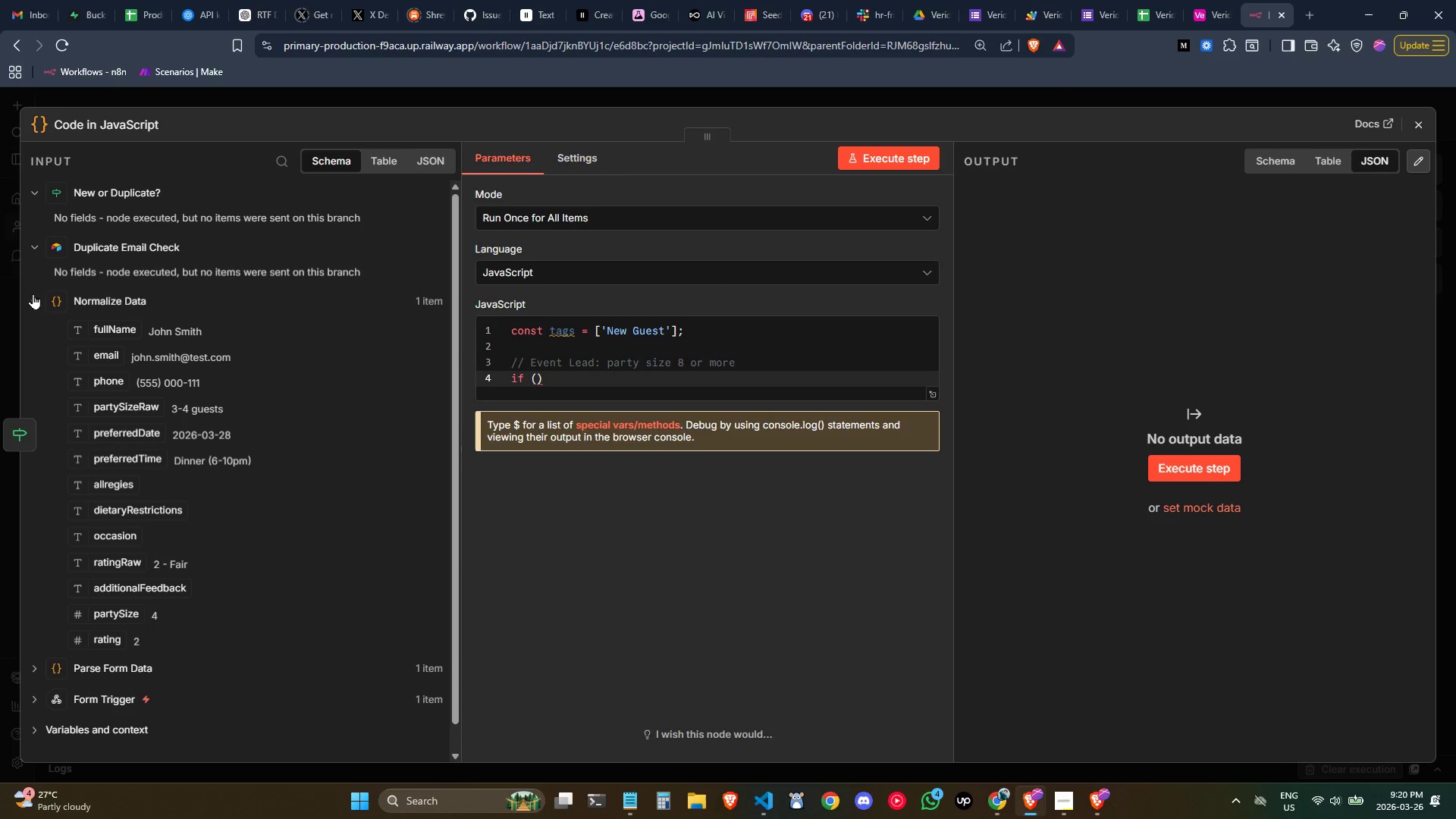 
wait(9.08)
 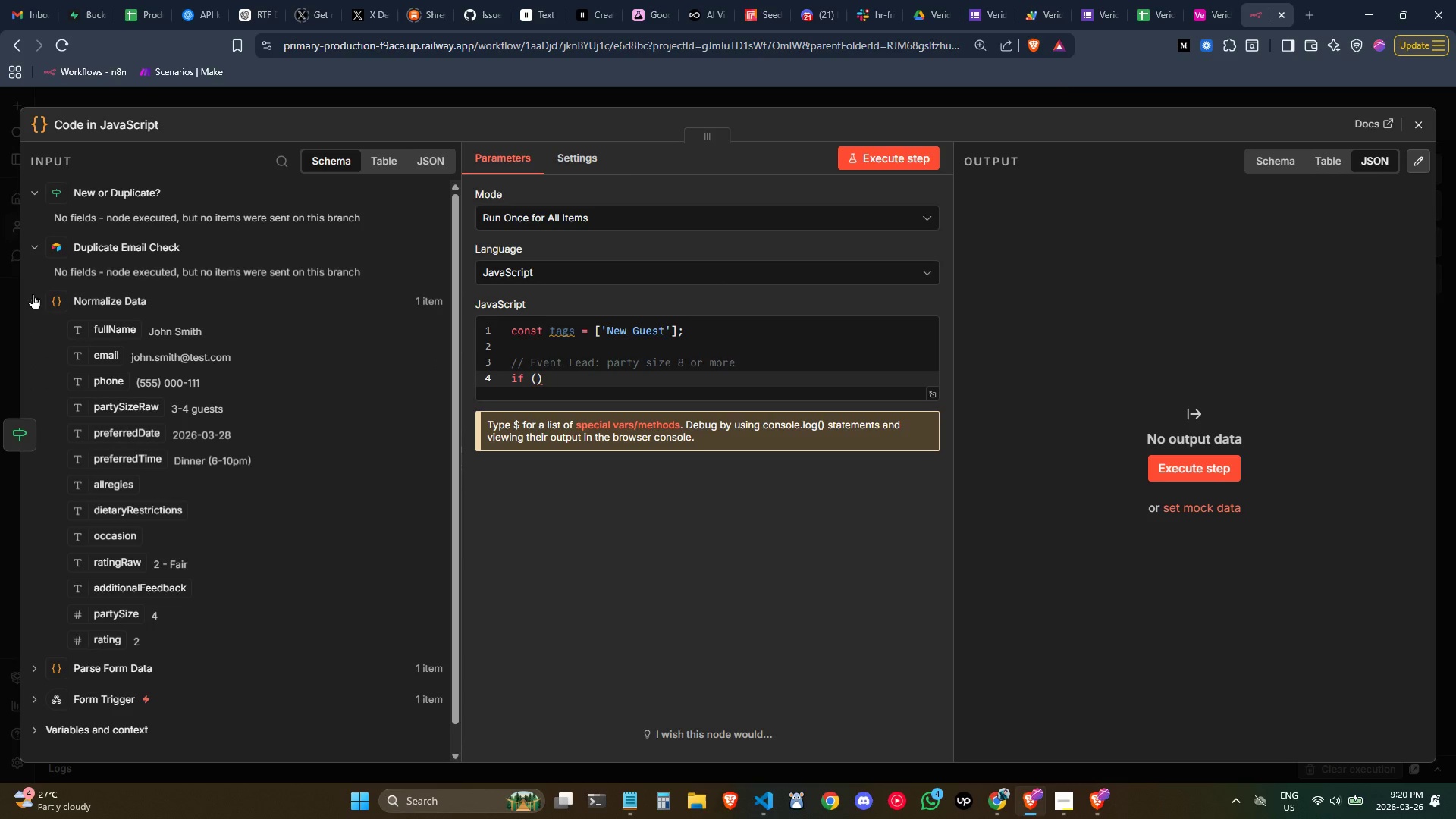 
double_click([749, 325])
 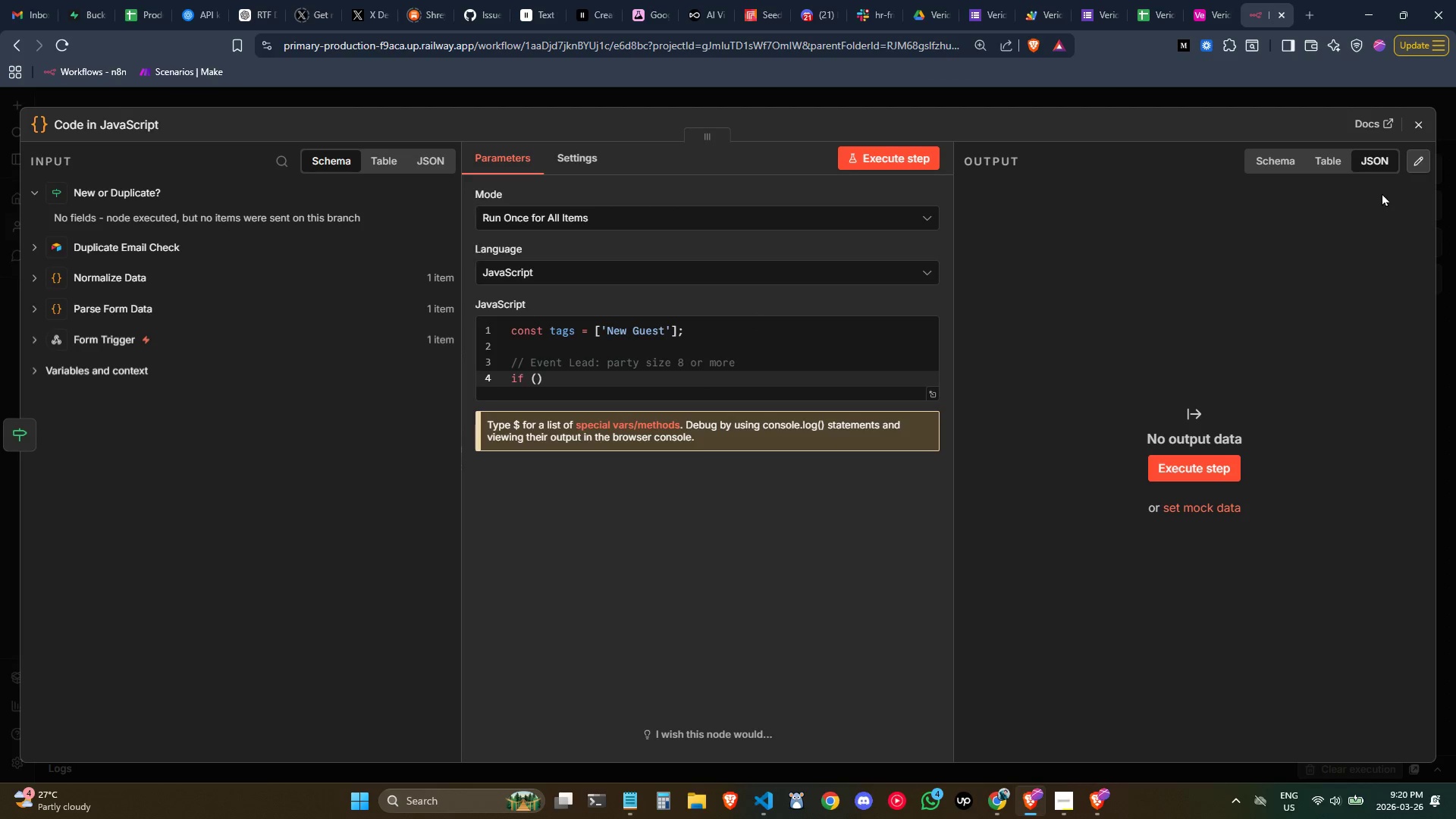 
left_click([1430, 119])
 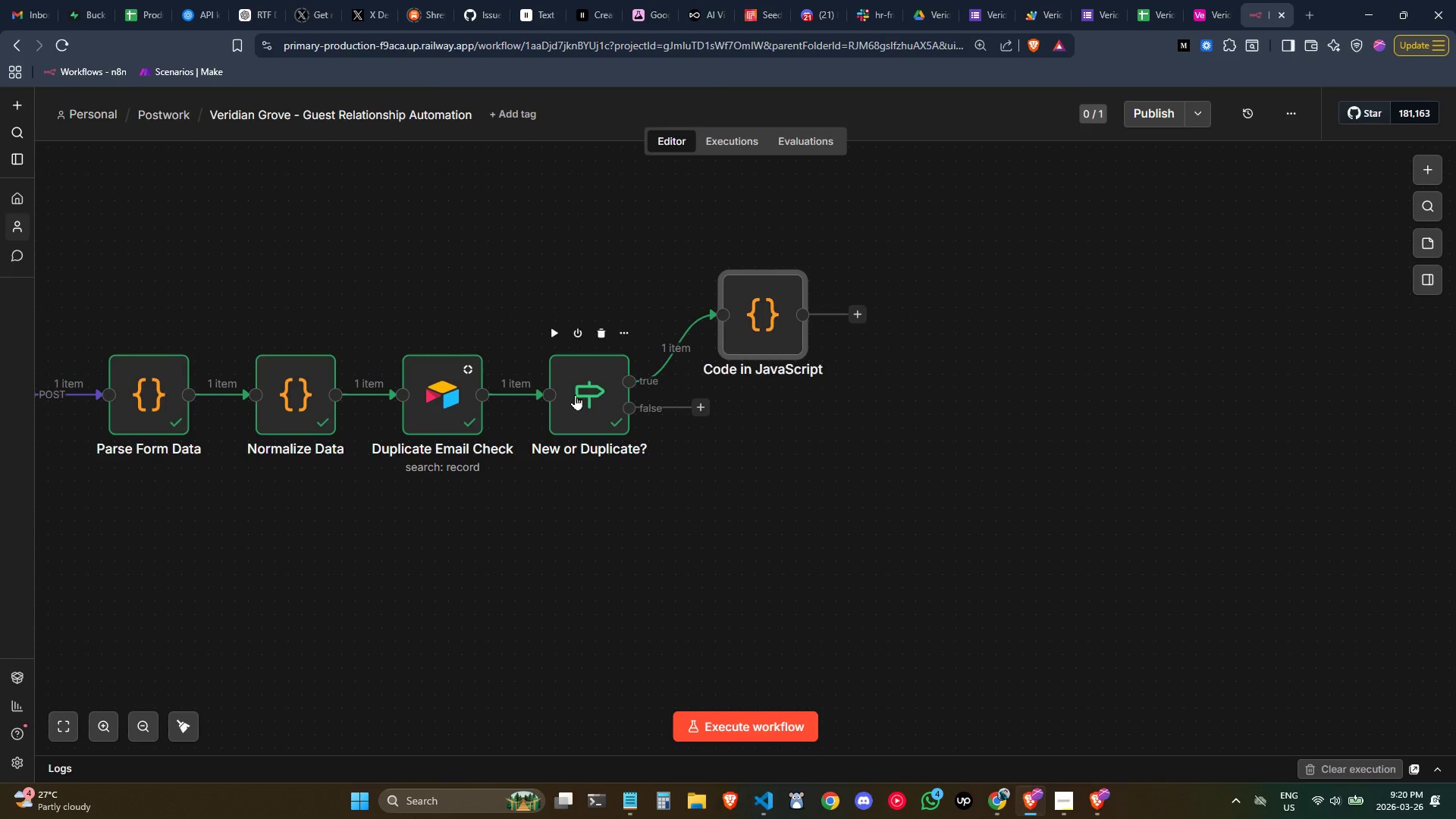 
double_click([575, 394])
 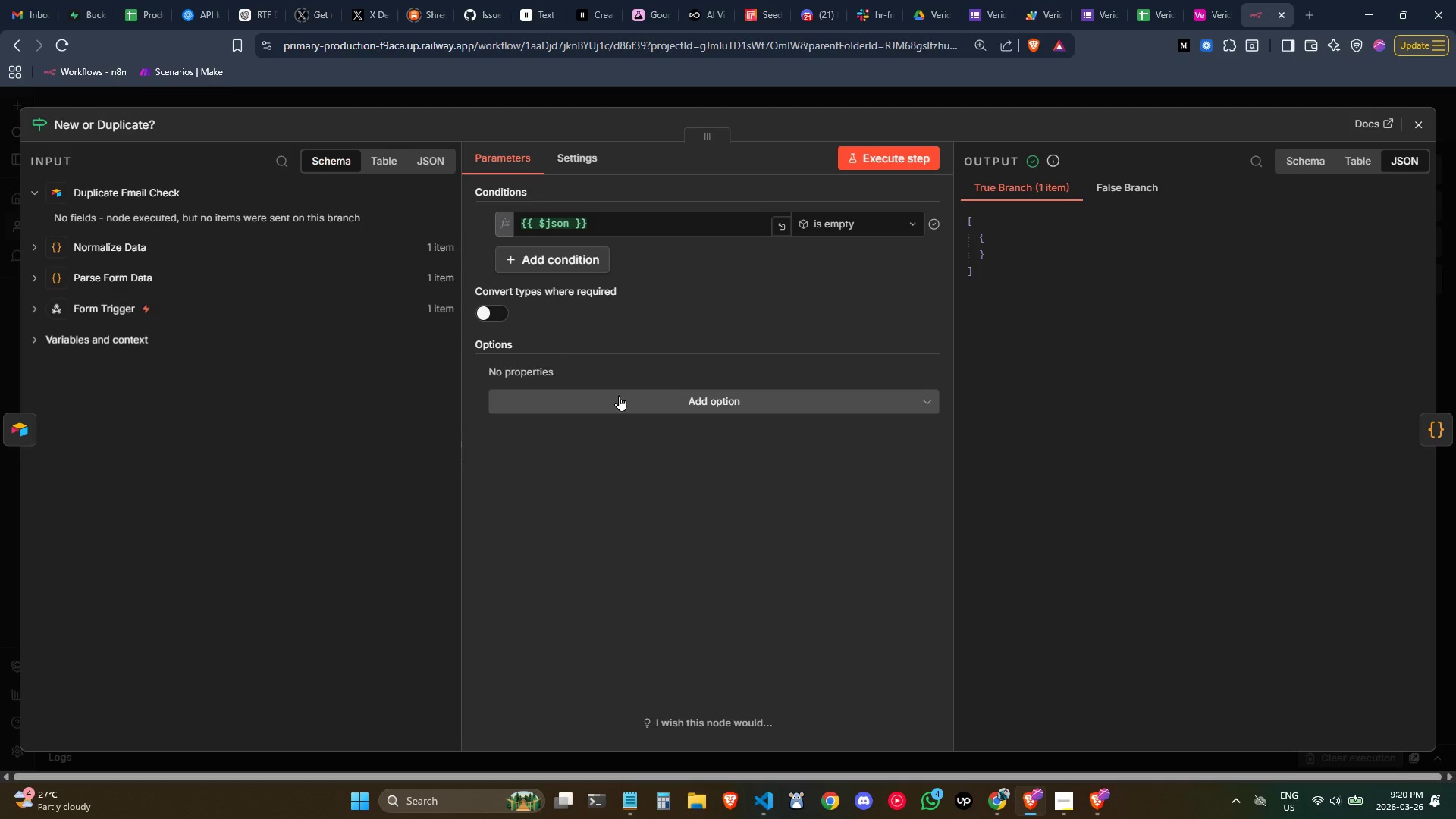 
wait(16.28)
 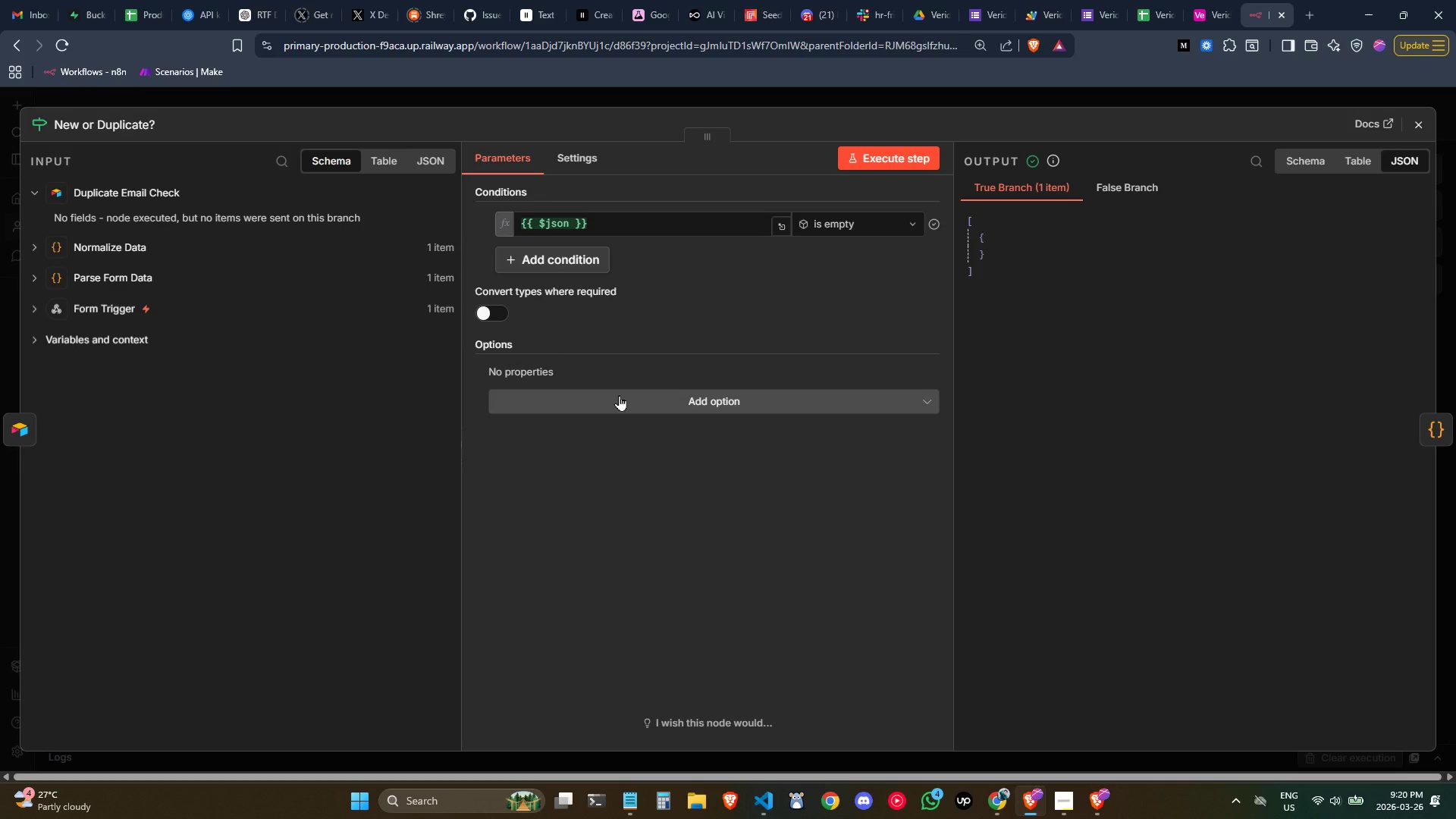 
left_click([758, 339])
 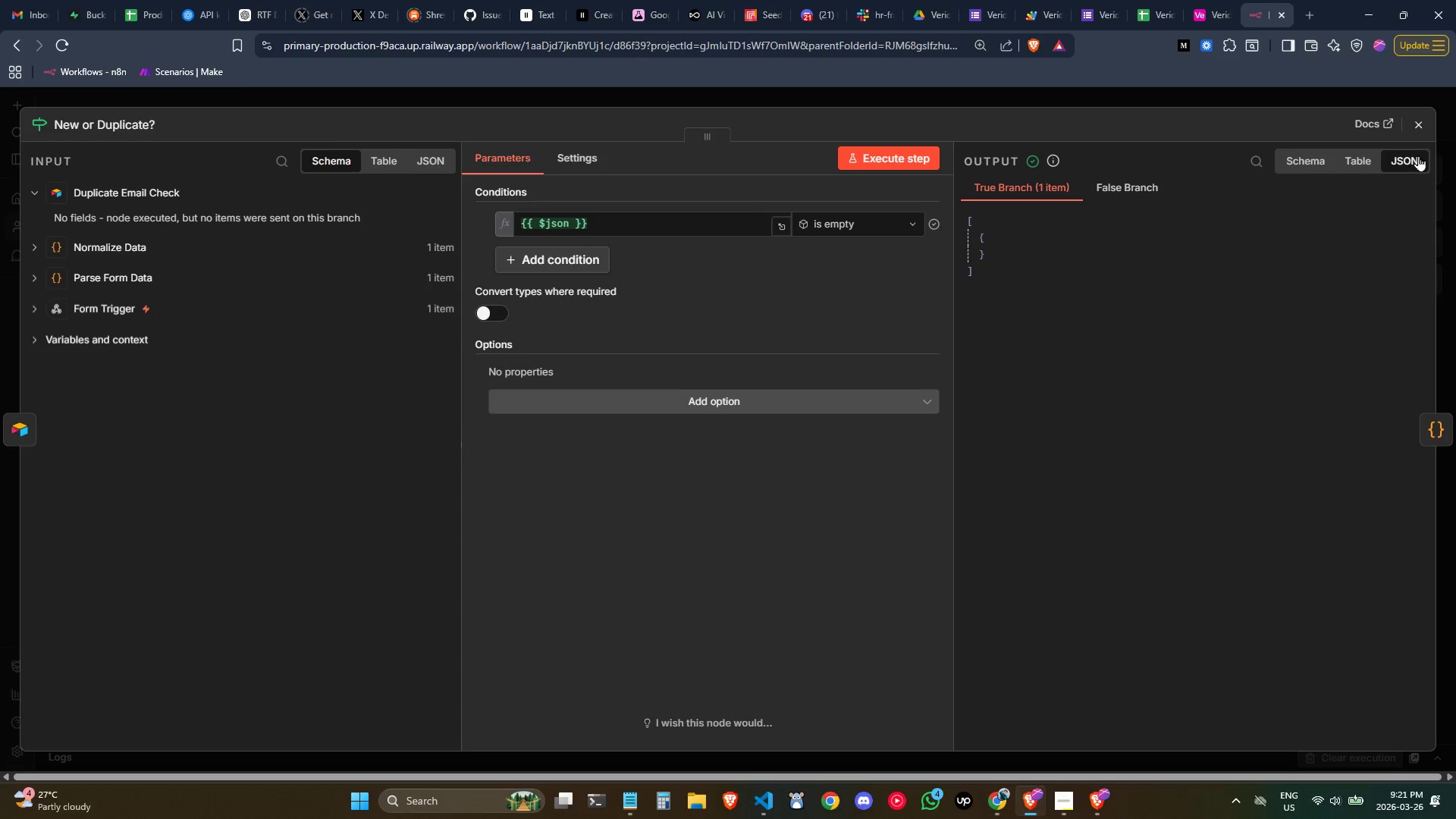 
mouse_move([1382, 146])
 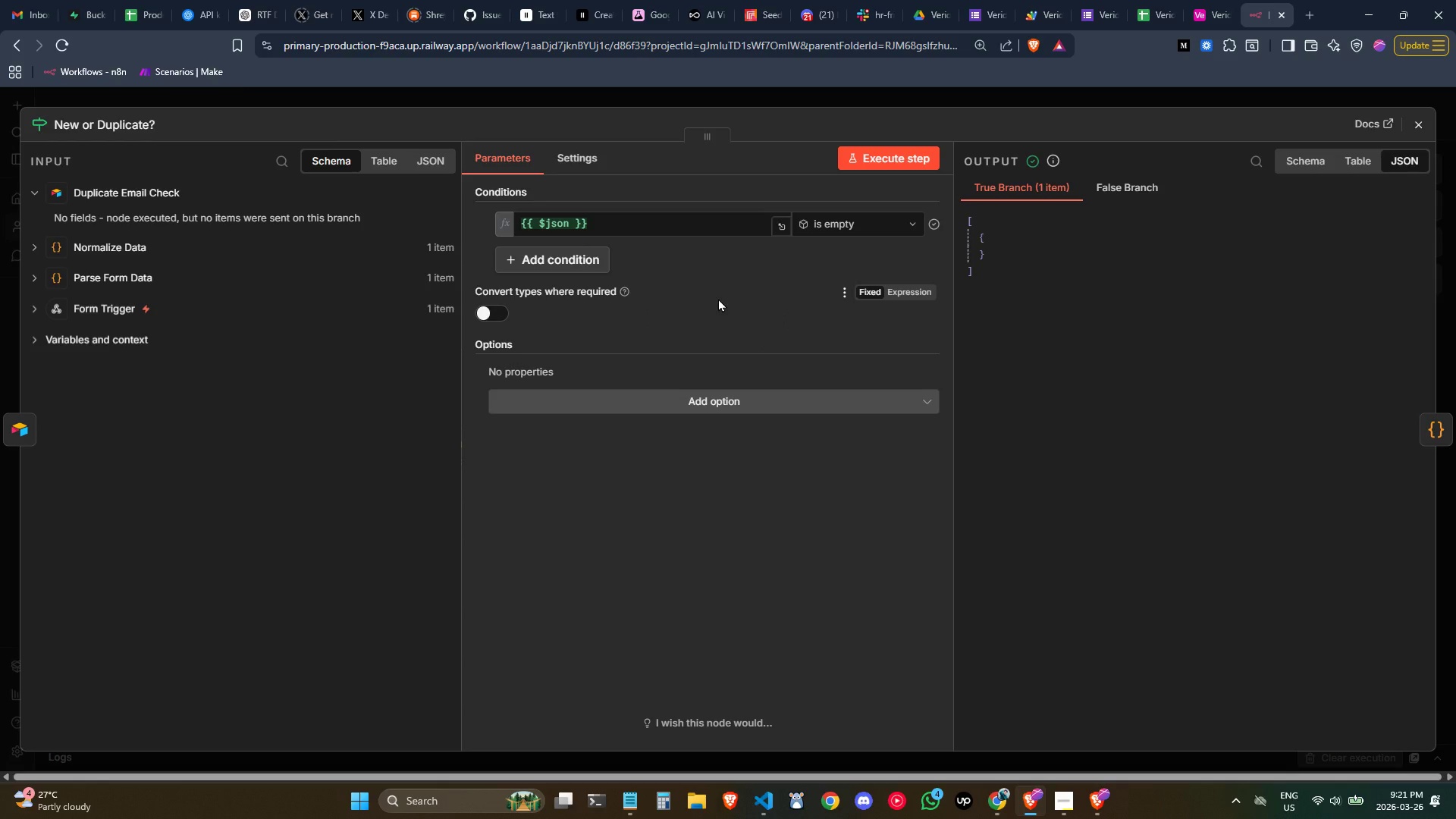 
wait(5.7)
 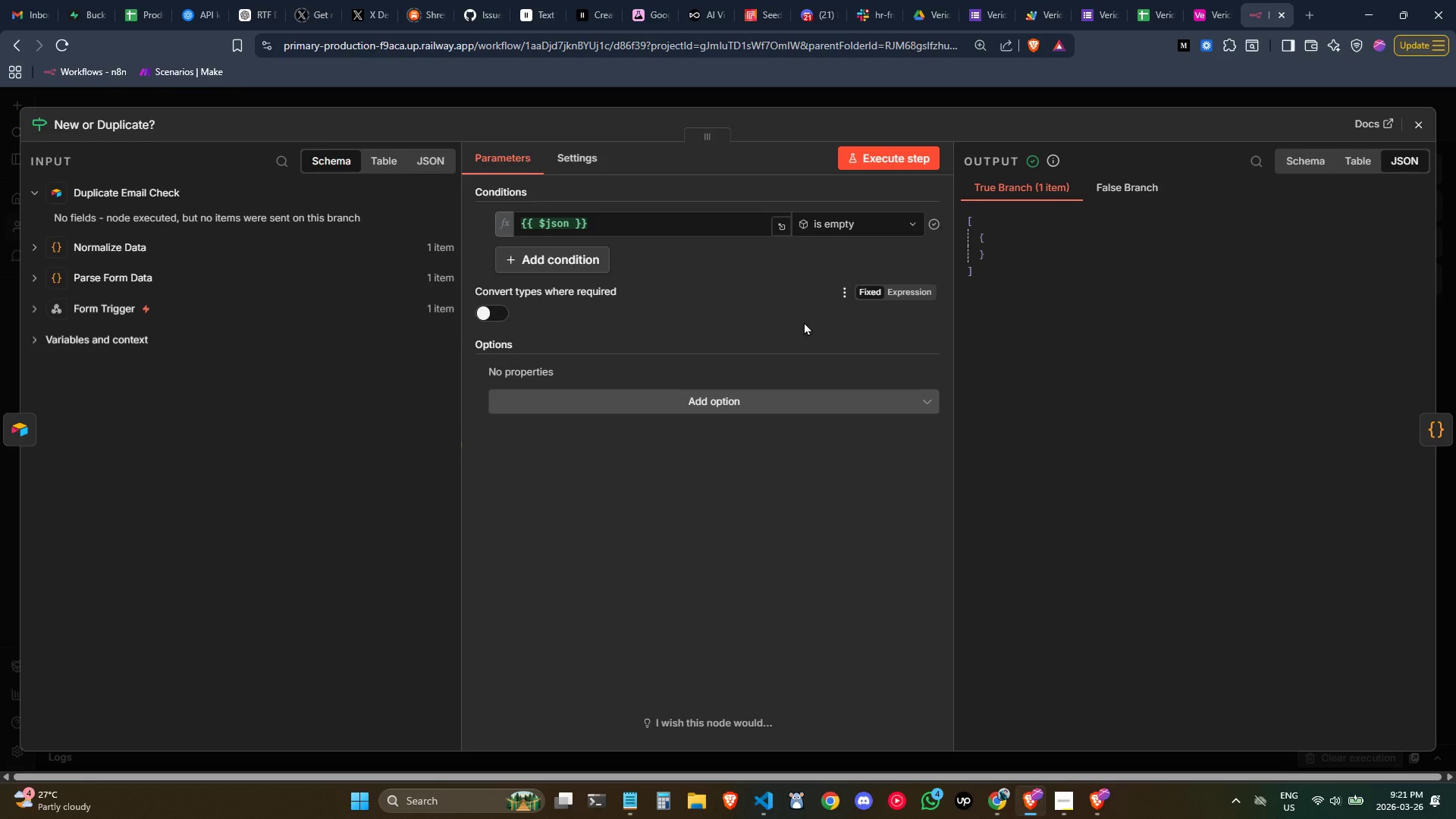 
left_click([674, 403])
 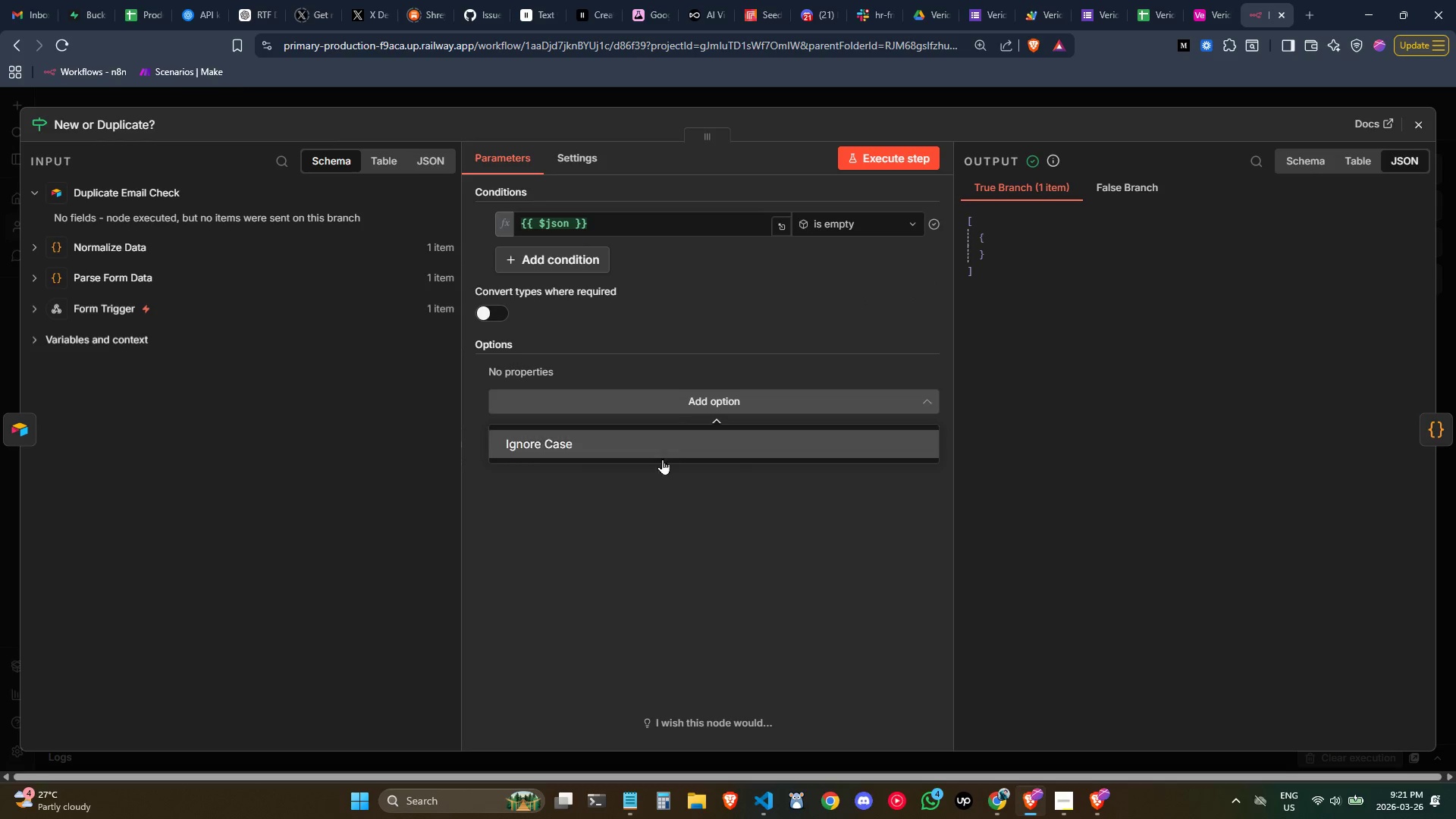 
left_click([661, 521])
 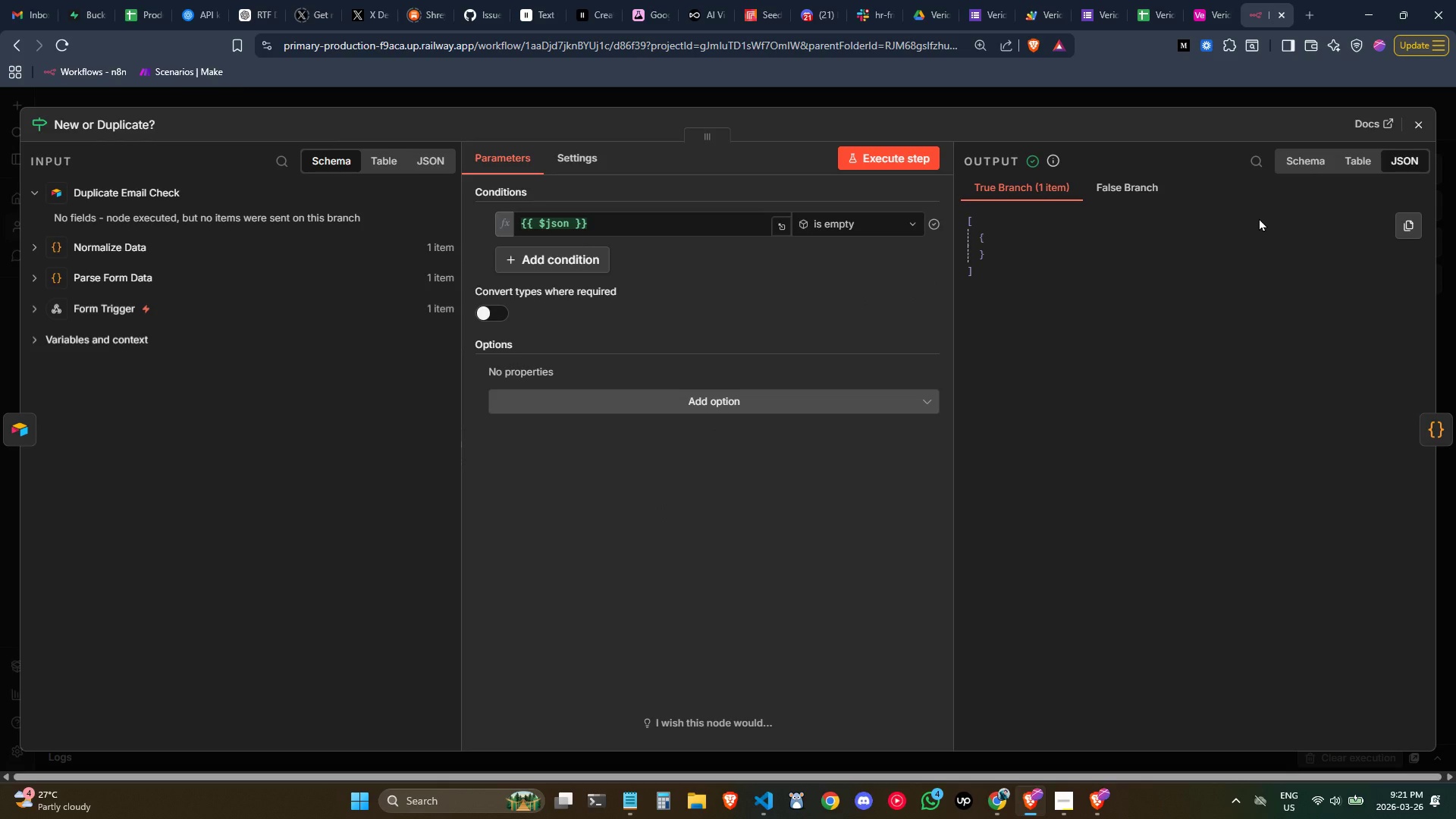 
wait(7.84)
 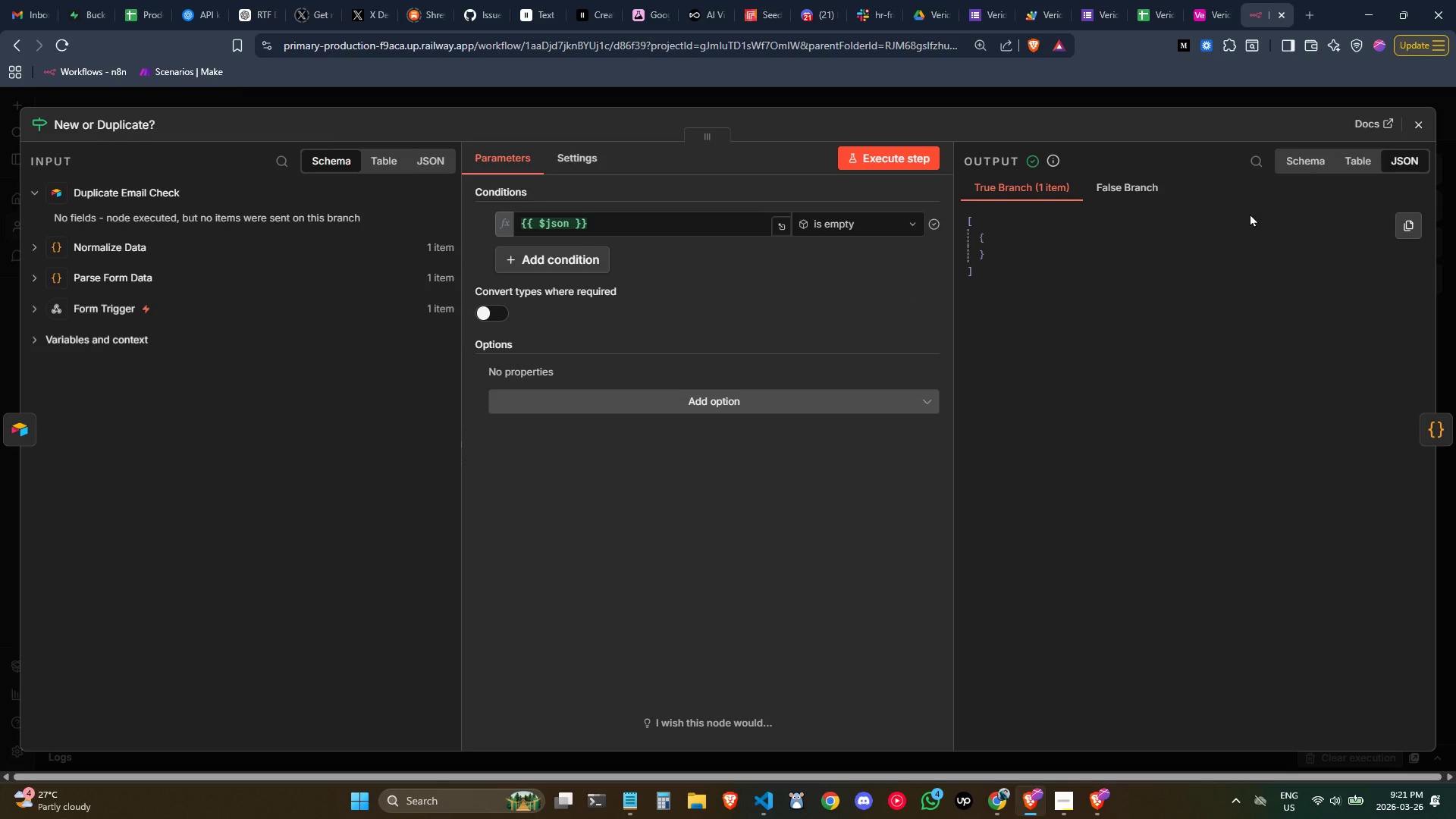 
left_click([1419, 133])
 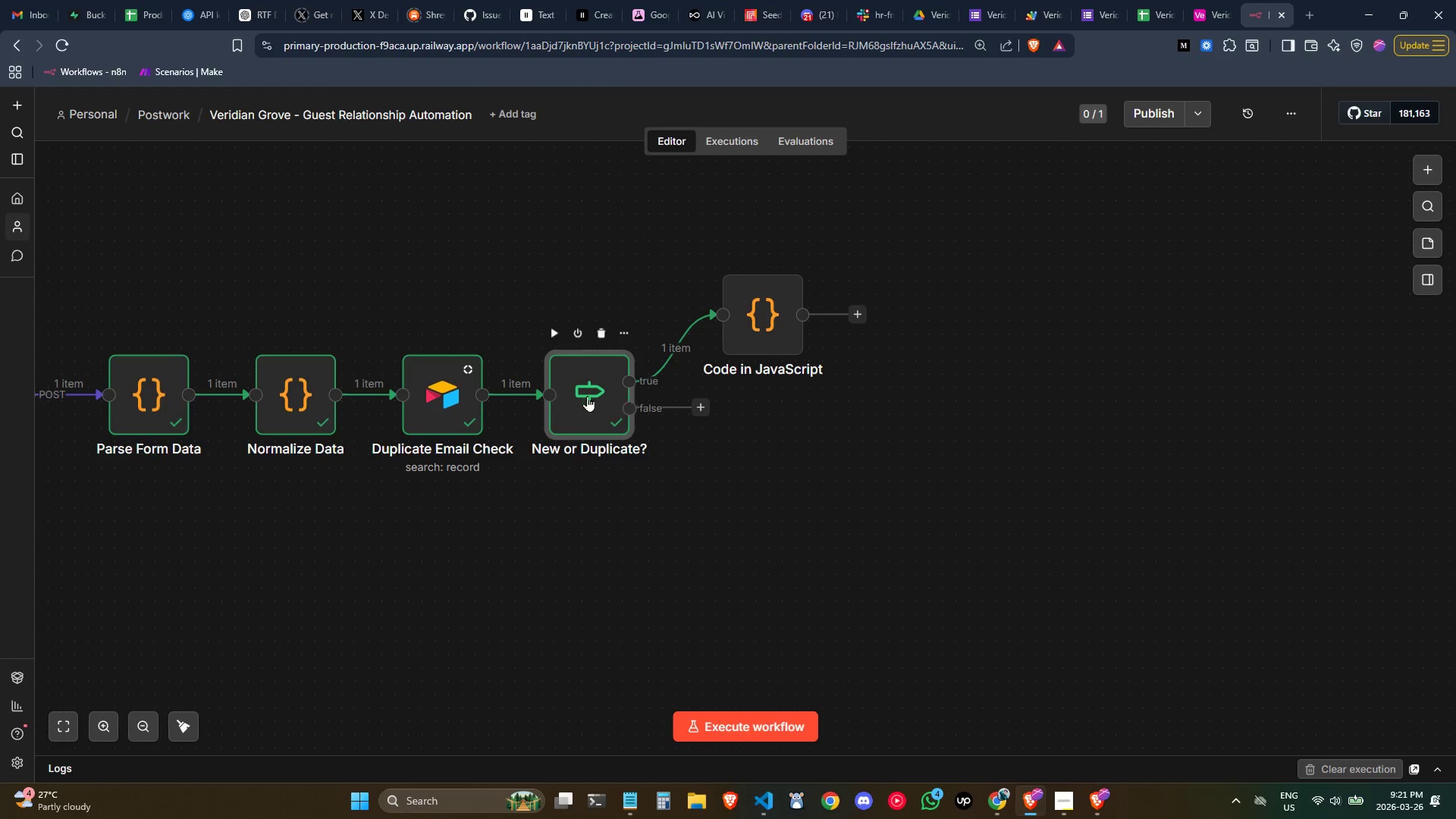 
double_click([587, 396])
 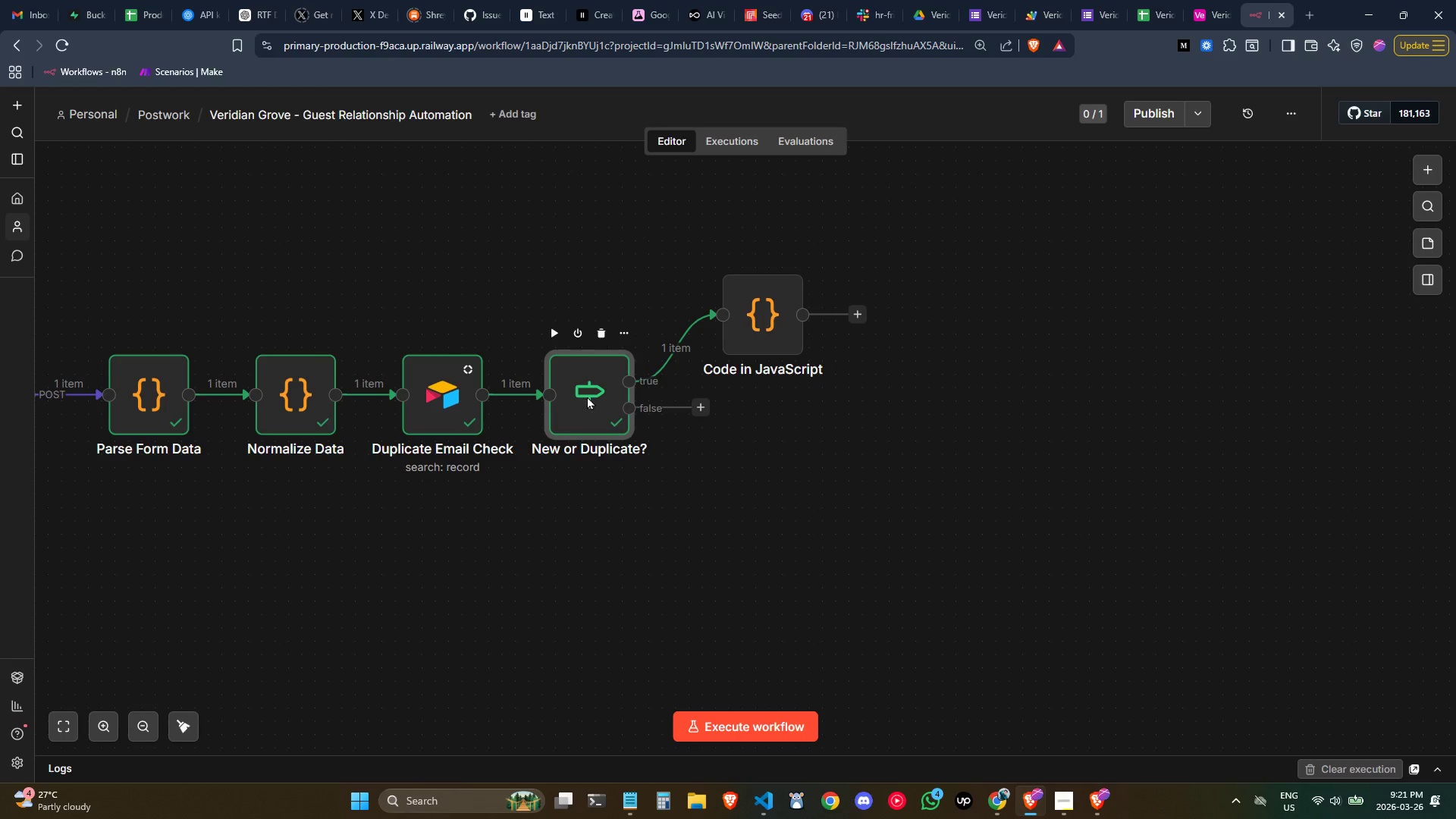 
triple_click([587, 396])
 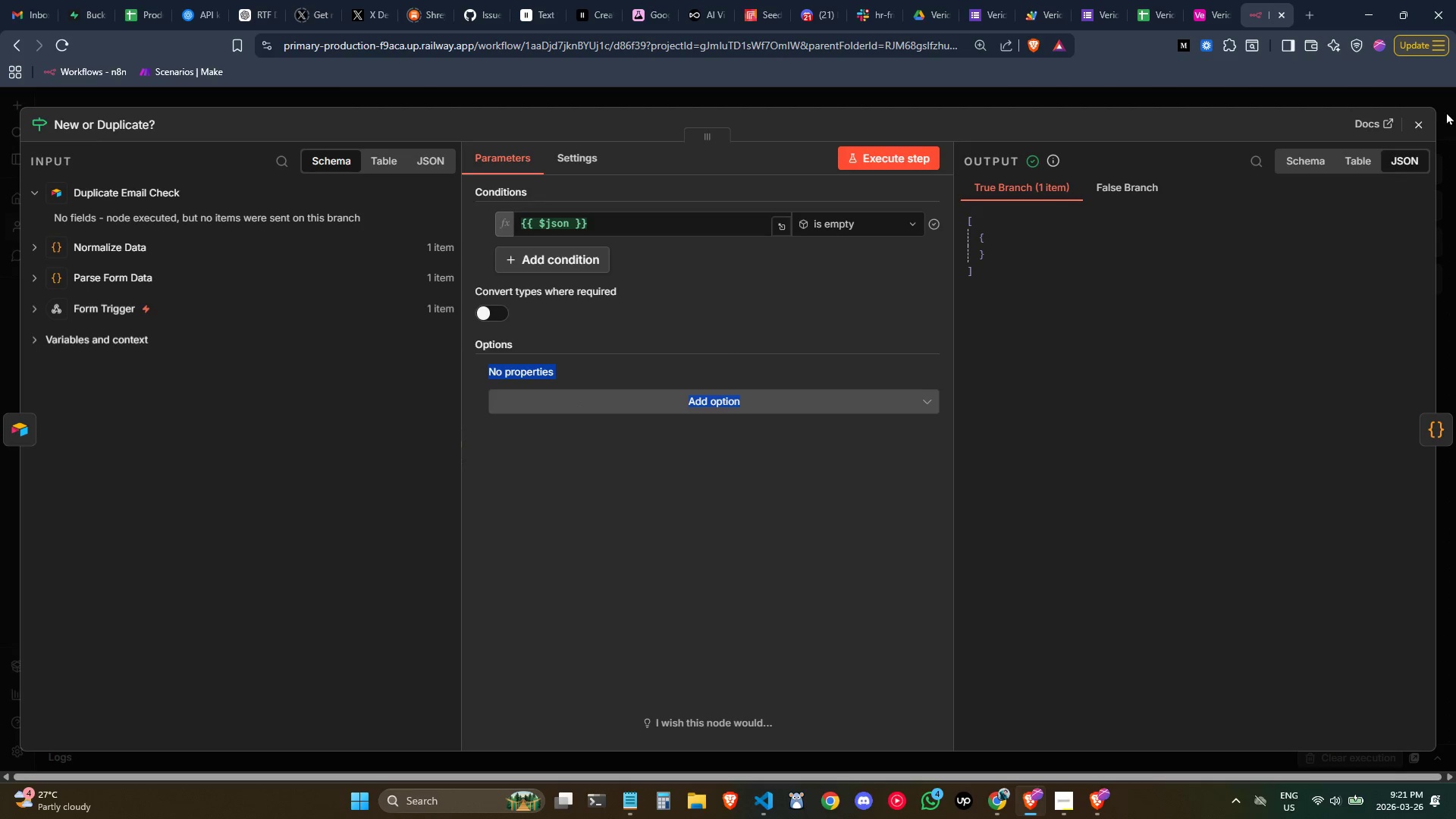 
left_click([1420, 123])
 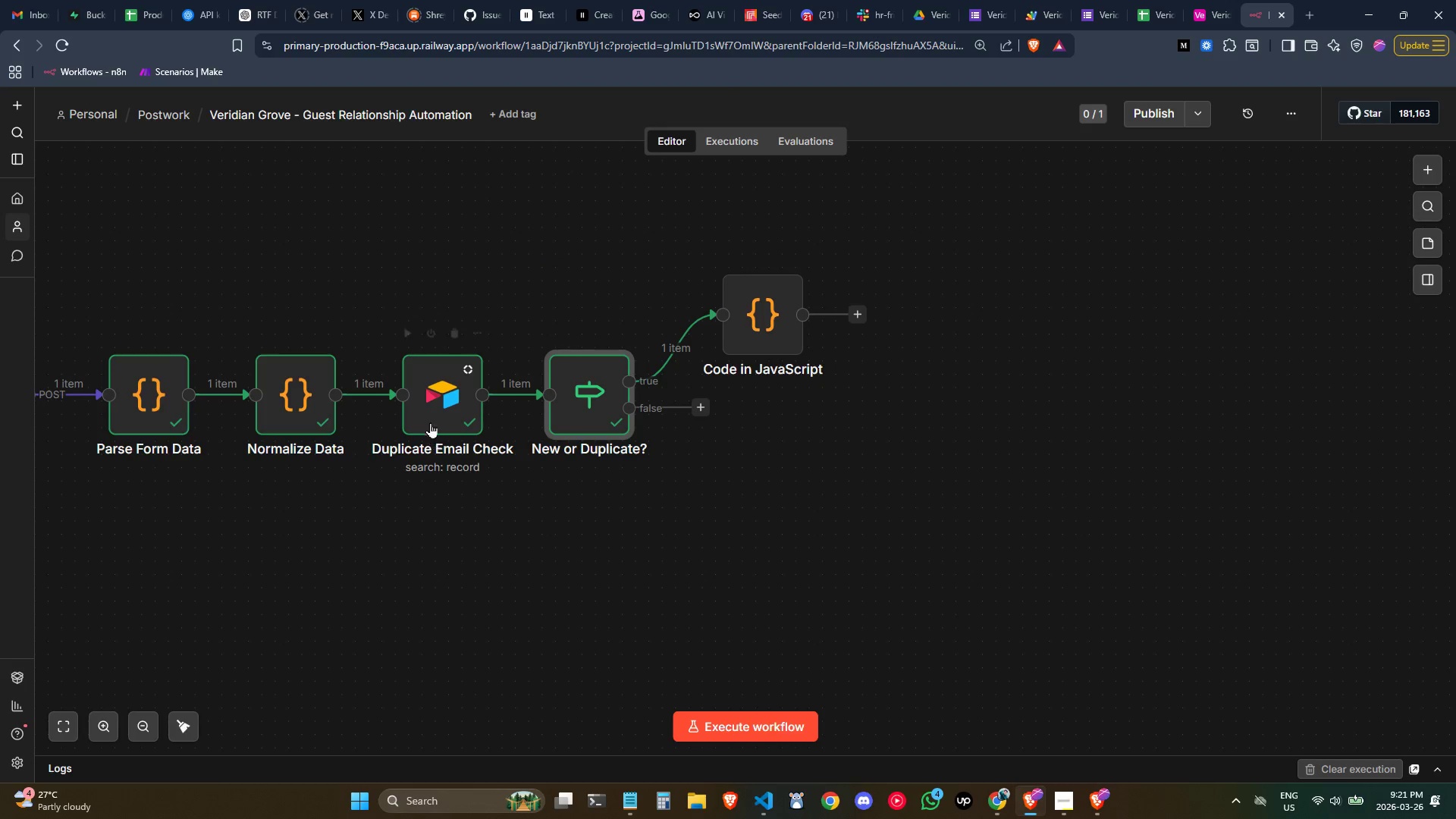 
double_click([433, 414])
 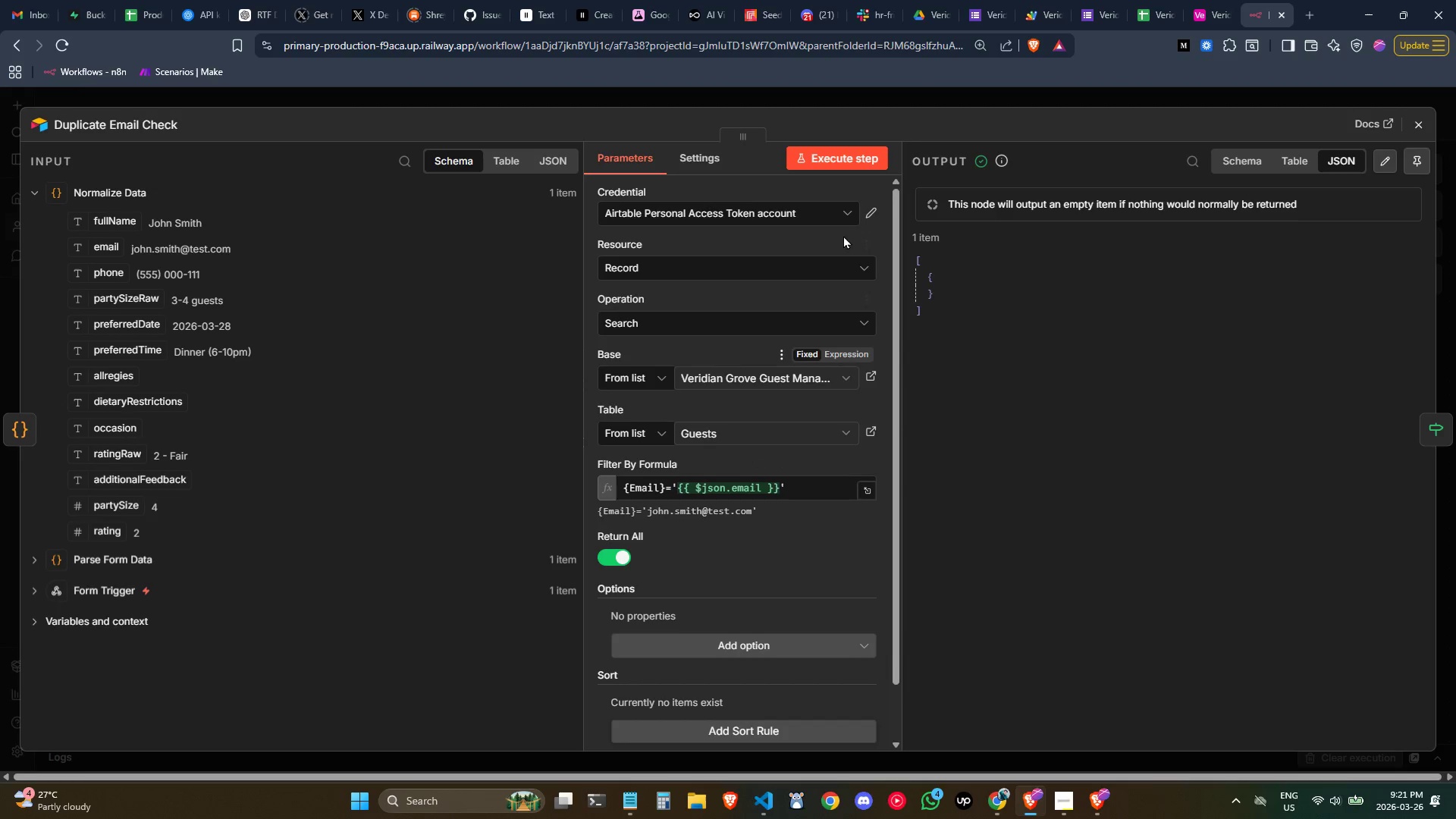 
left_click([712, 162])
 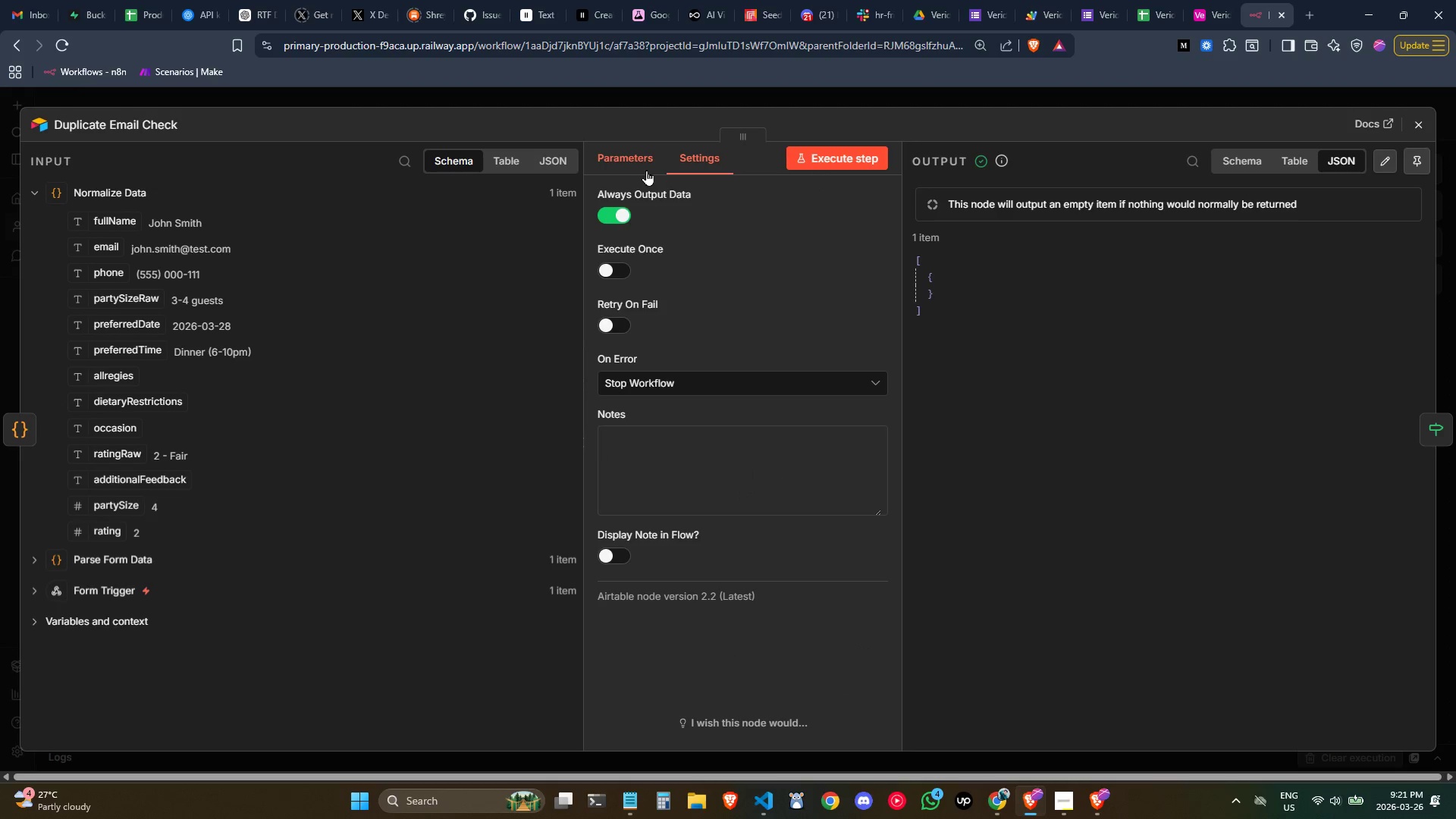 
wait(6.48)
 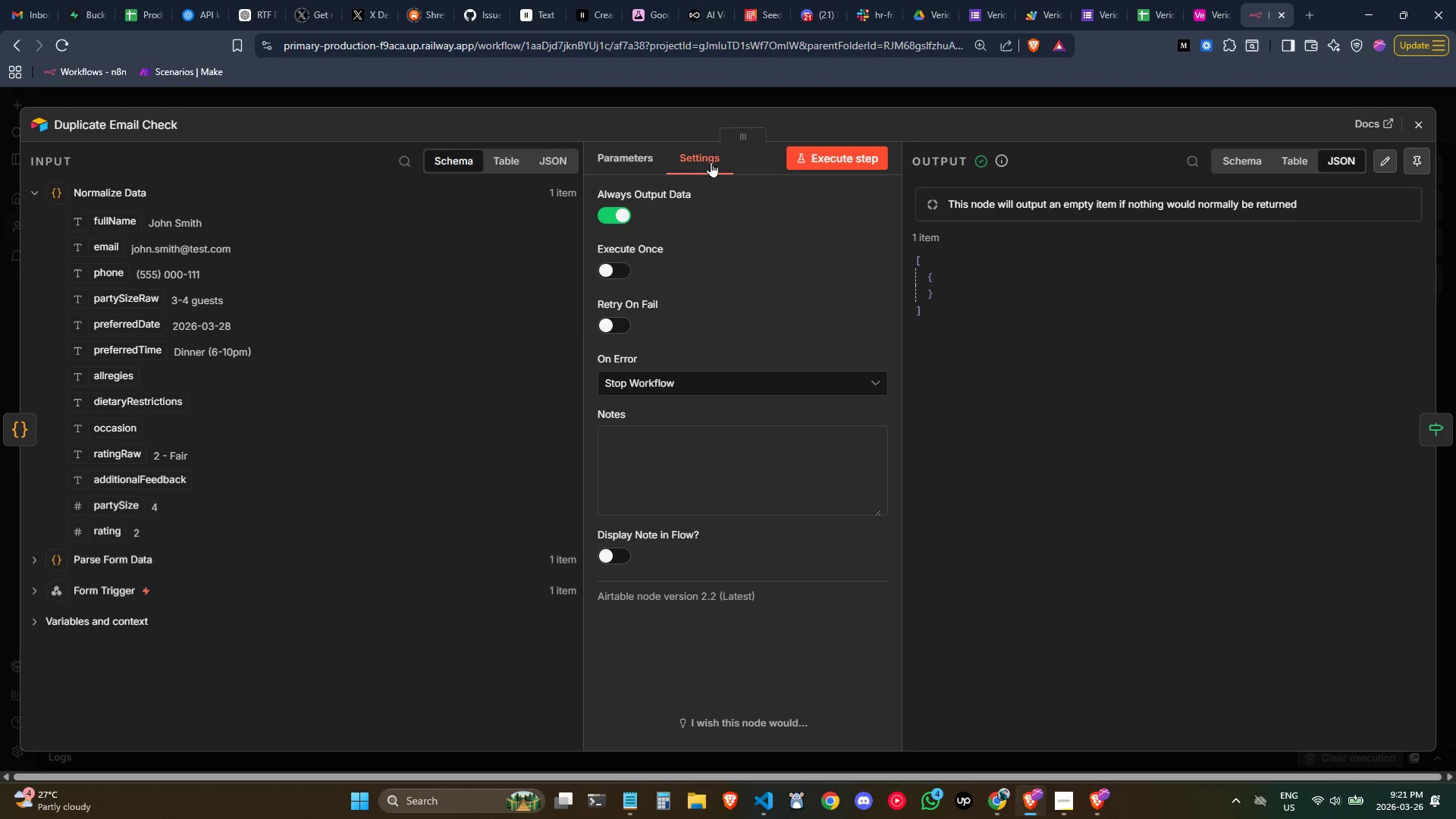 
left_click([1421, 130])
 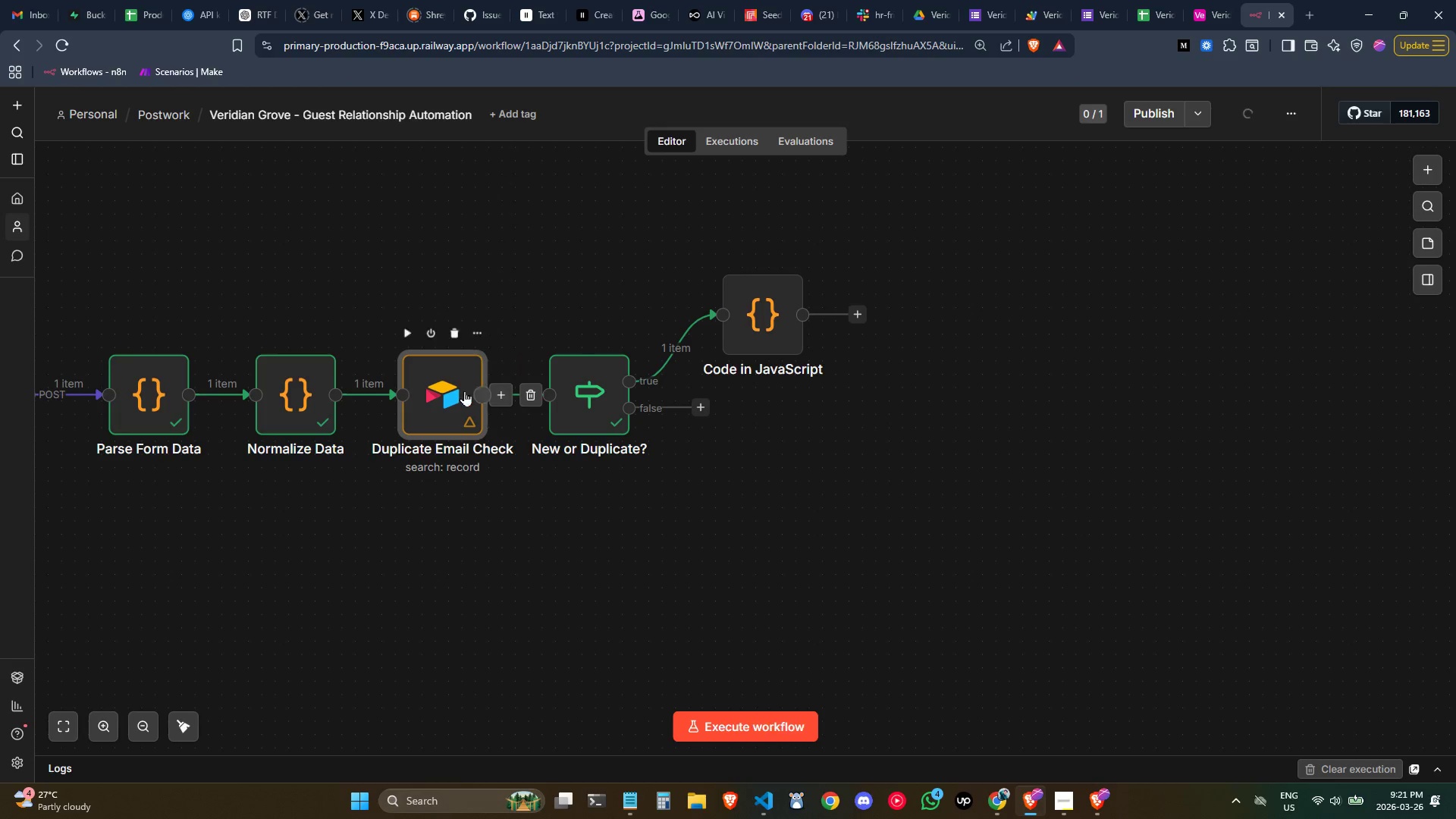 
double_click([447, 388])
 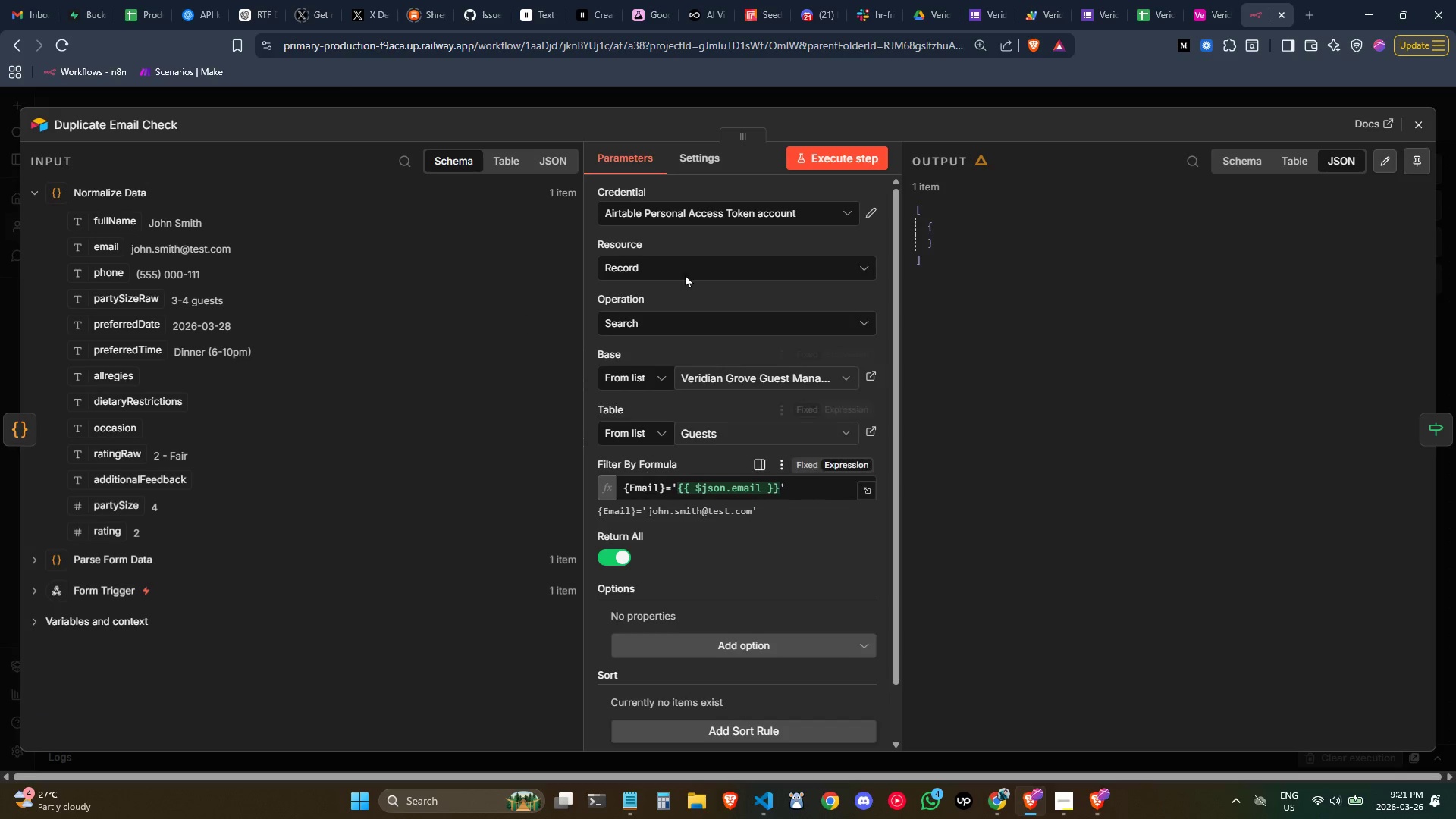 
left_click([697, 157])
 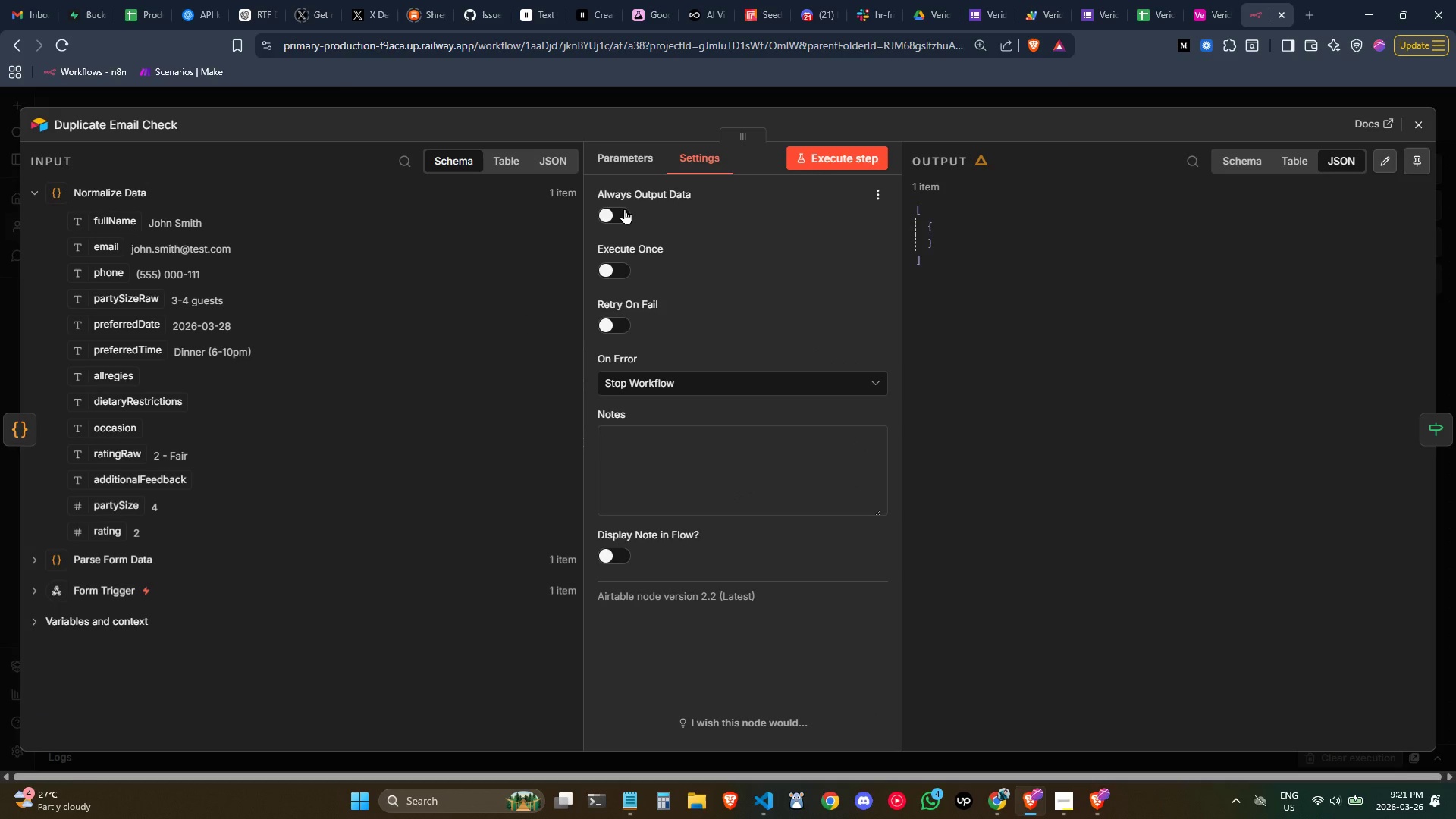 
left_click([624, 209])
 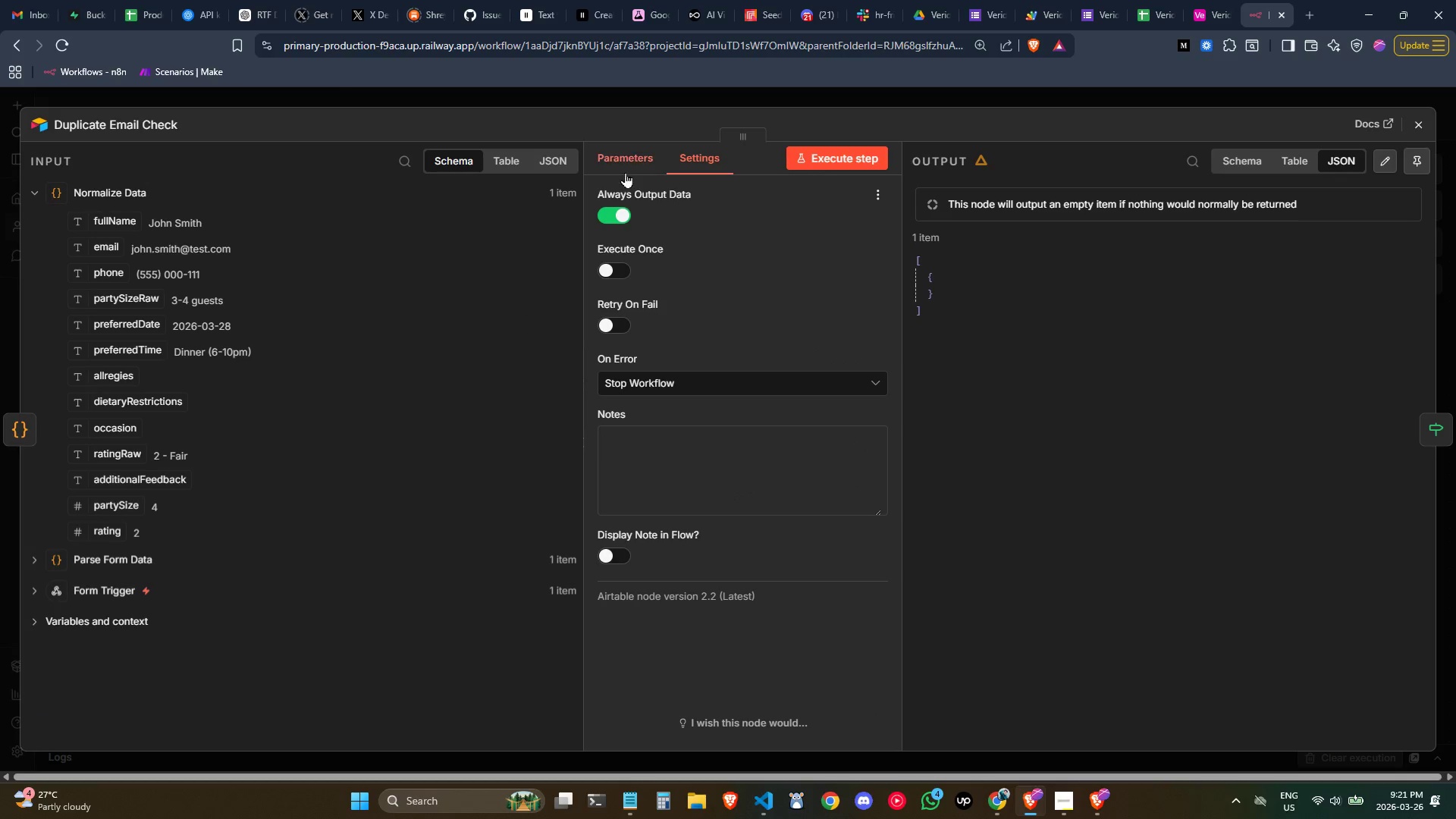 
left_click([623, 165])
 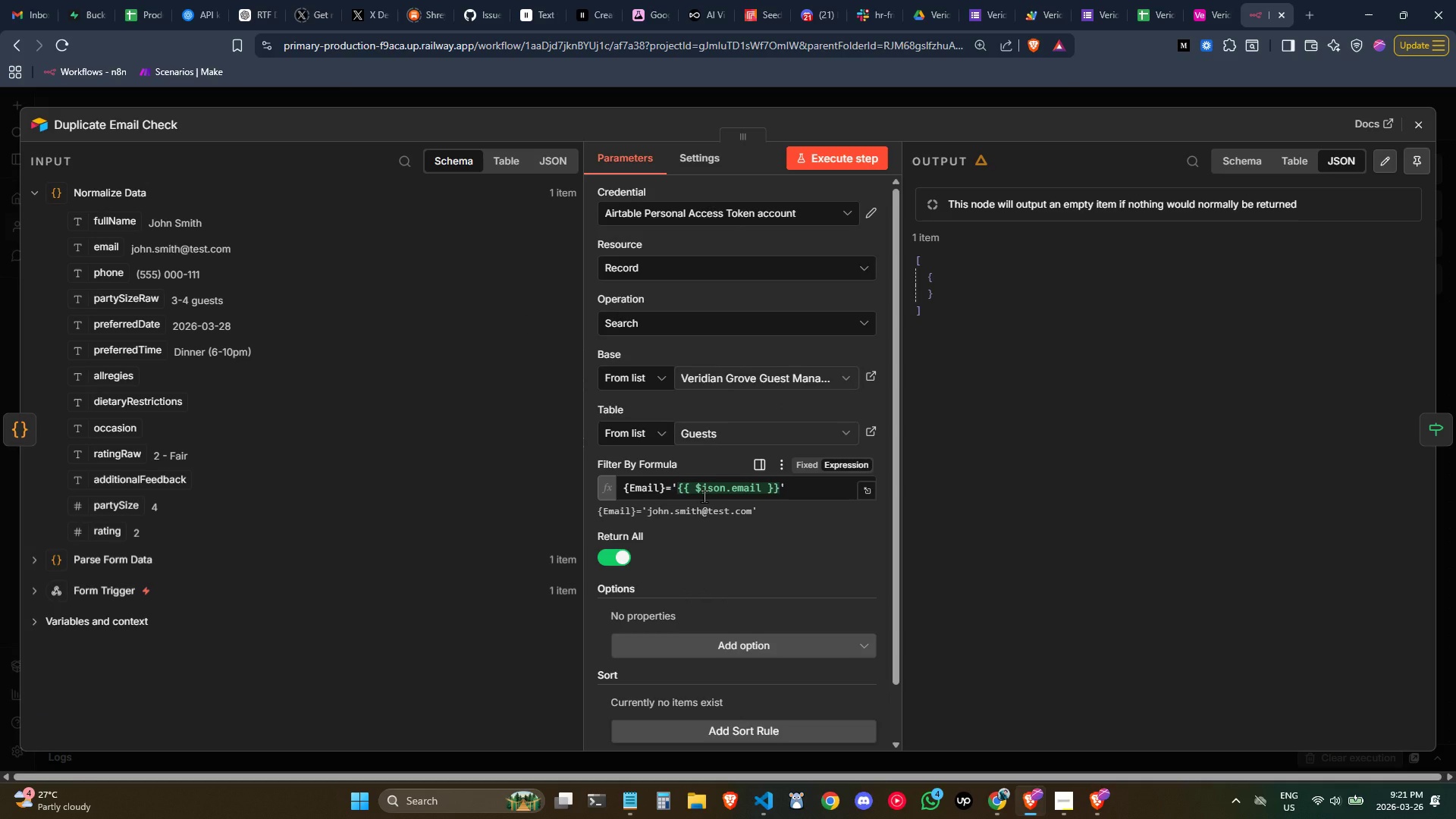 
wait(10.49)
 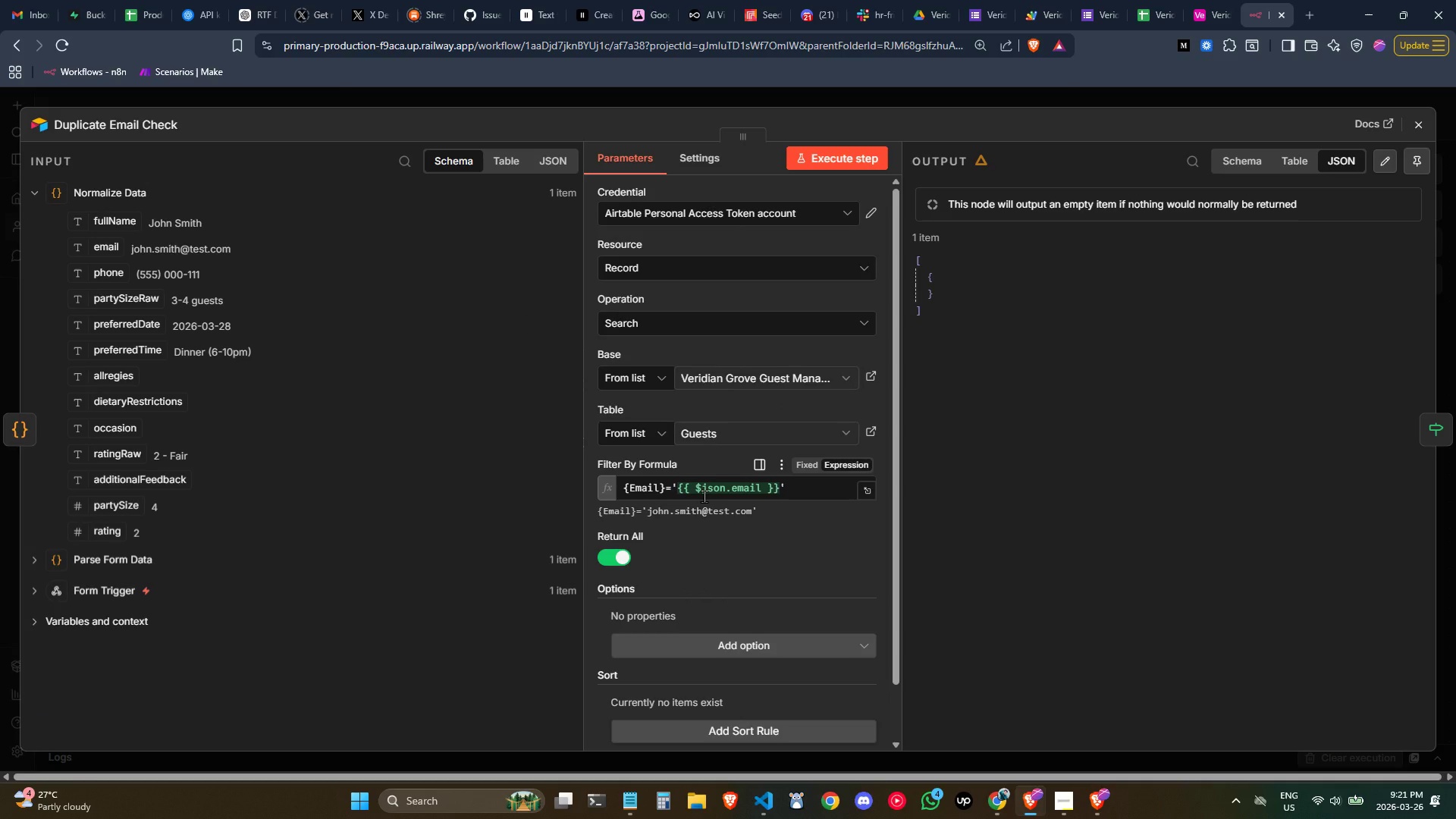 
mouse_move([1099, 8])
 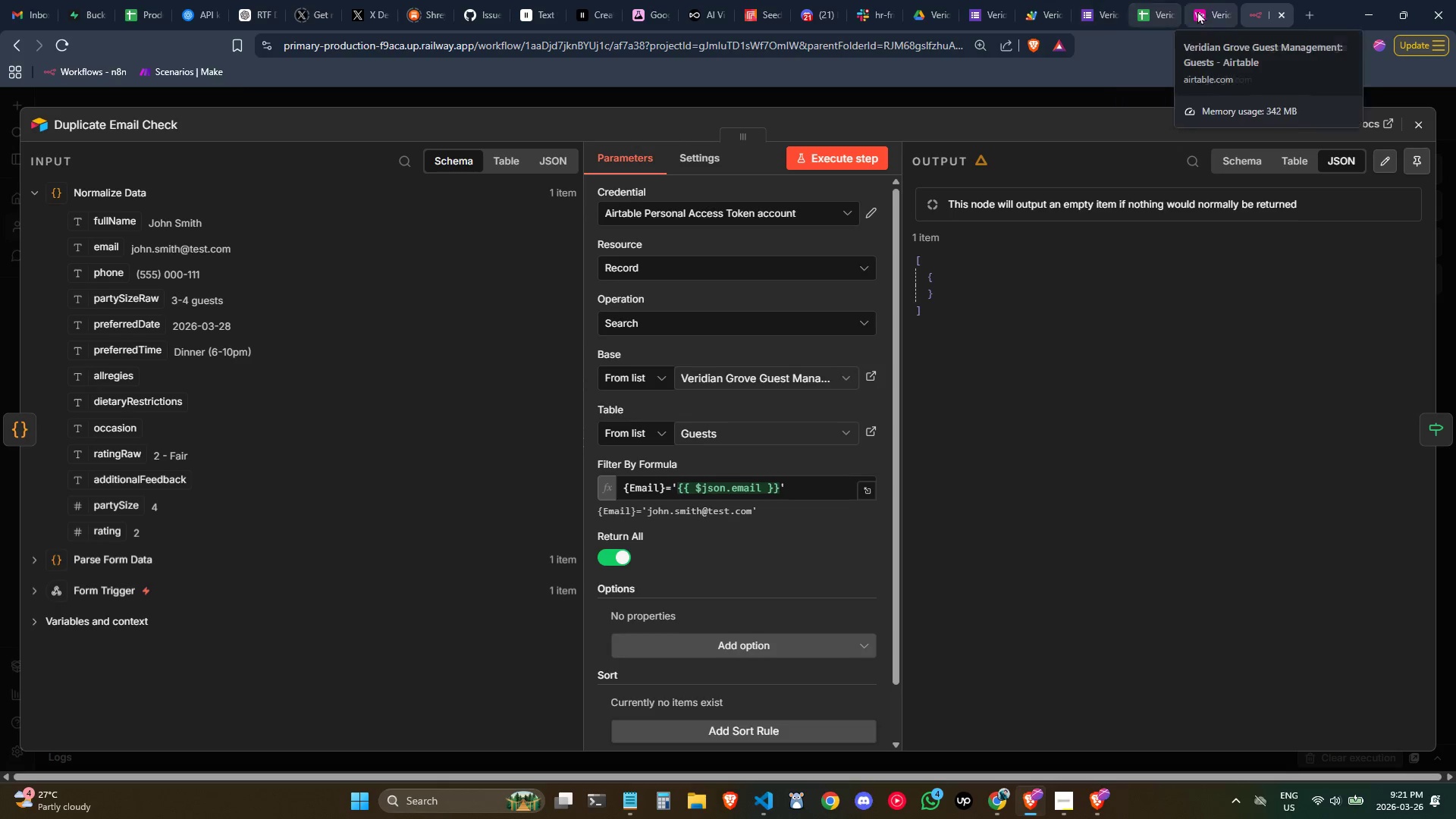 
left_click([1197, 11])
 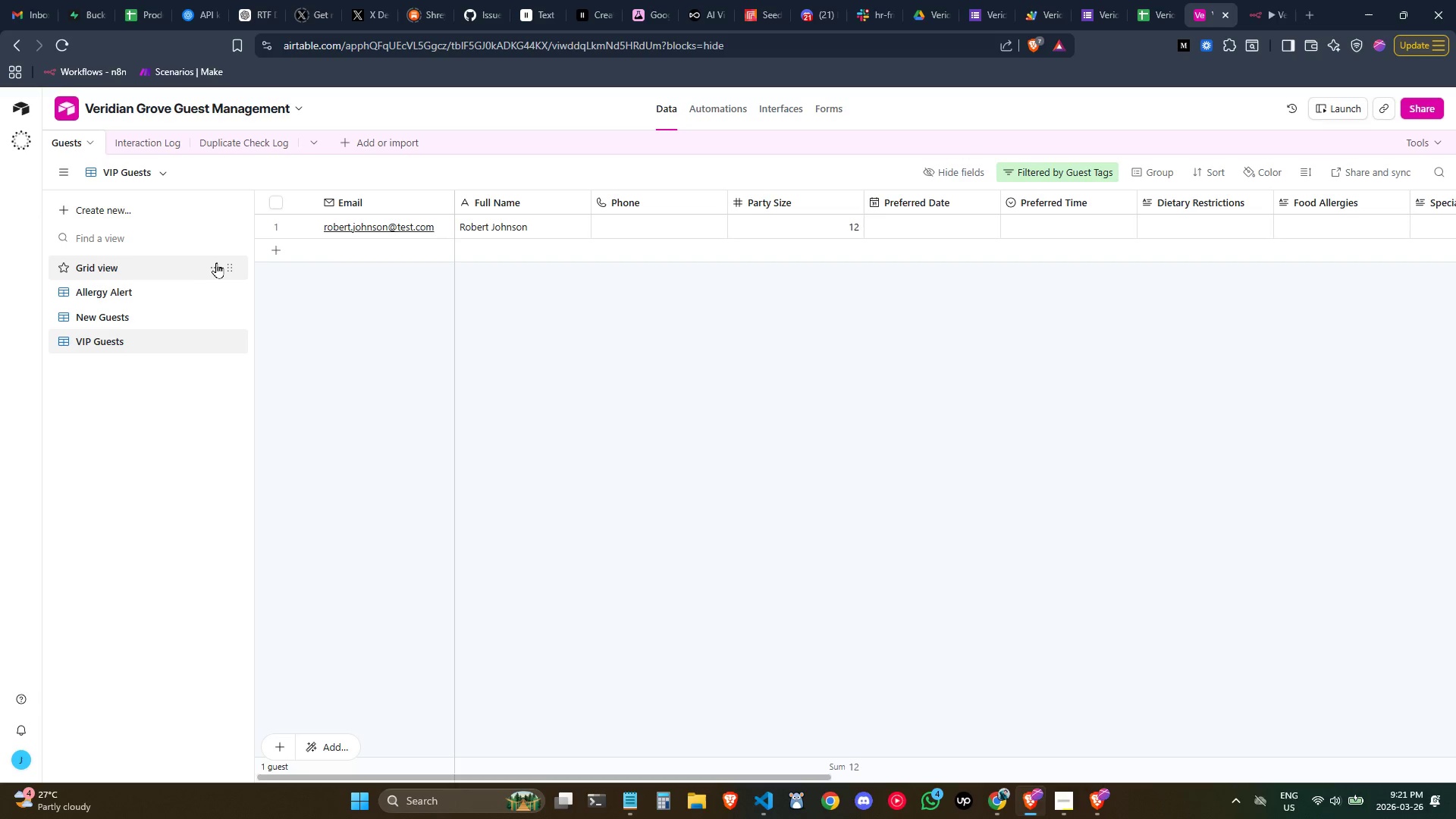 
left_click([174, 261])
 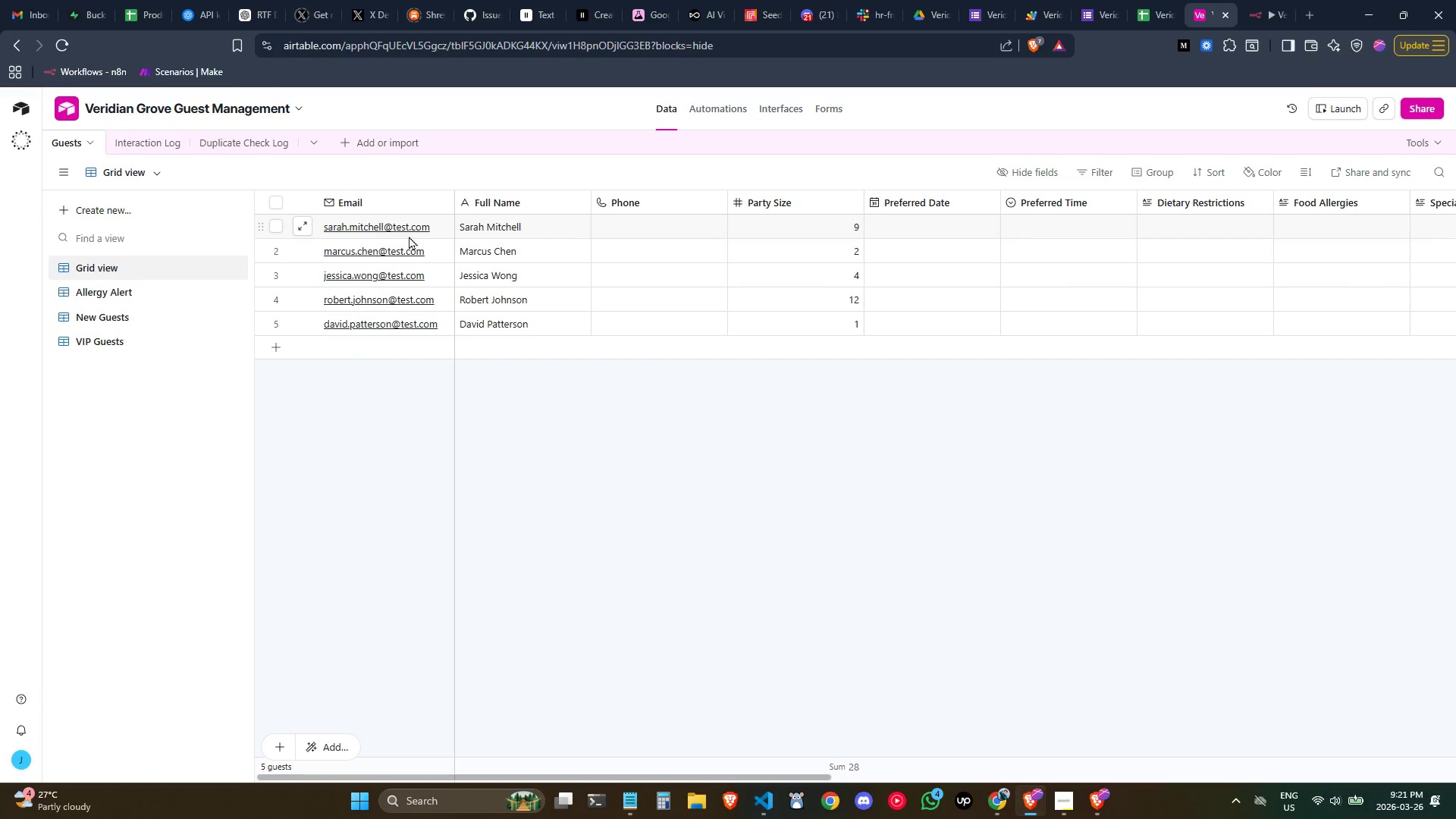 
wait(5.41)
 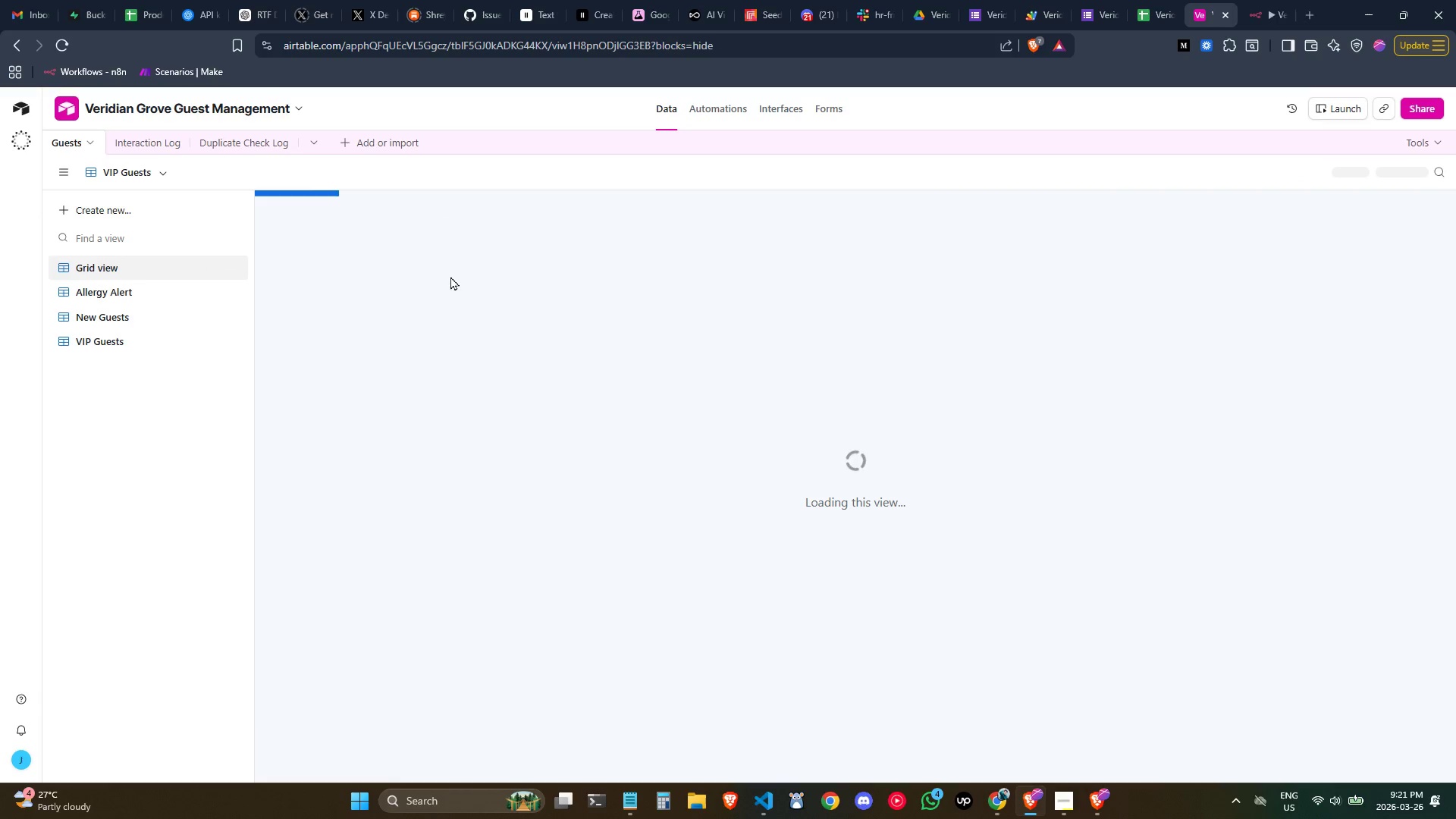 
double_click([441, 226])
 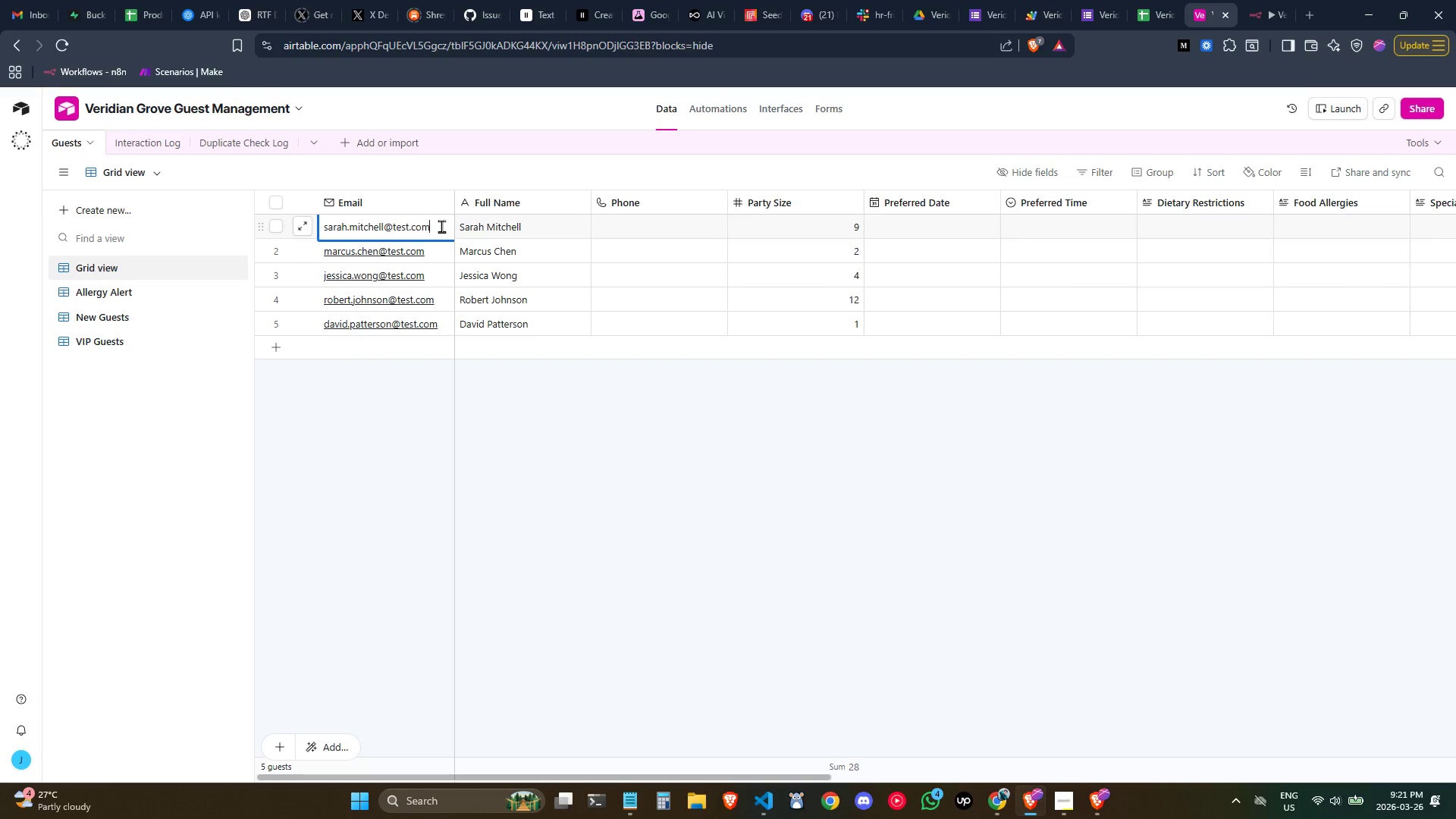 
double_click([441, 226])
 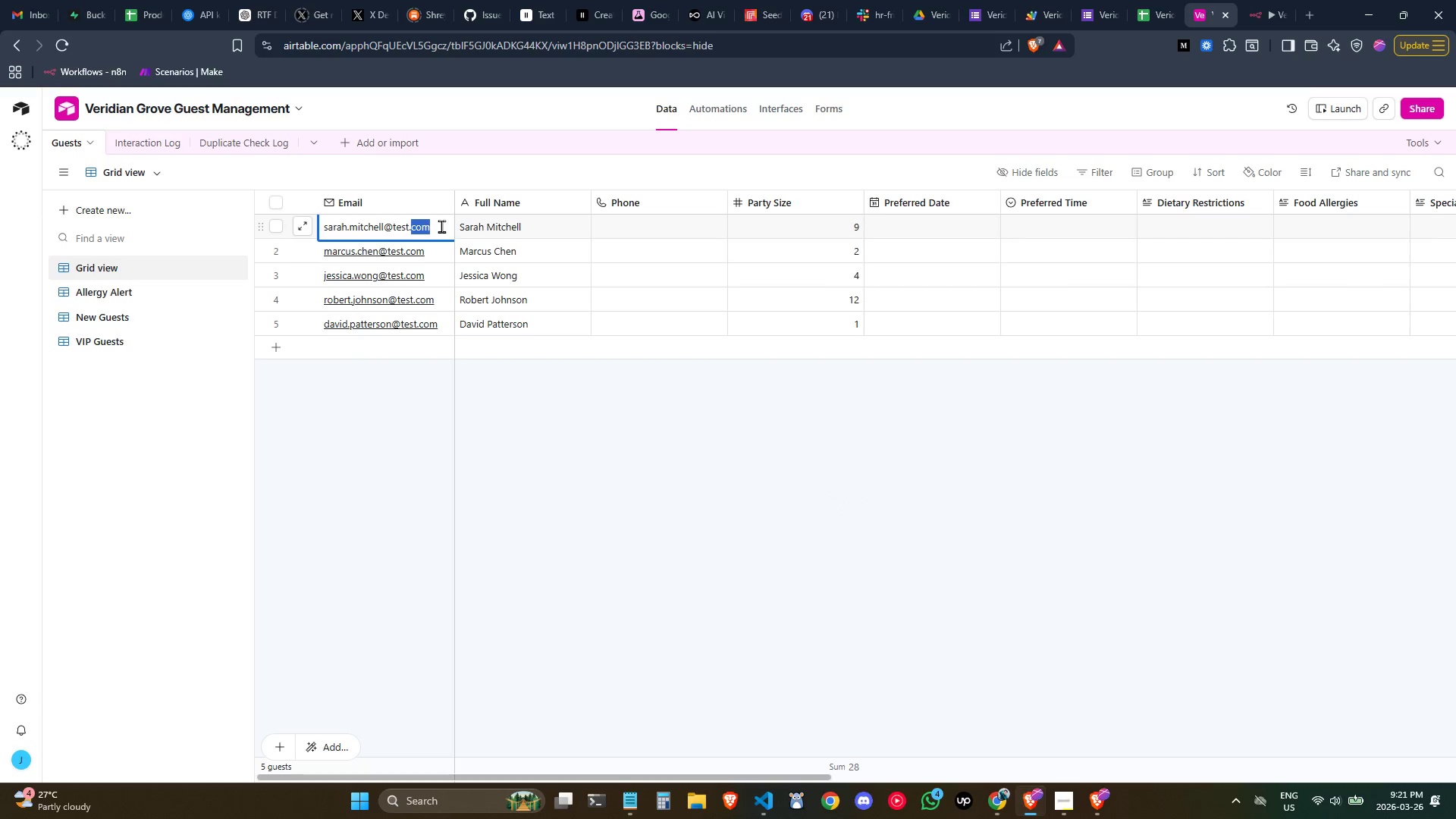 
triple_click([441, 226])
 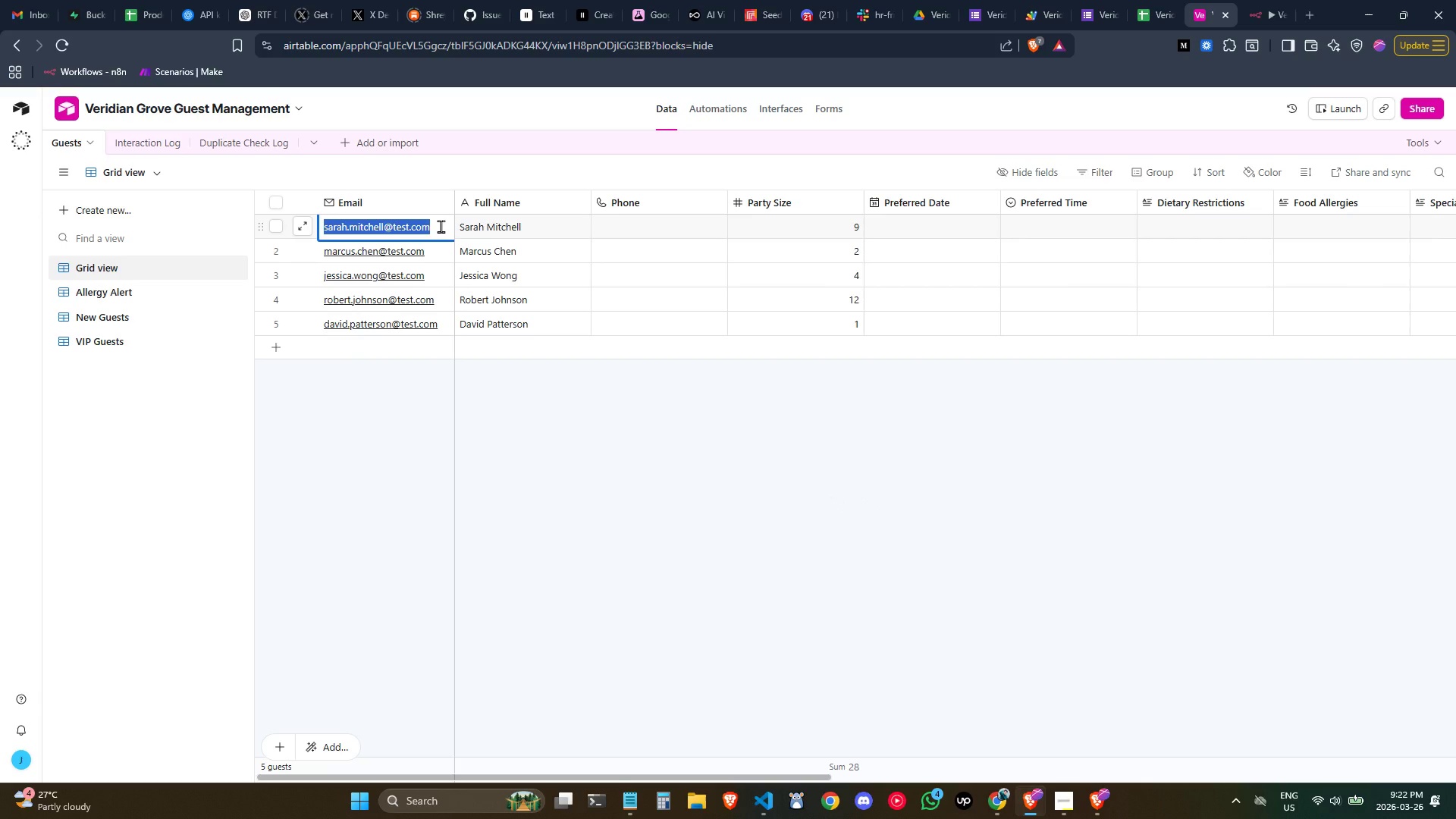 
key(Control+C)
 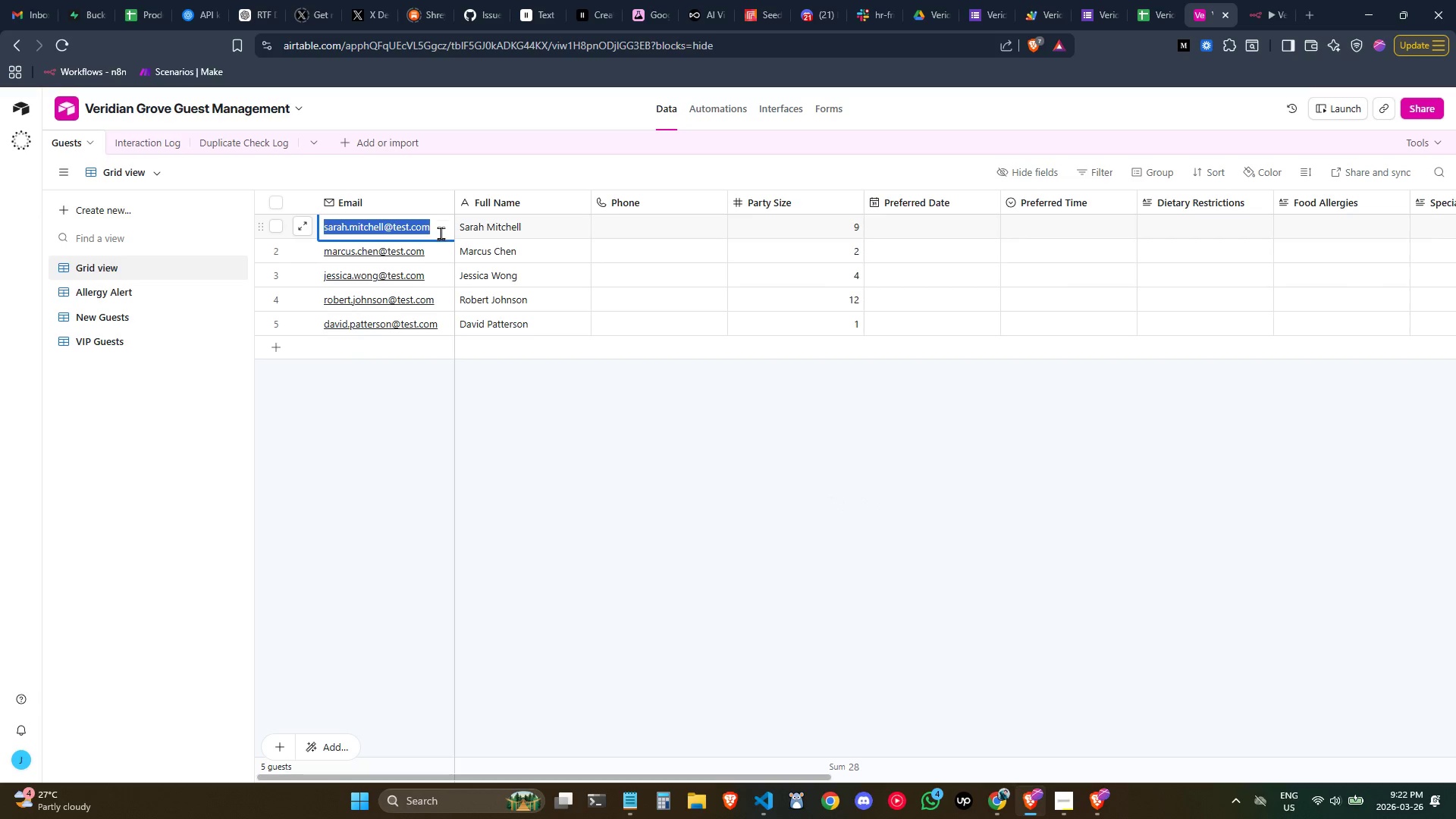 
key(Control+C)
 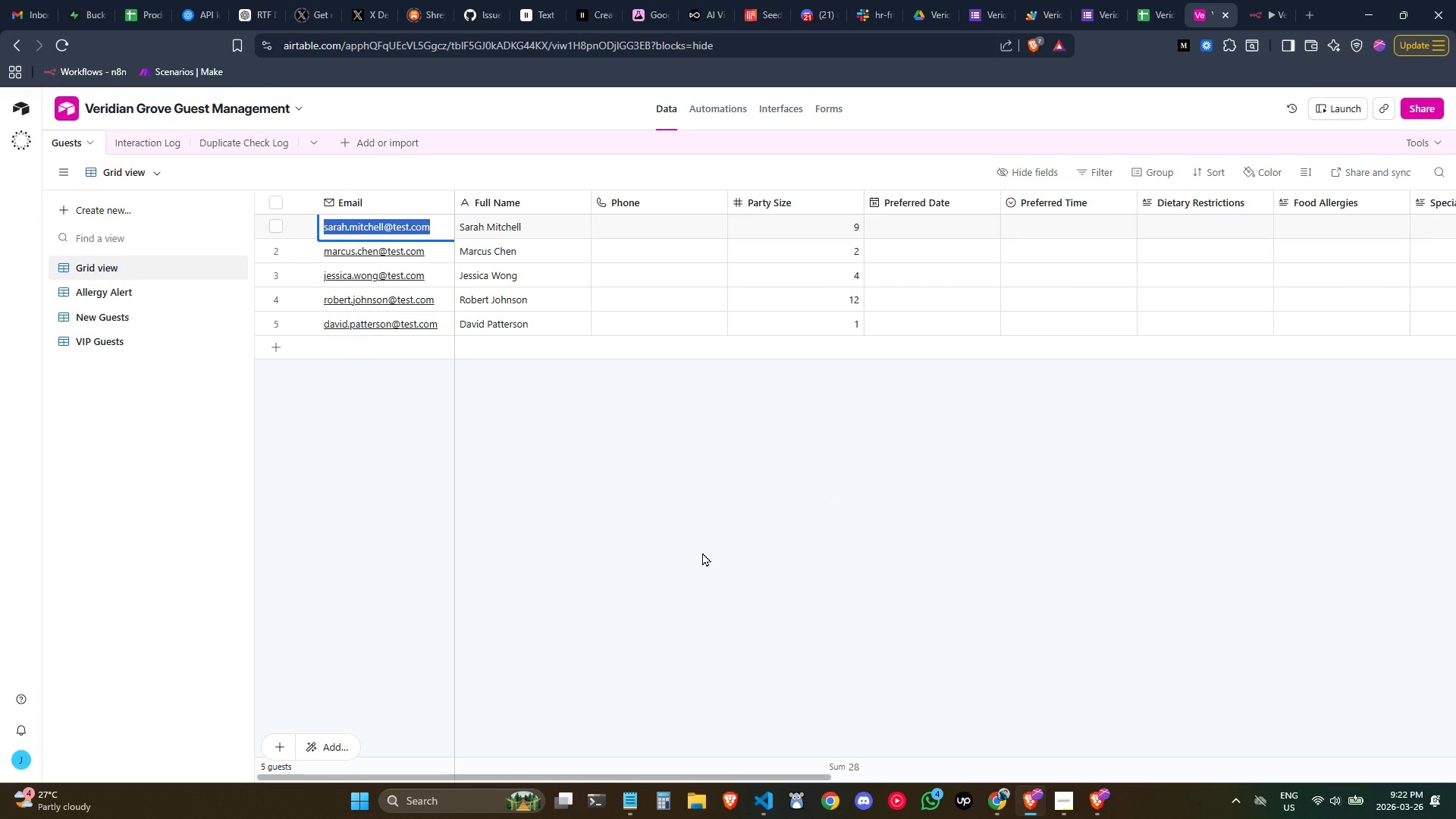 
left_click([706, 551])
 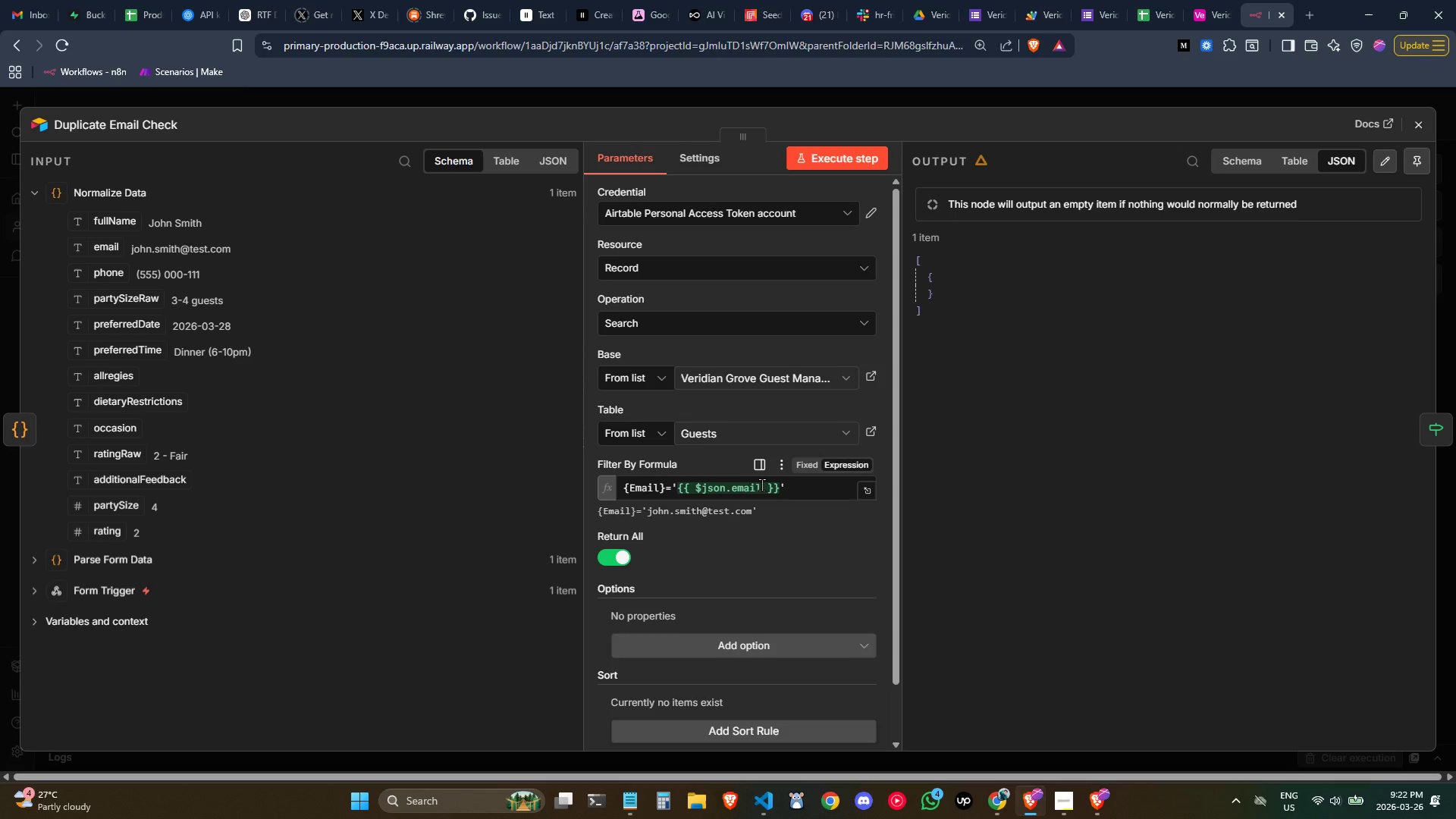 
left_click_drag(start_coordinate=[782, 488], to_coordinate=[678, 490])
 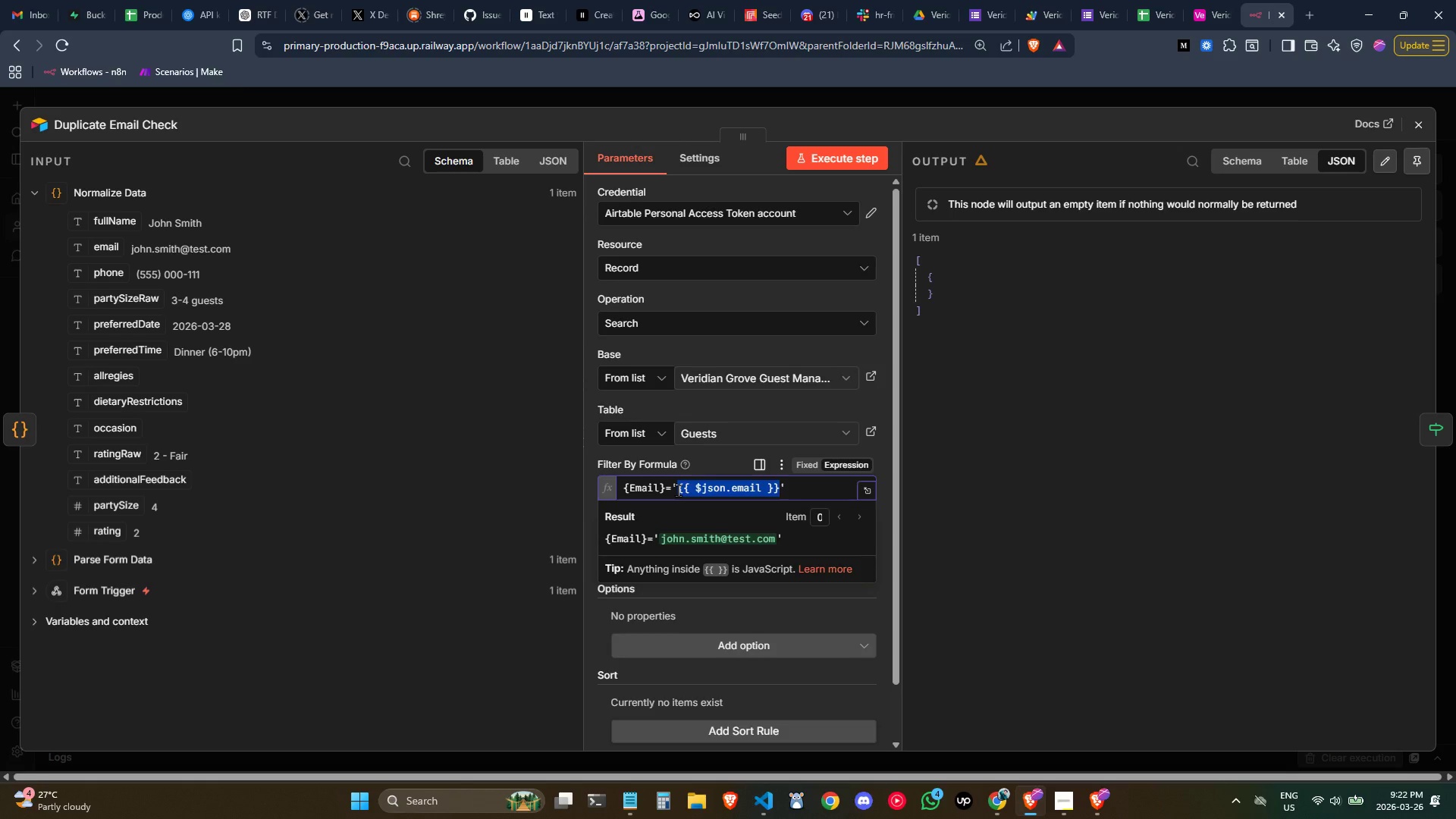 
key(Control+ControlLeft)
 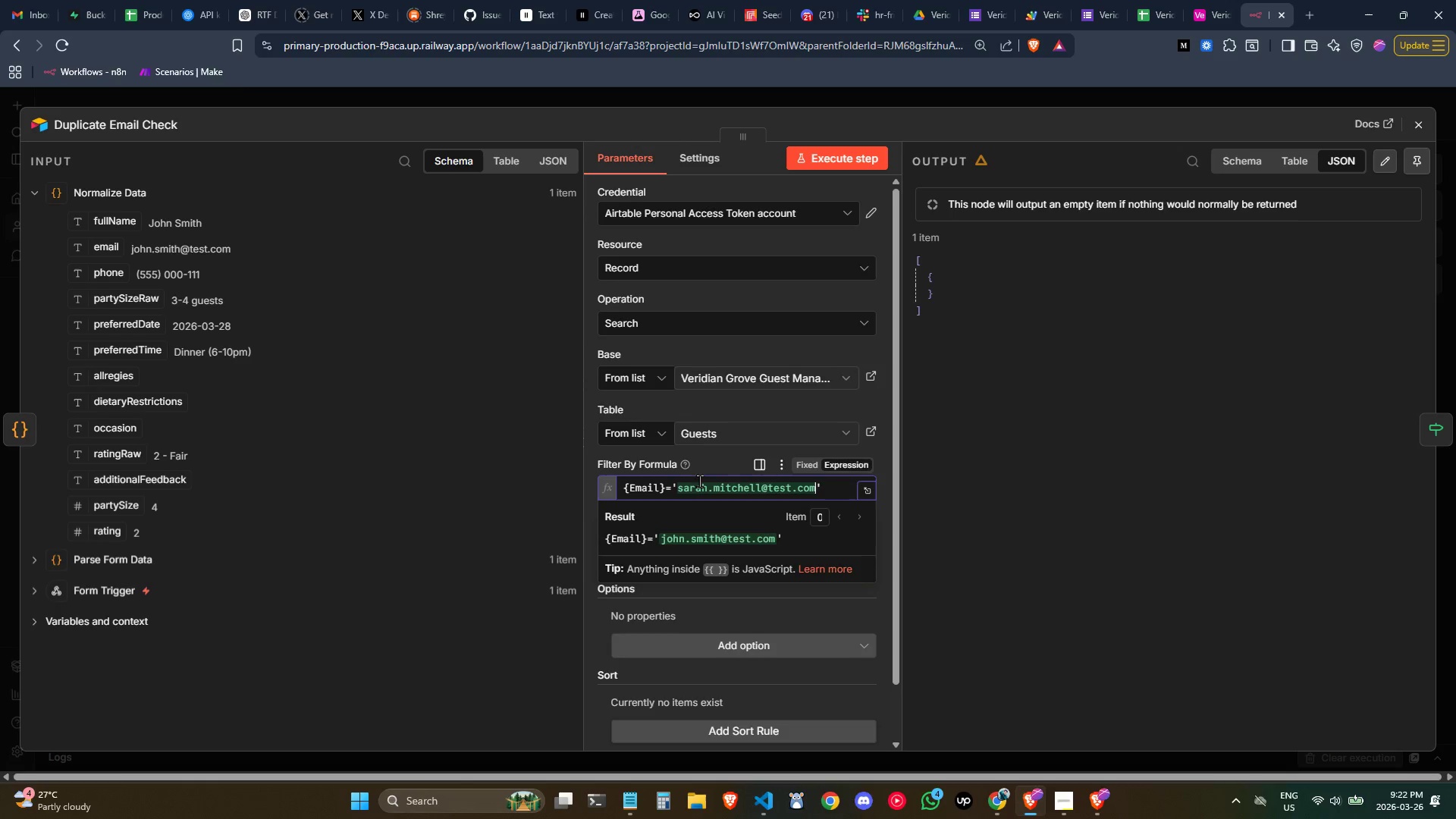 
key(Control+V)
 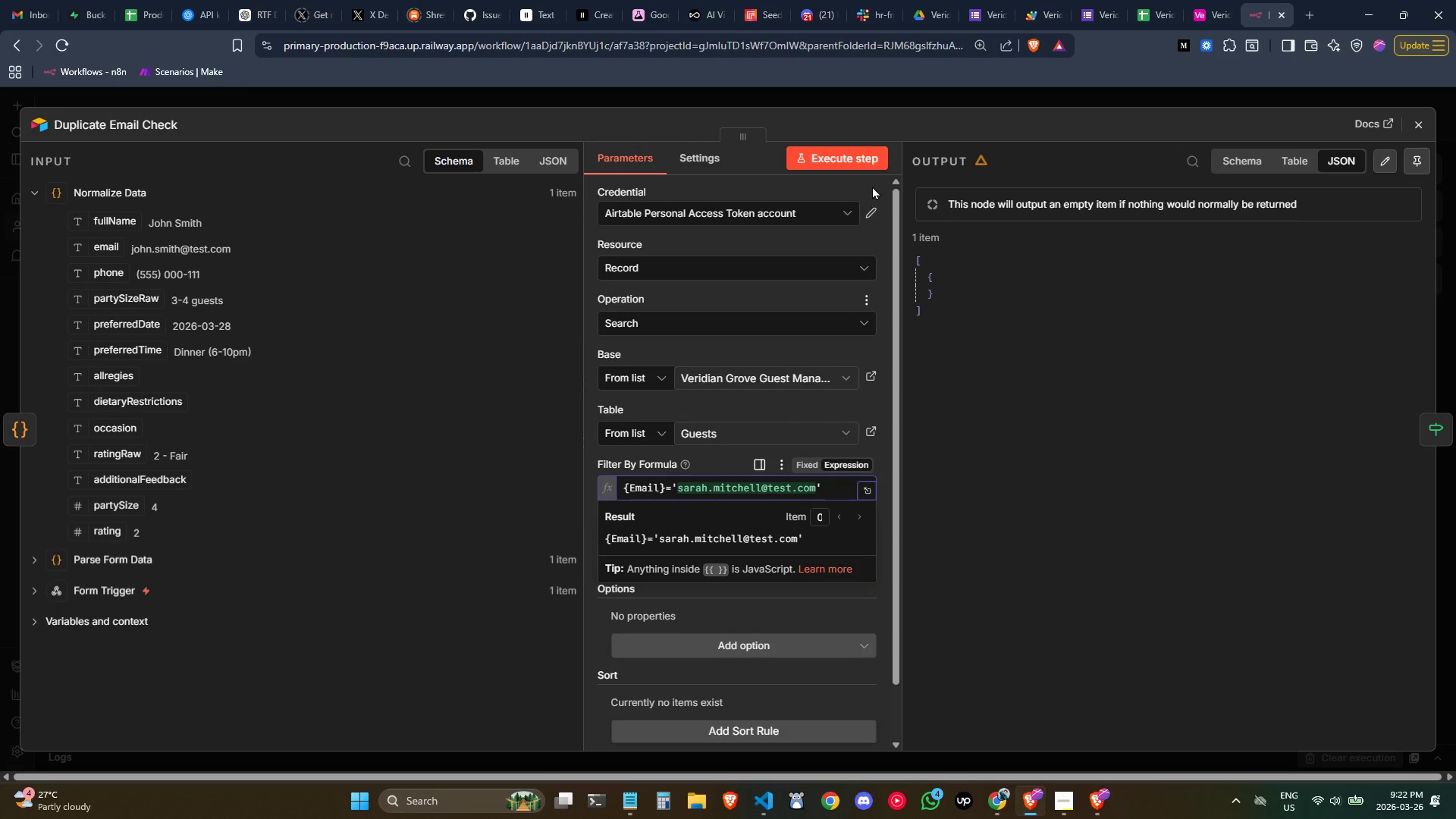 
left_click([852, 164])
 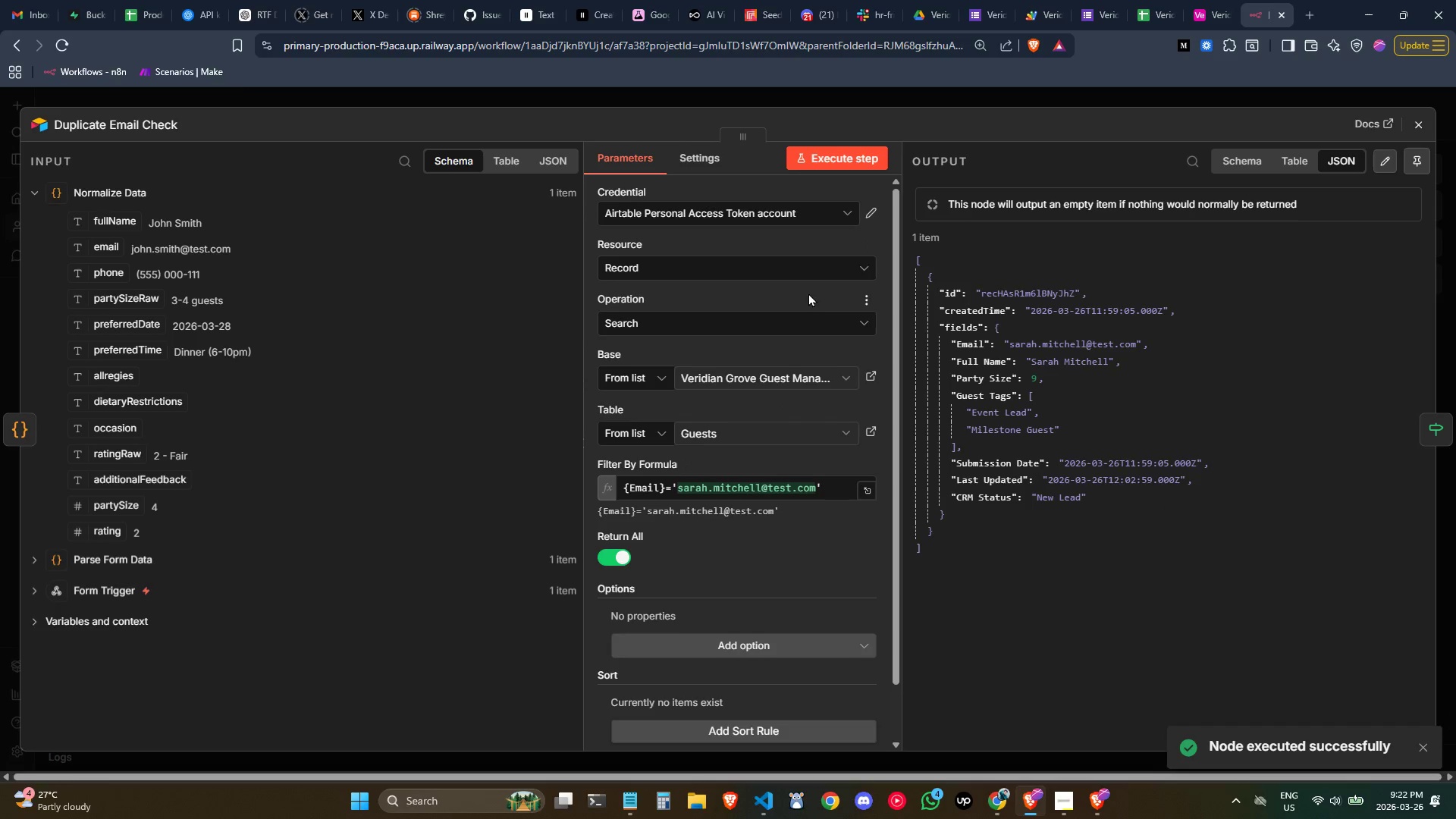 
left_click([759, 488])
 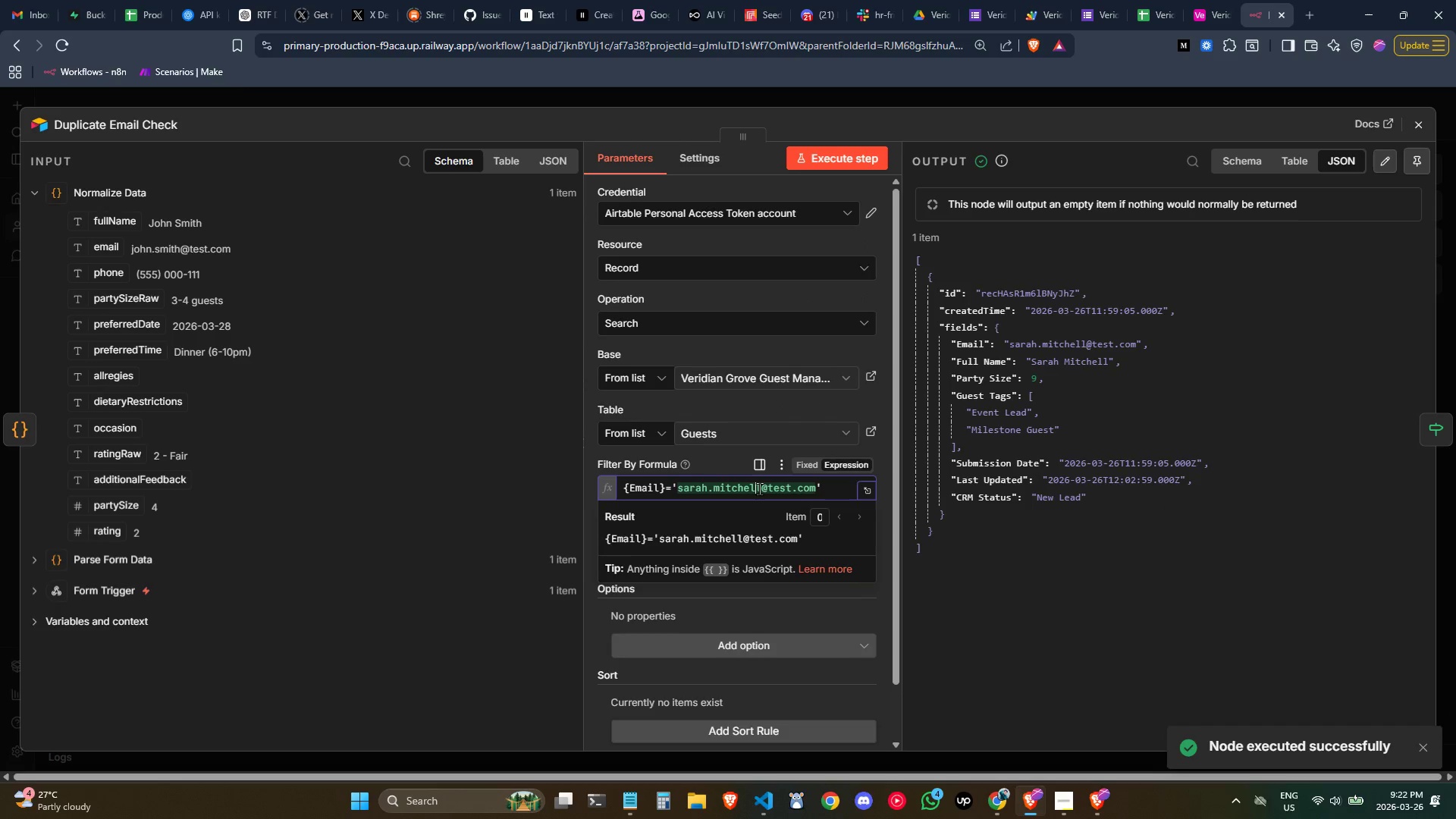 
key(Control+Z)
 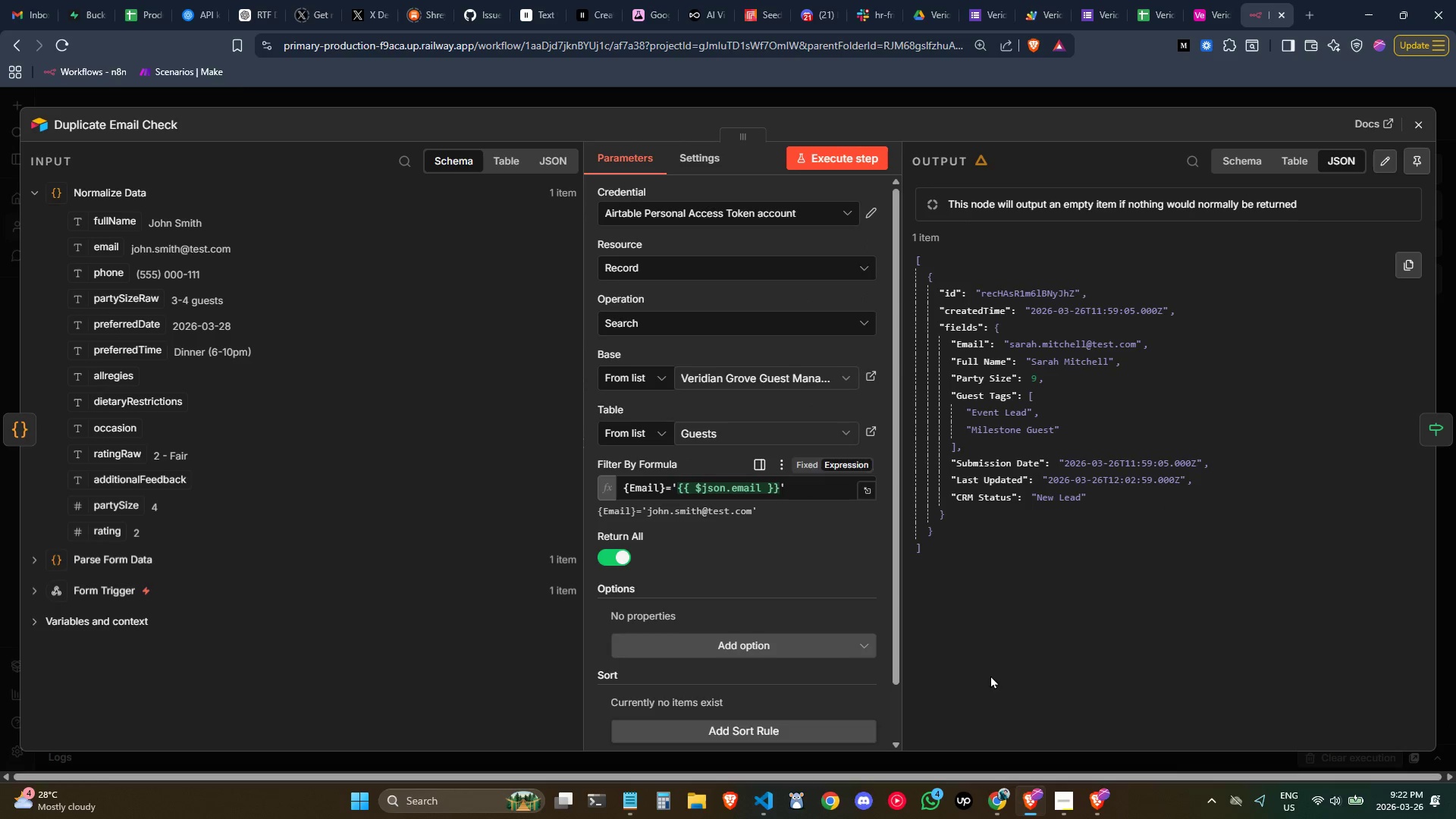 
wait(5.36)
 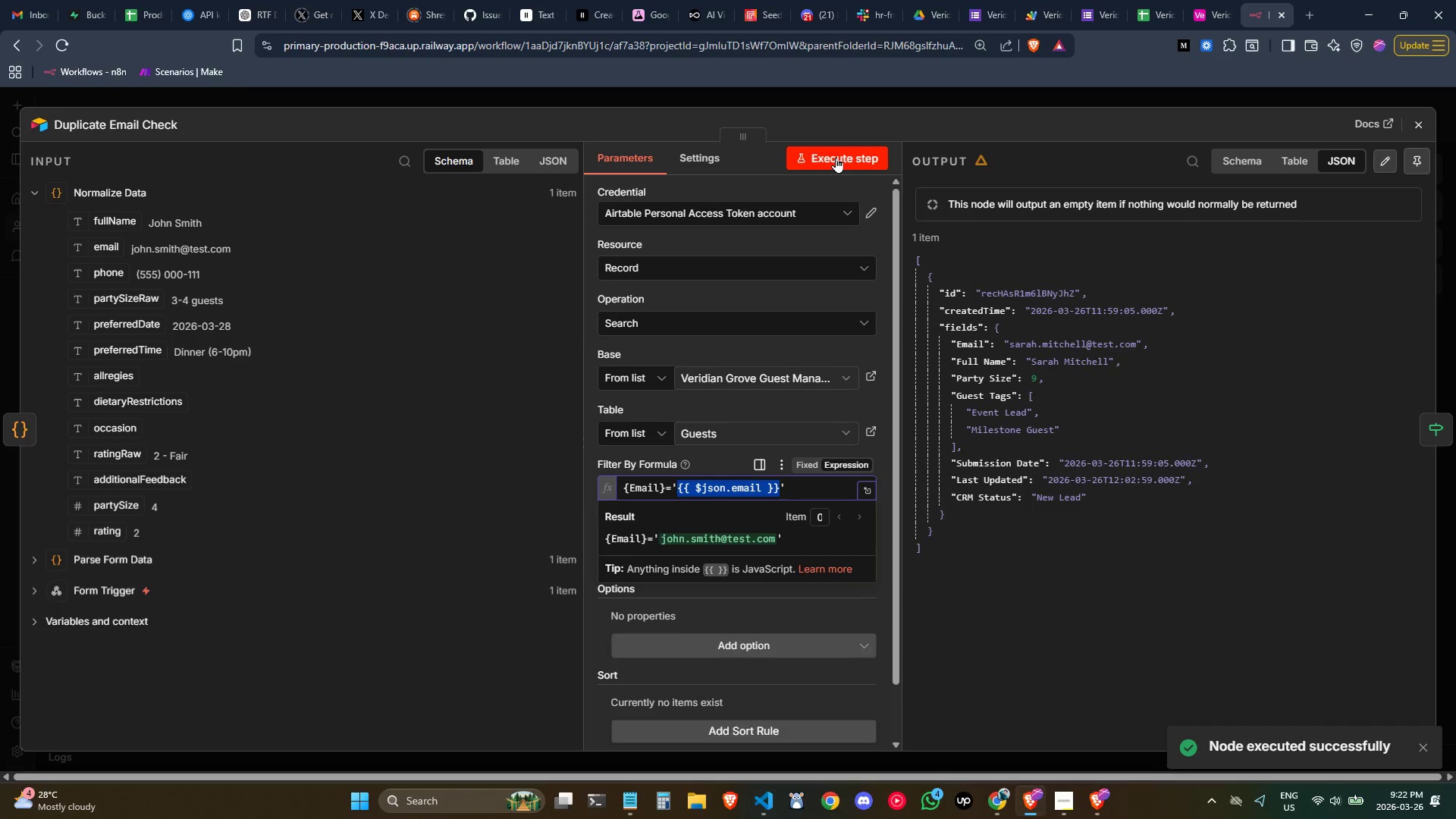 
left_click([838, 158])
 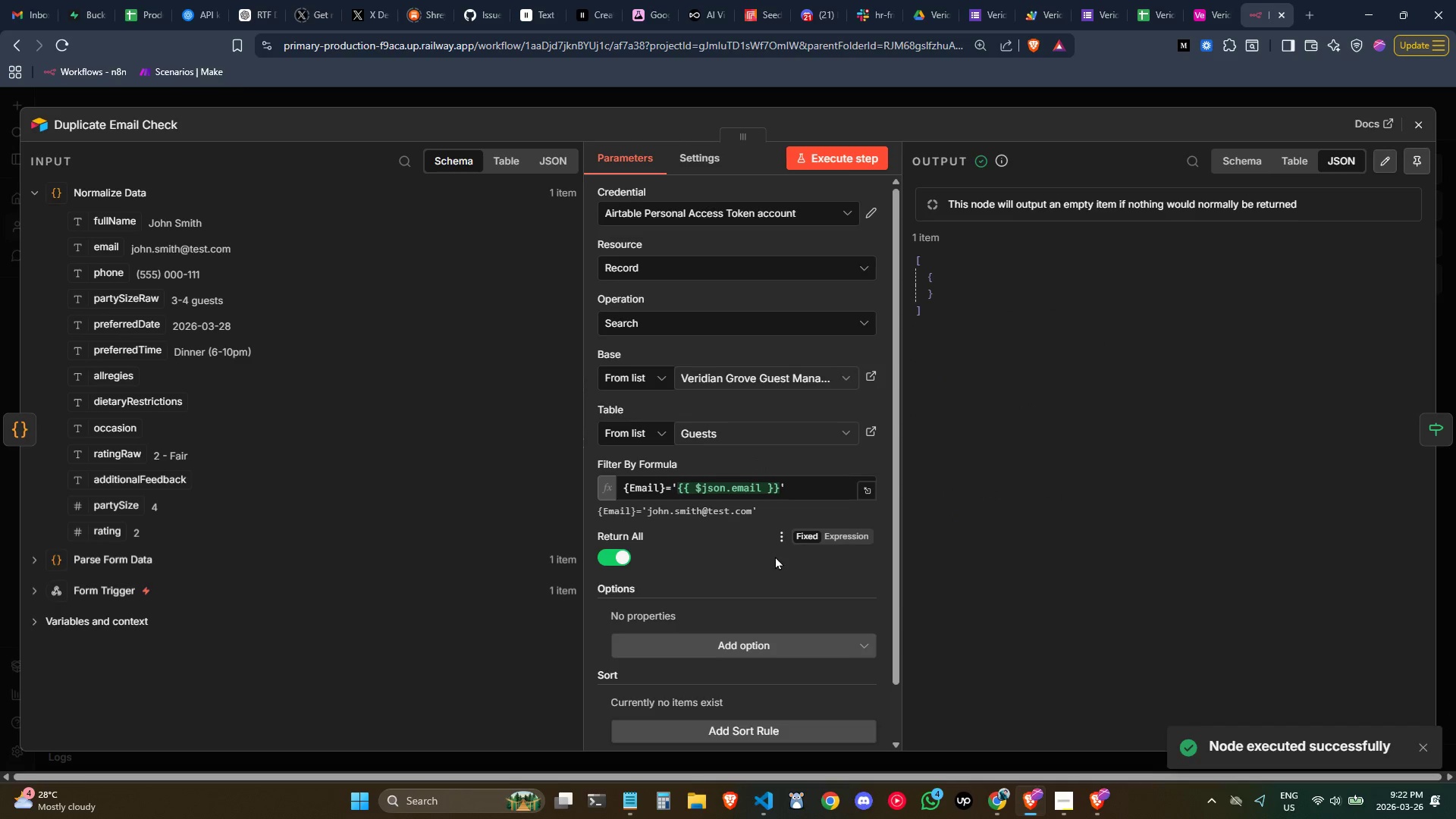 
left_click([703, 546])
 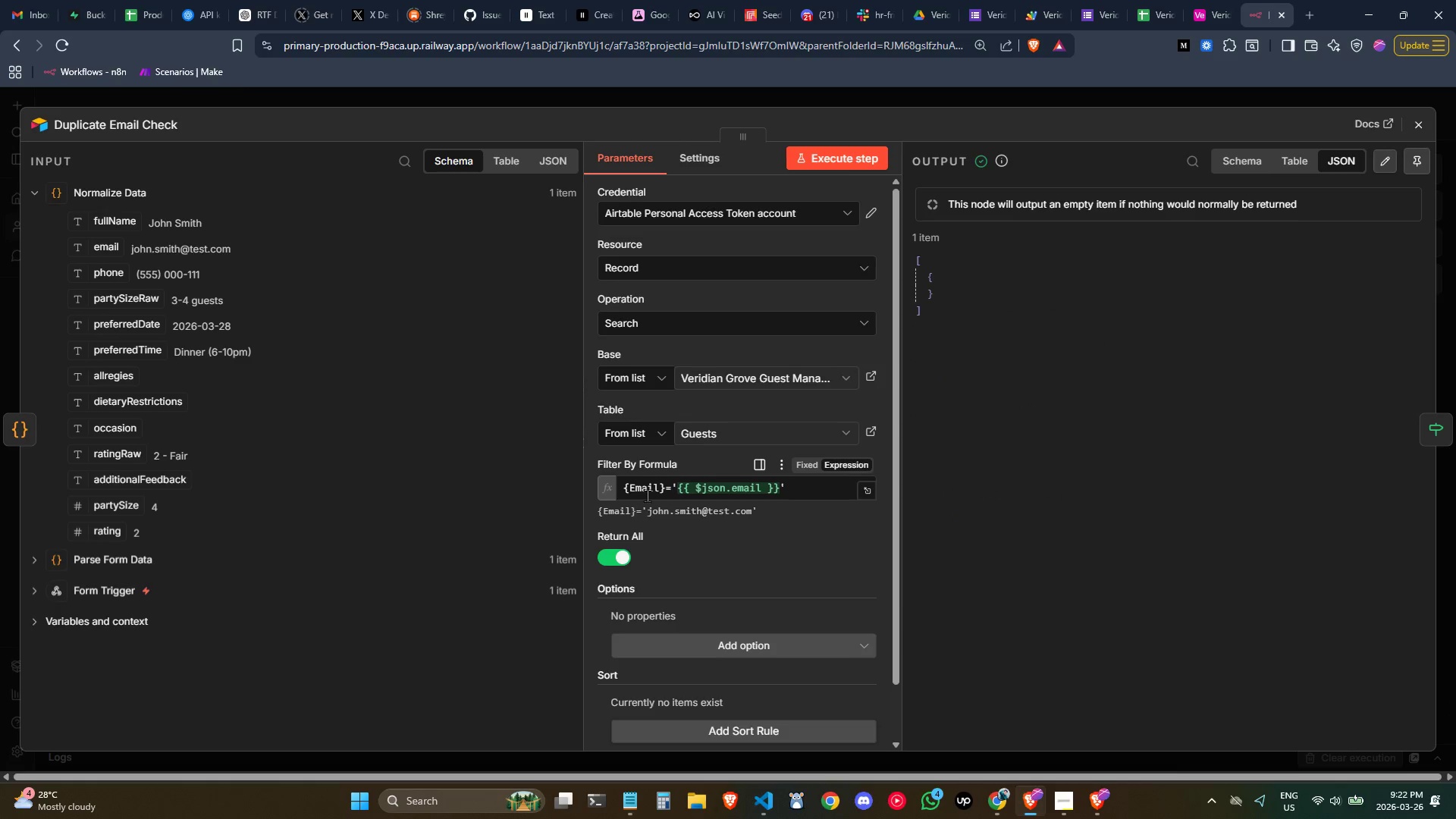 
double_click([649, 493])
 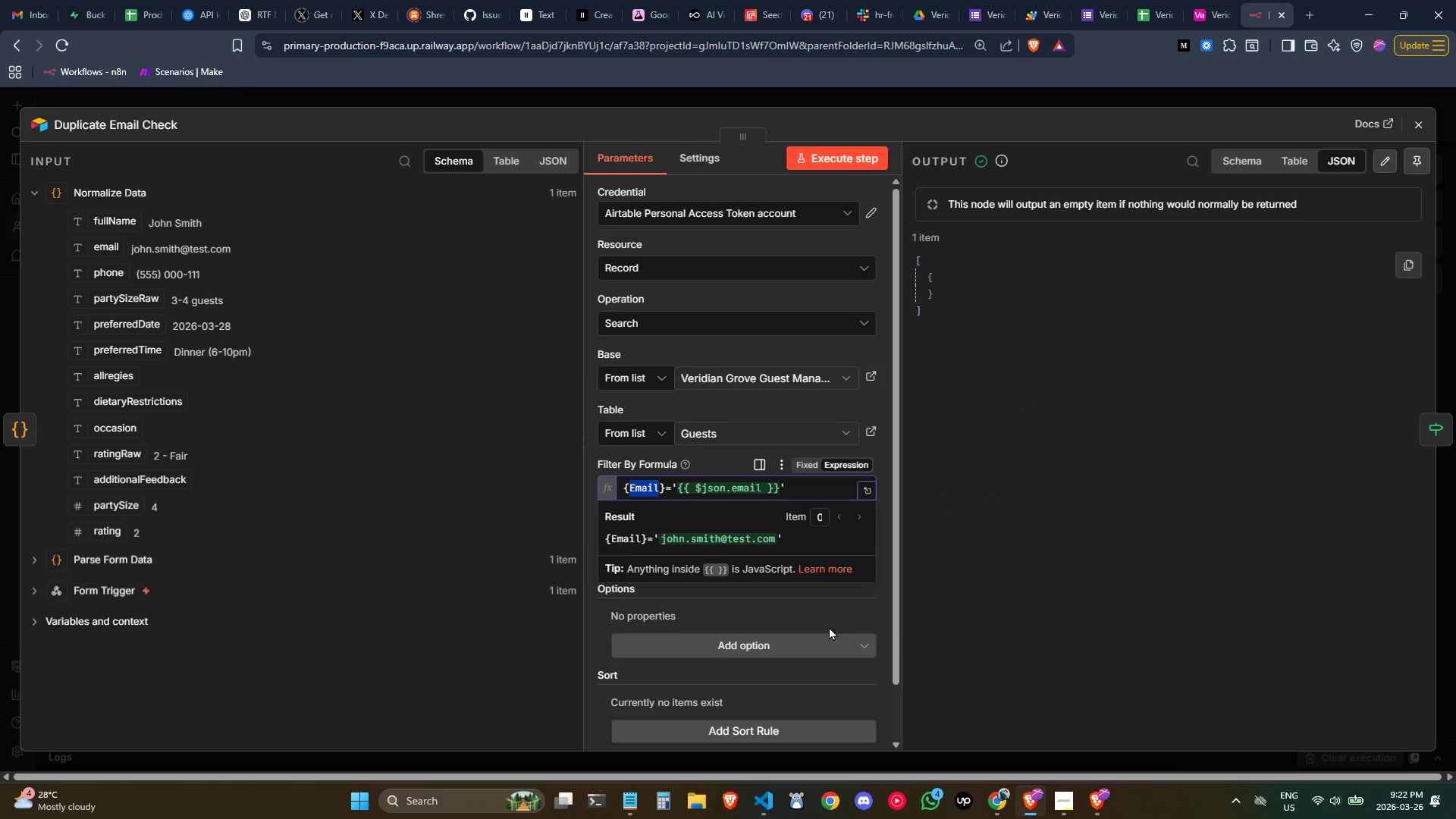 
left_click([821, 613])
 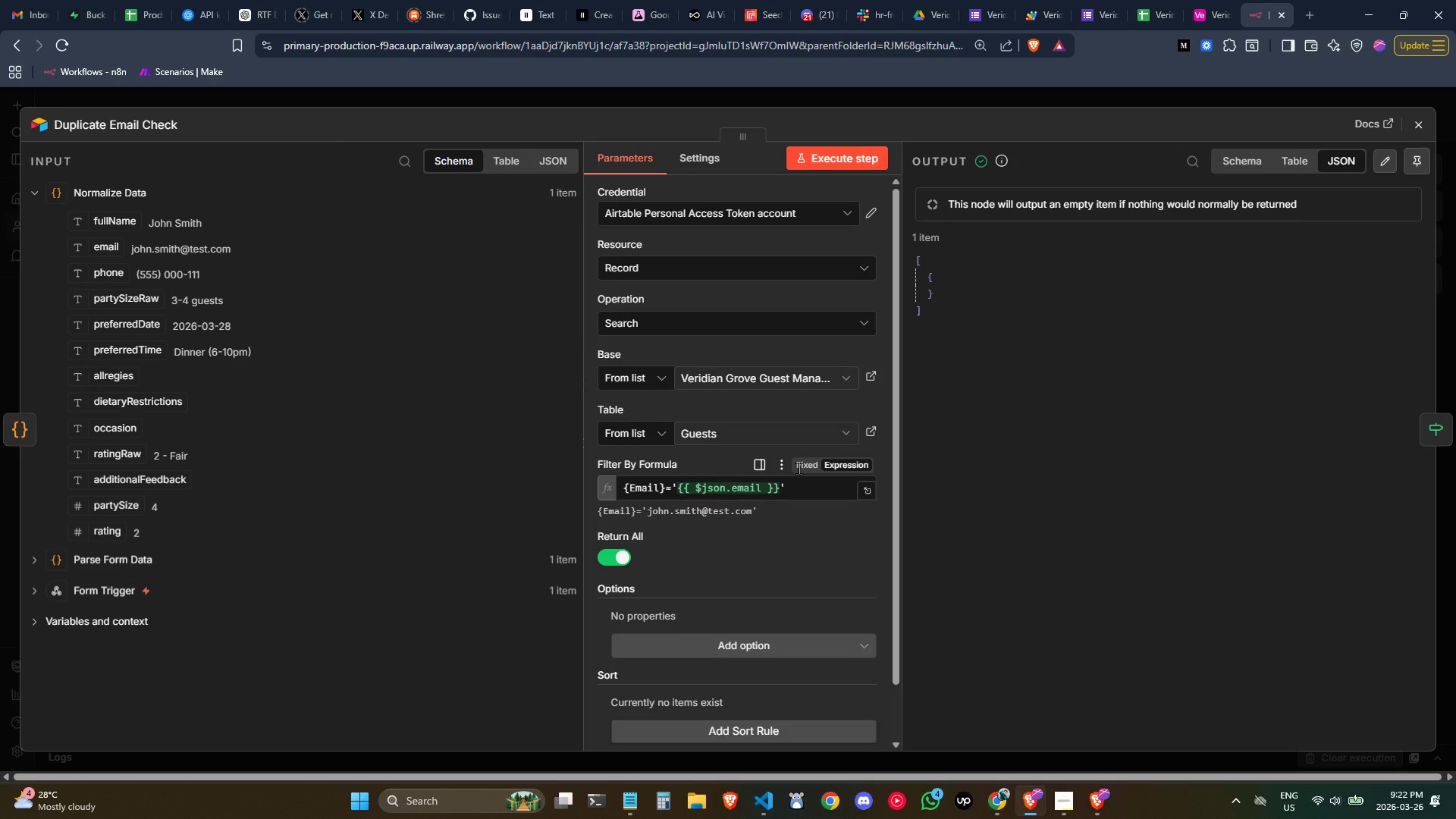 
left_click([1410, 131])
 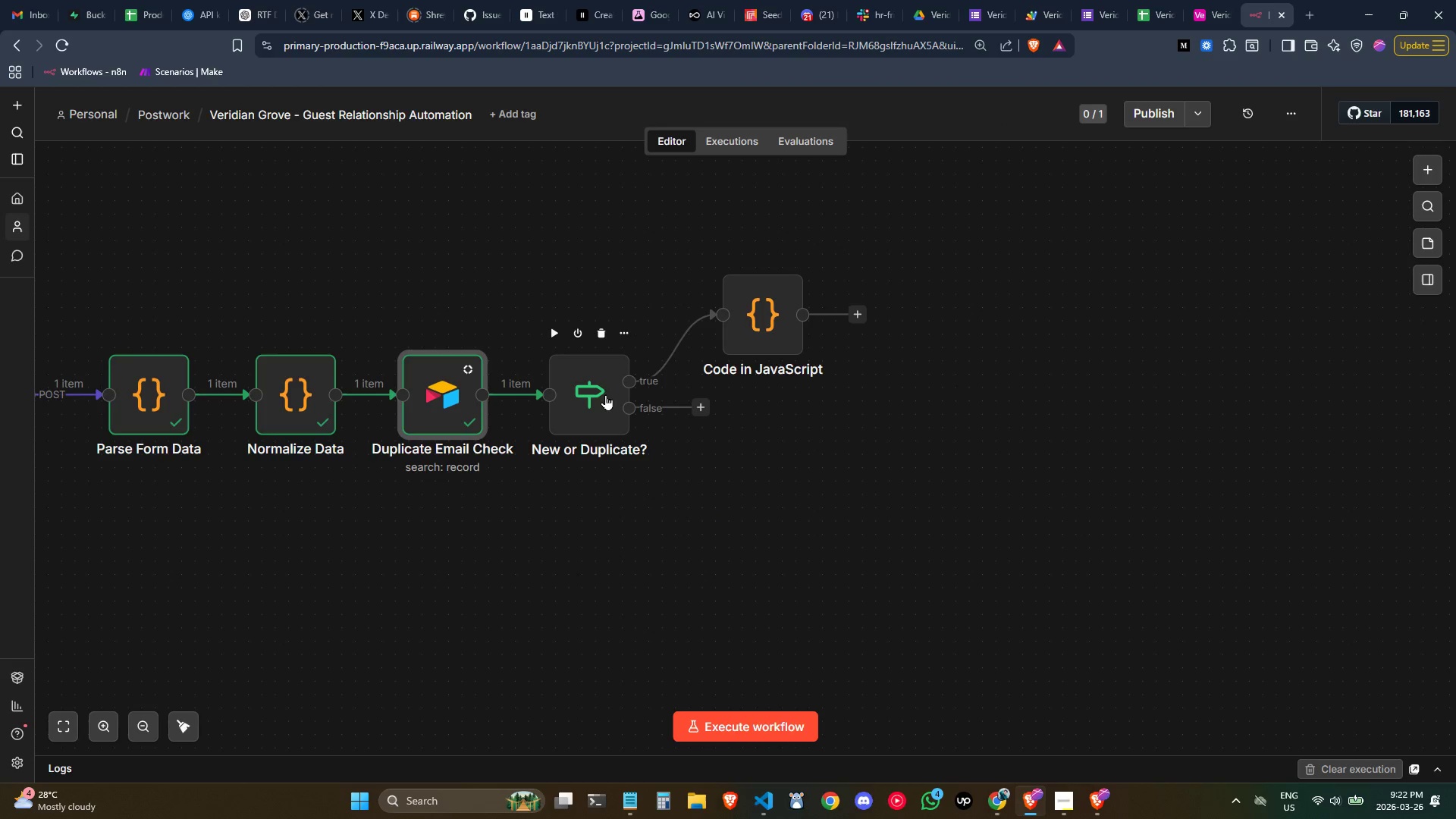 
double_click([603, 393])
 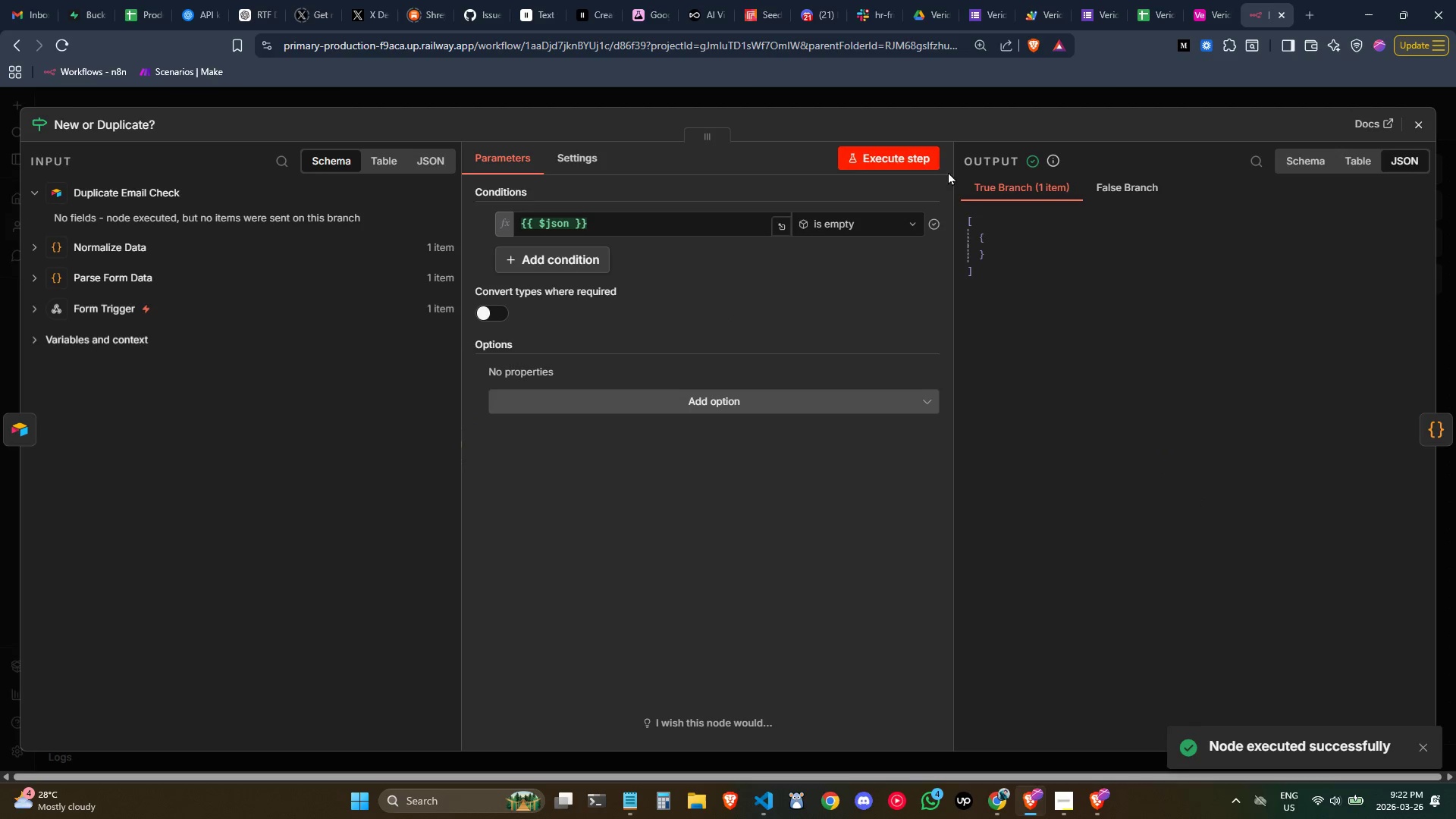 
left_click([1414, 136])
 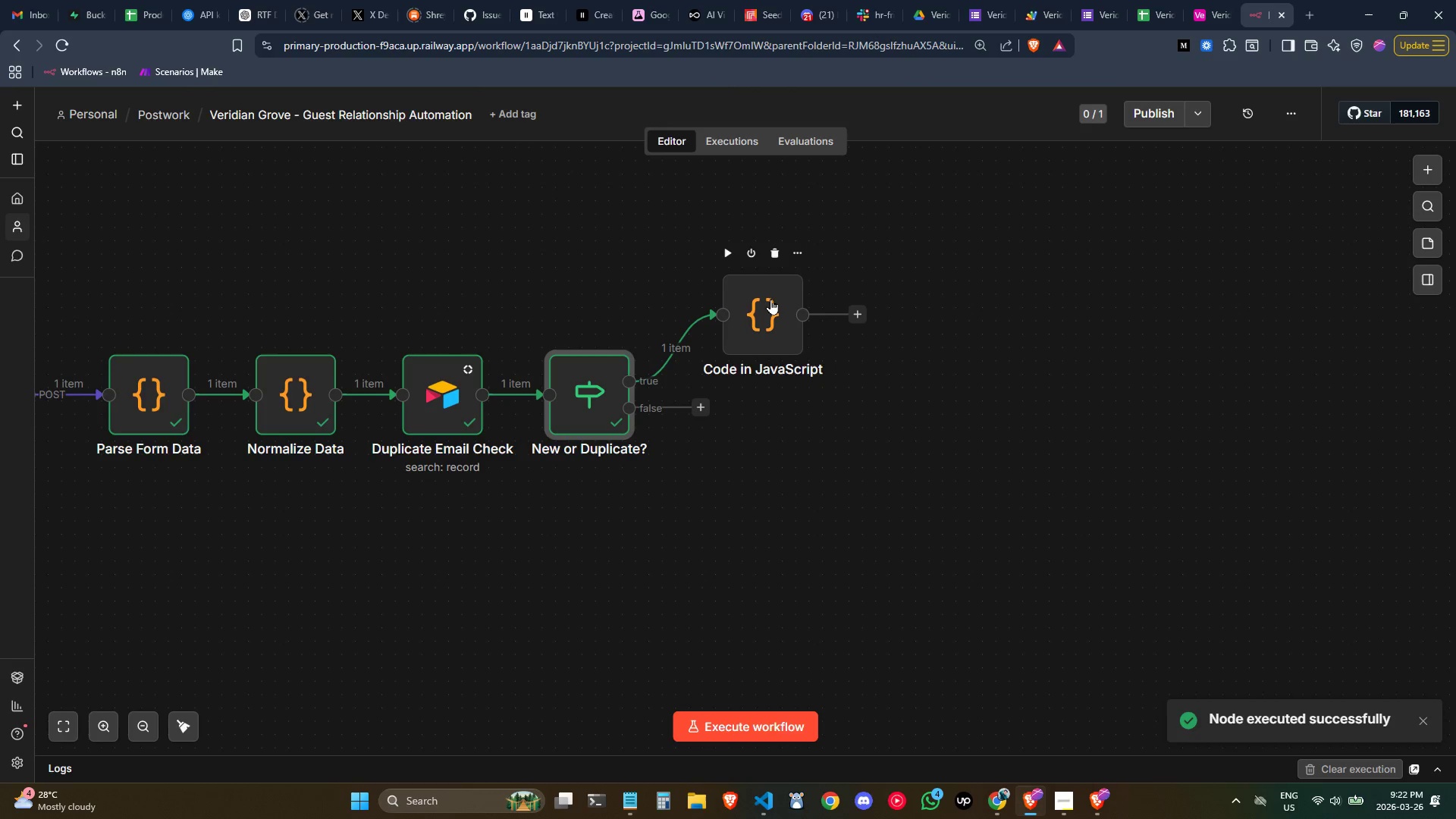 
double_click([770, 299])
 